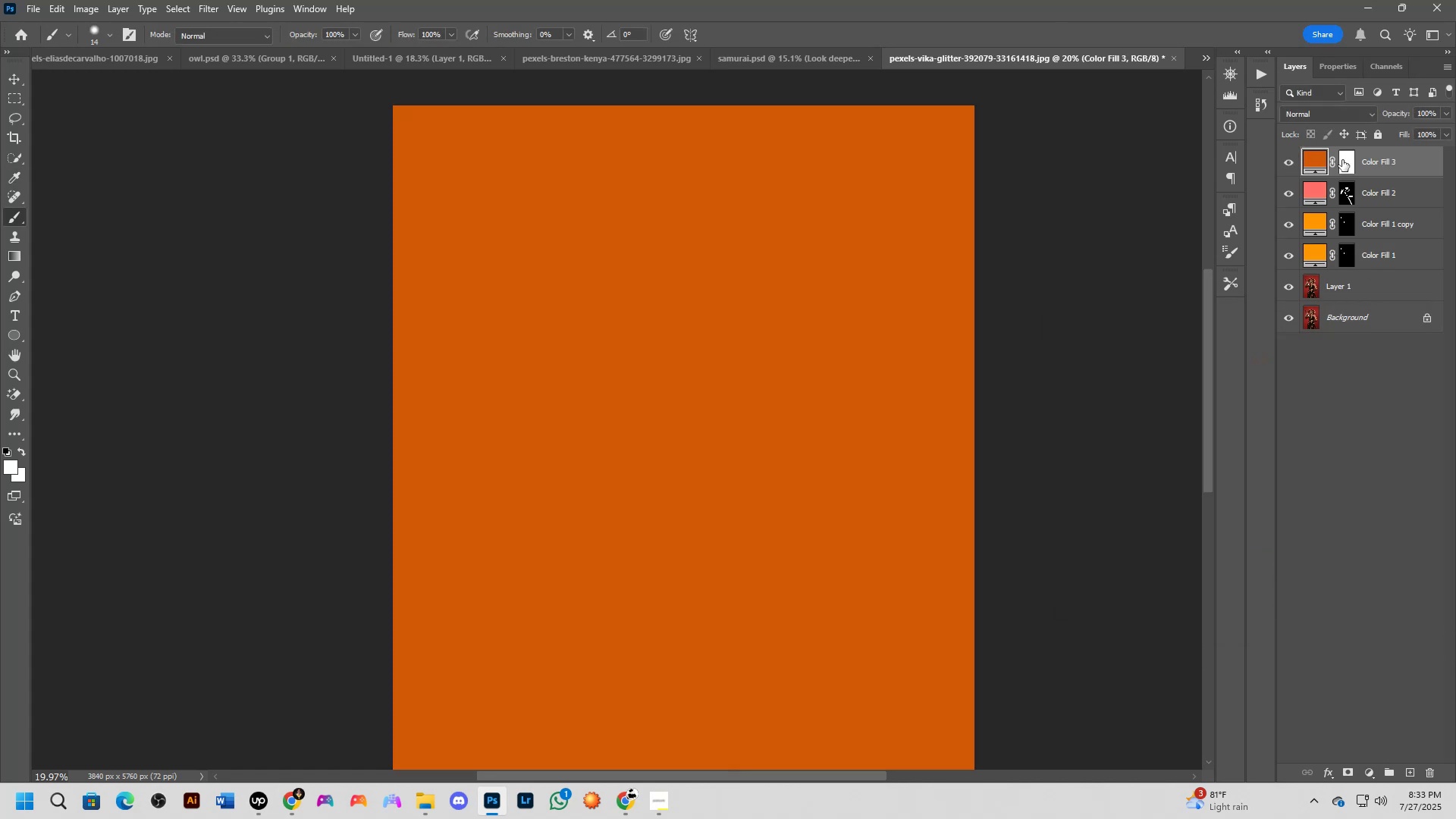 
left_click([1342, 160])
 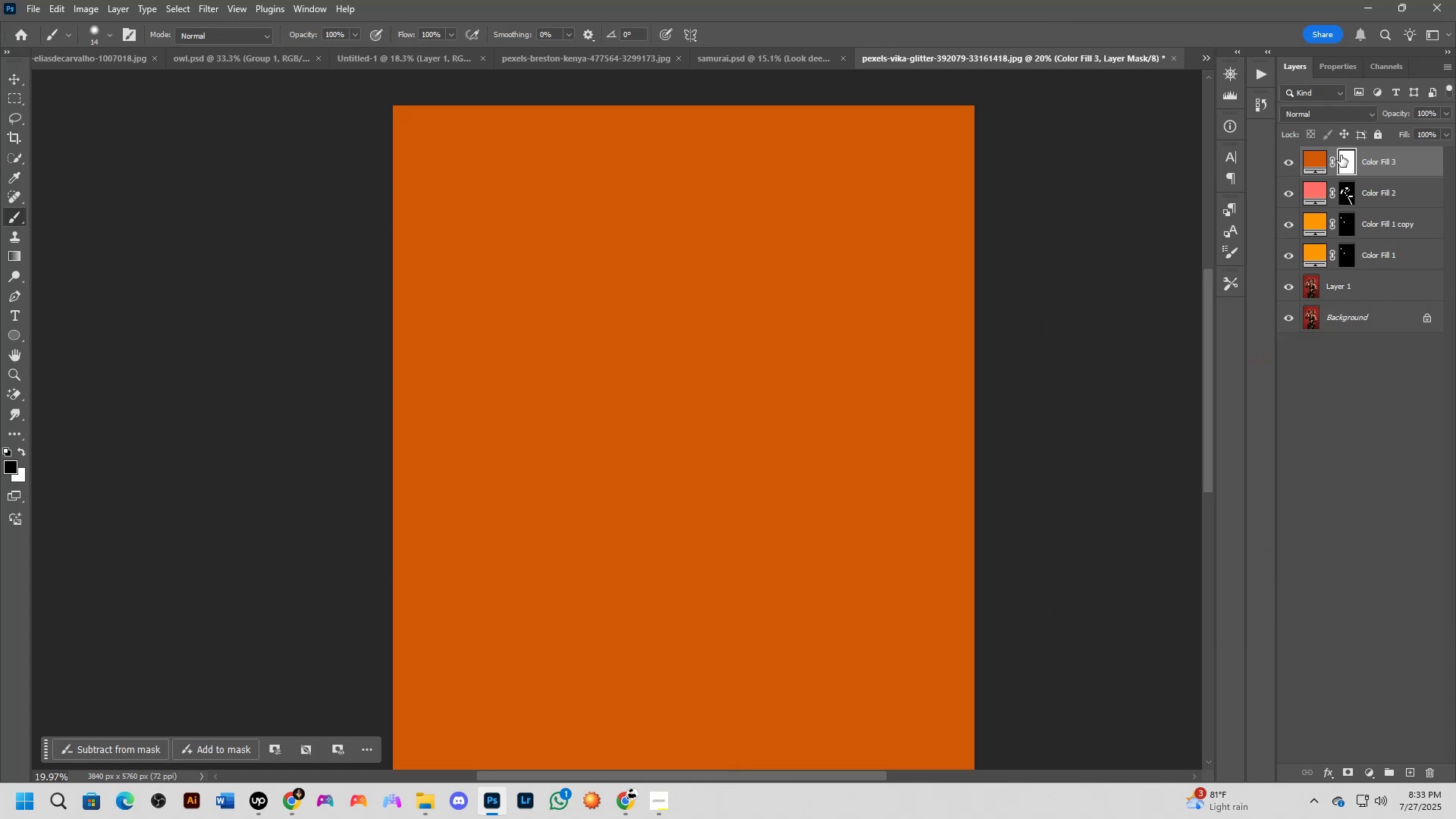 
key(Control+I)
 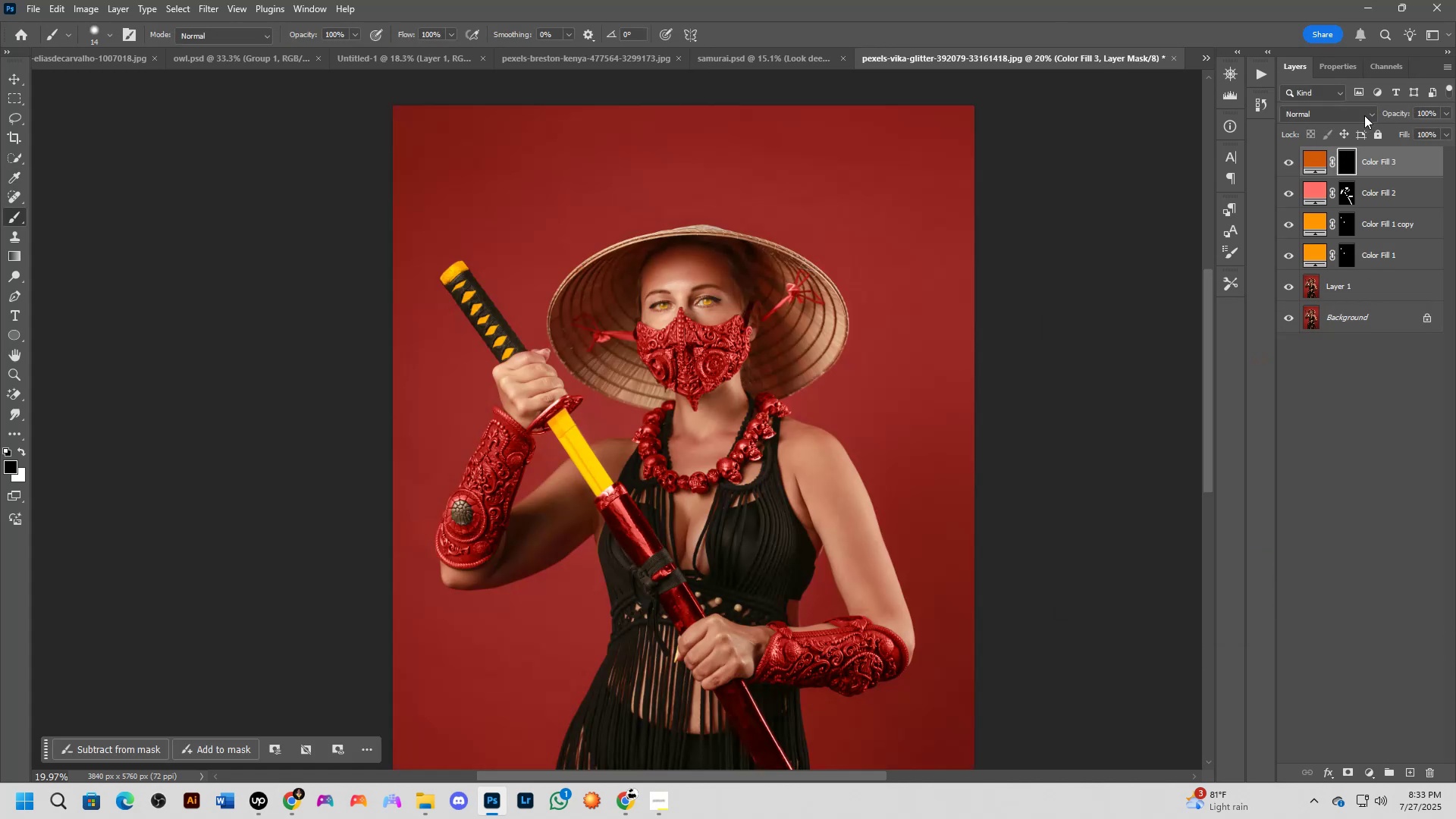 
left_click([1360, 107])
 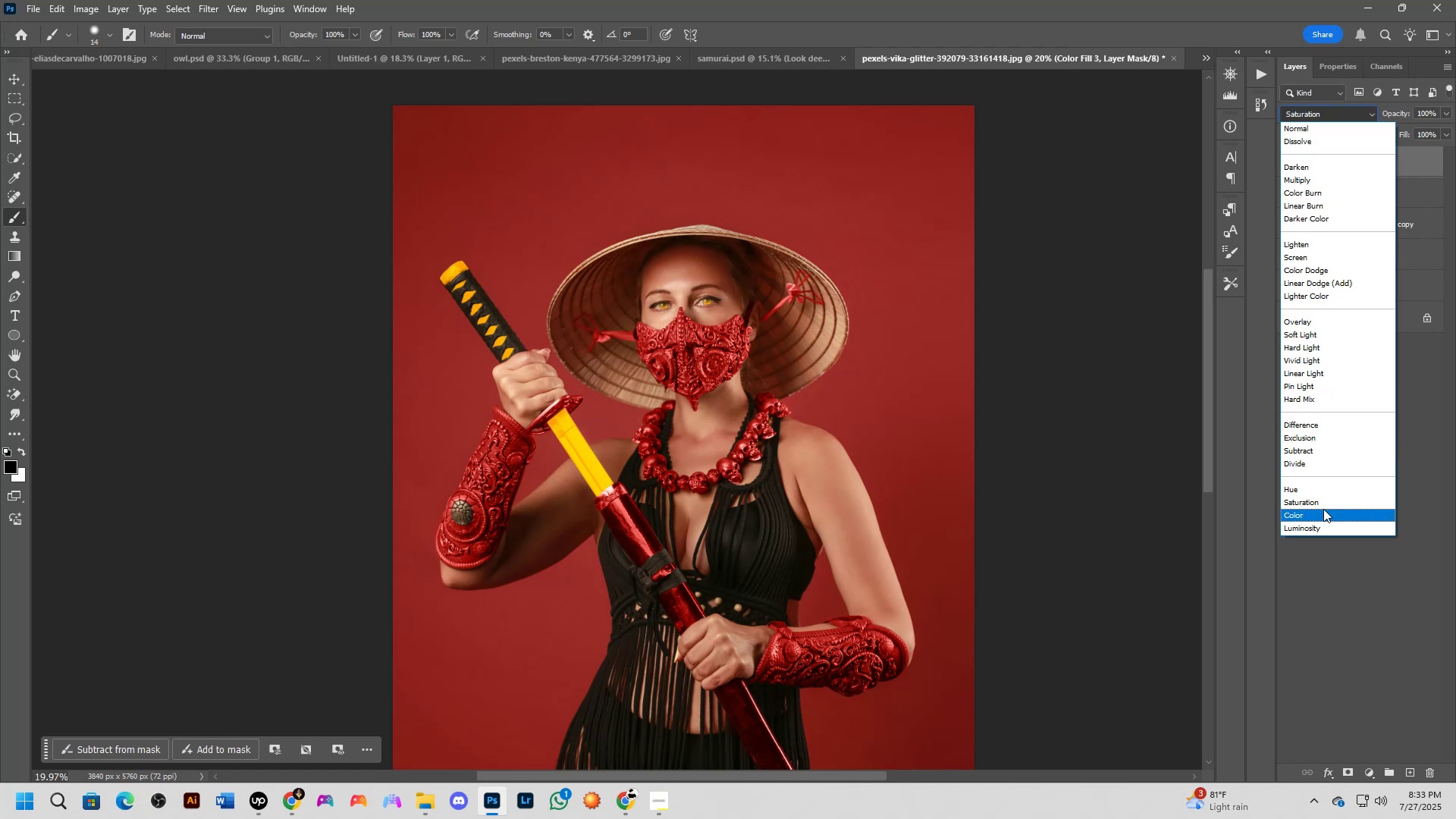 
left_click([1320, 516])
 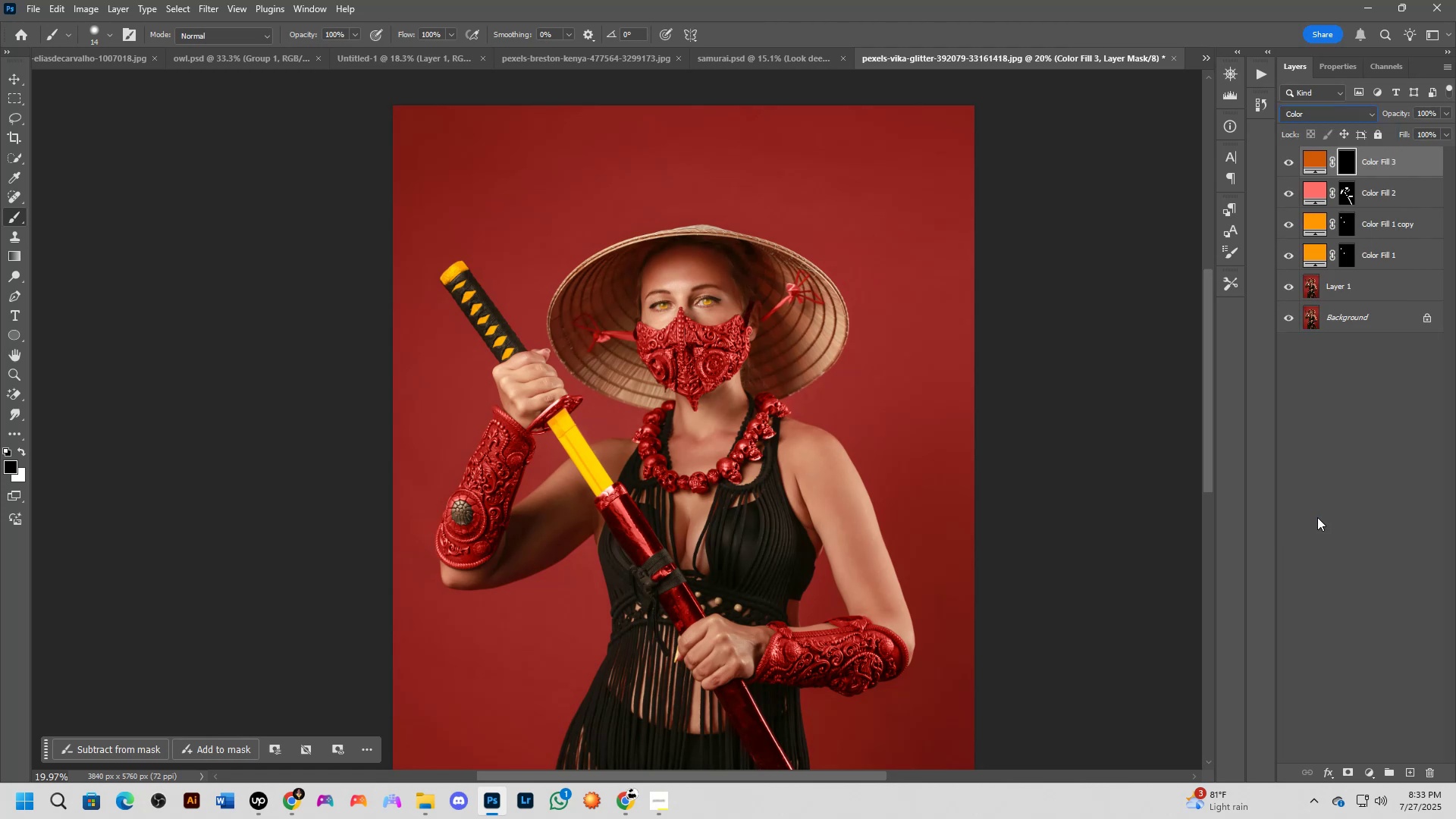 
hold_key(key=Space, duration=0.43)
 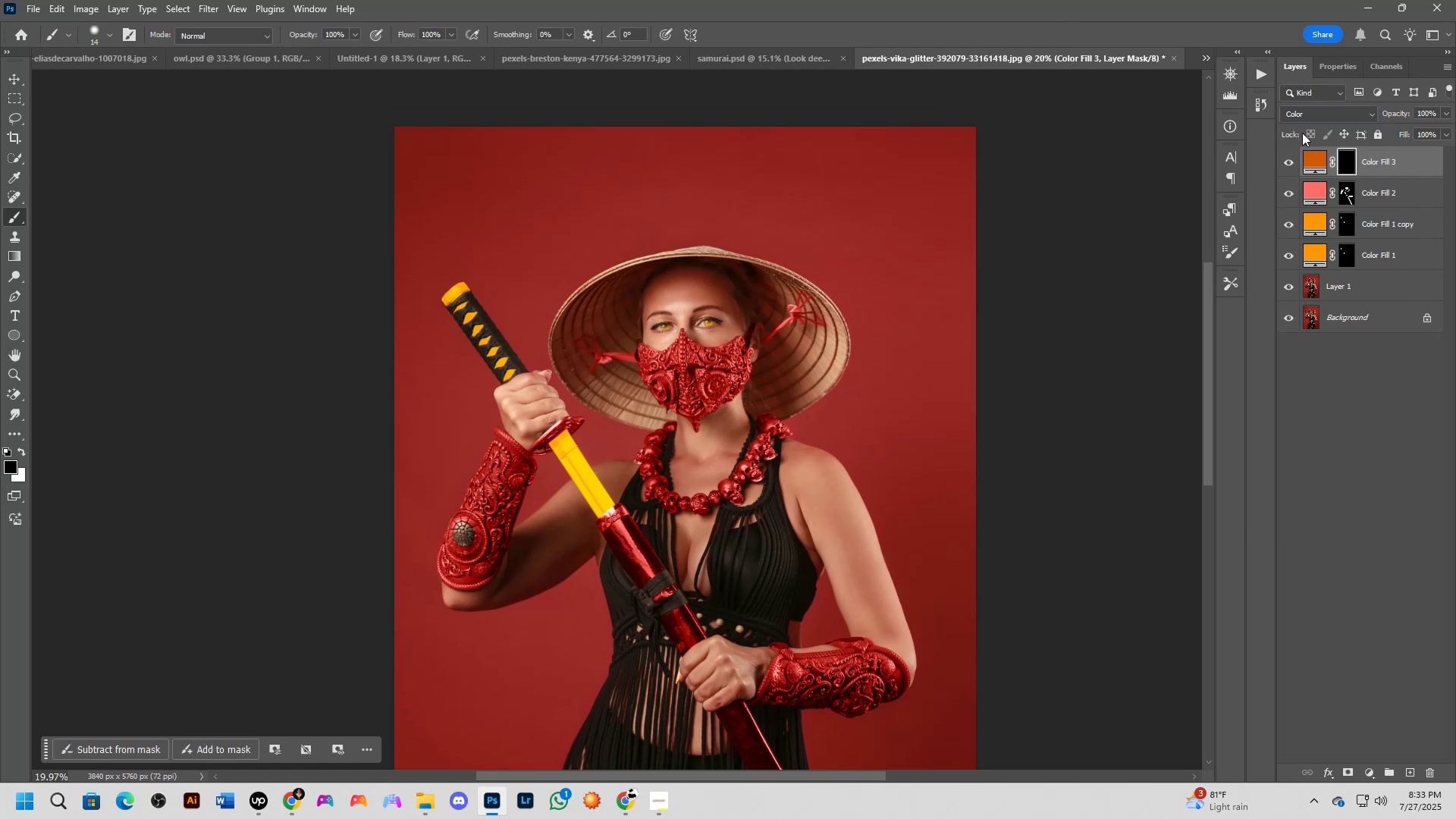 
left_click_drag(start_coordinate=[402, 363], to_coordinate=[403, 384])
 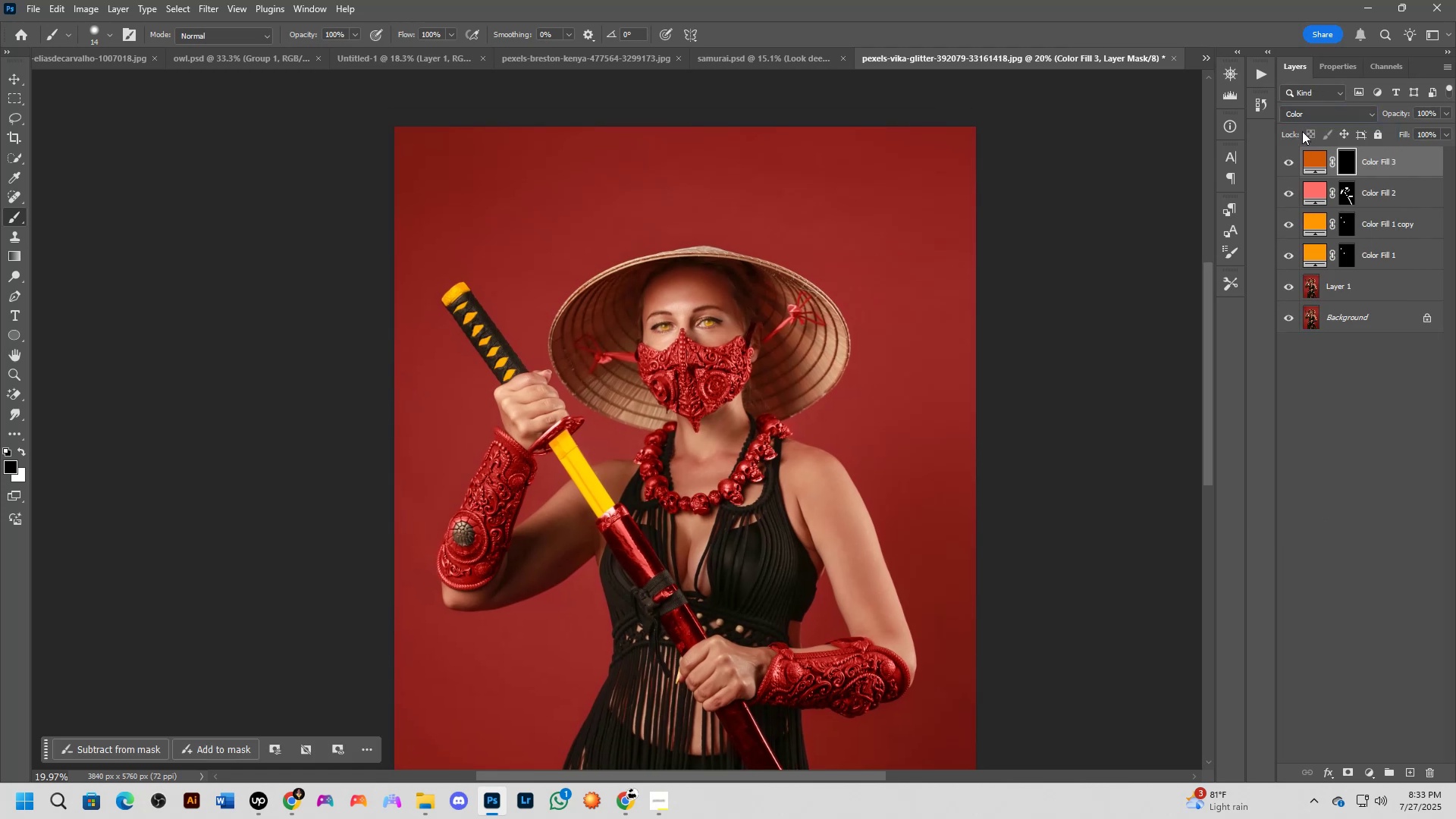 
left_click([1310, 111])
 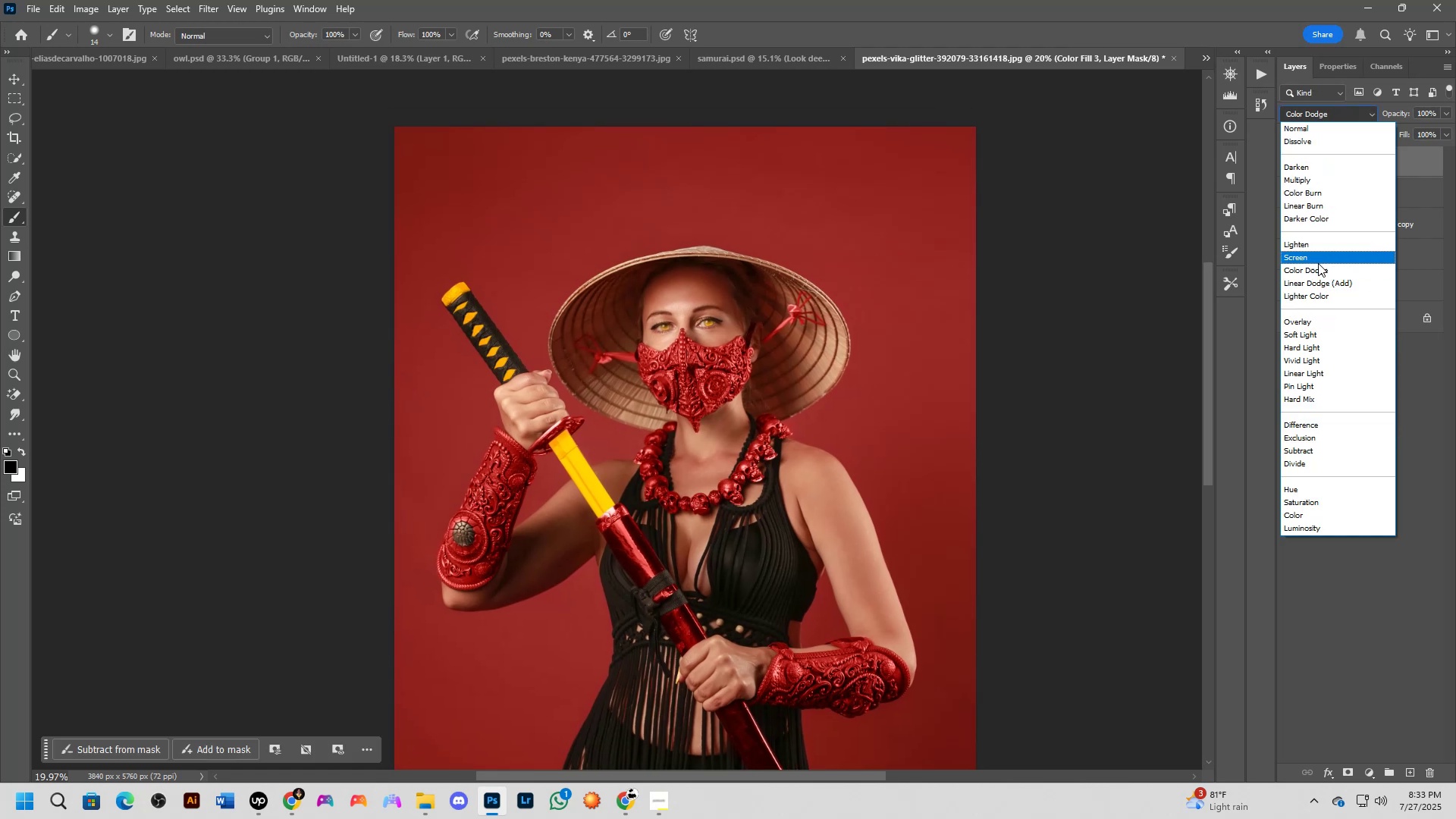 
left_click_drag(start_coordinate=[1307, 322], to_coordinate=[1307, 334])
 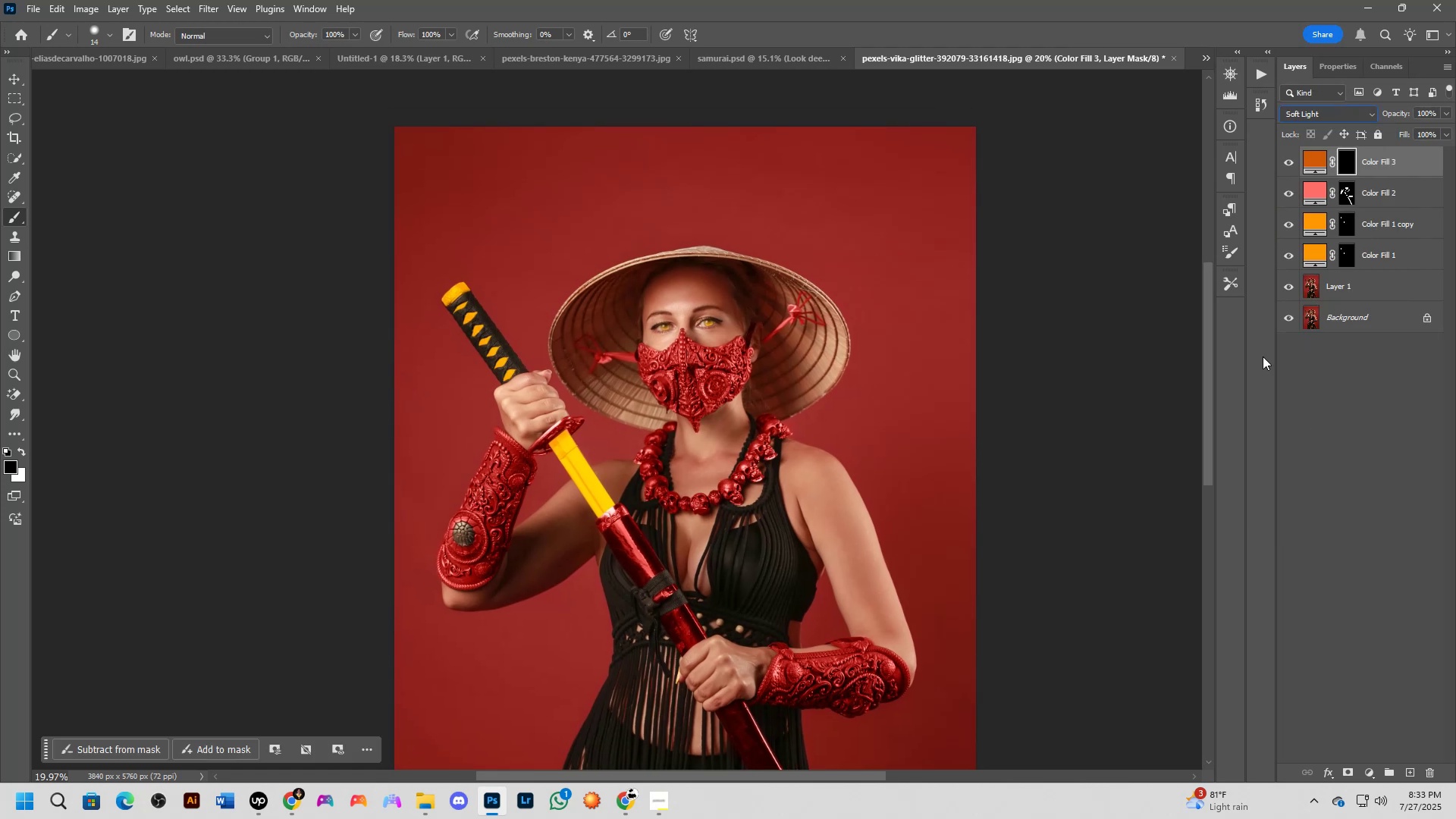 
hold_key(key=Space, duration=0.39)
 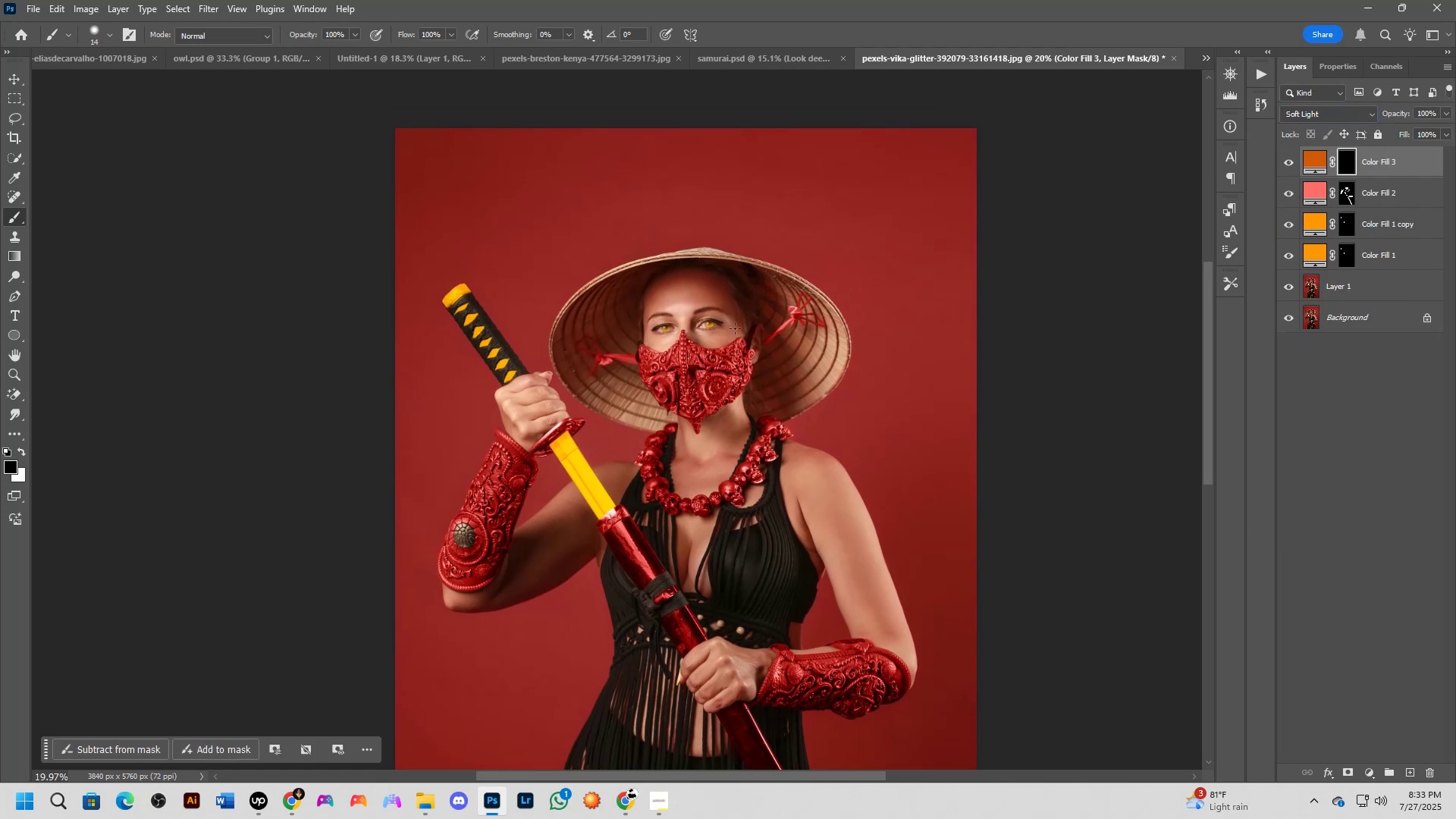 
scroll: coordinate [491, 306], scroll_direction: up, amount: 8.0
 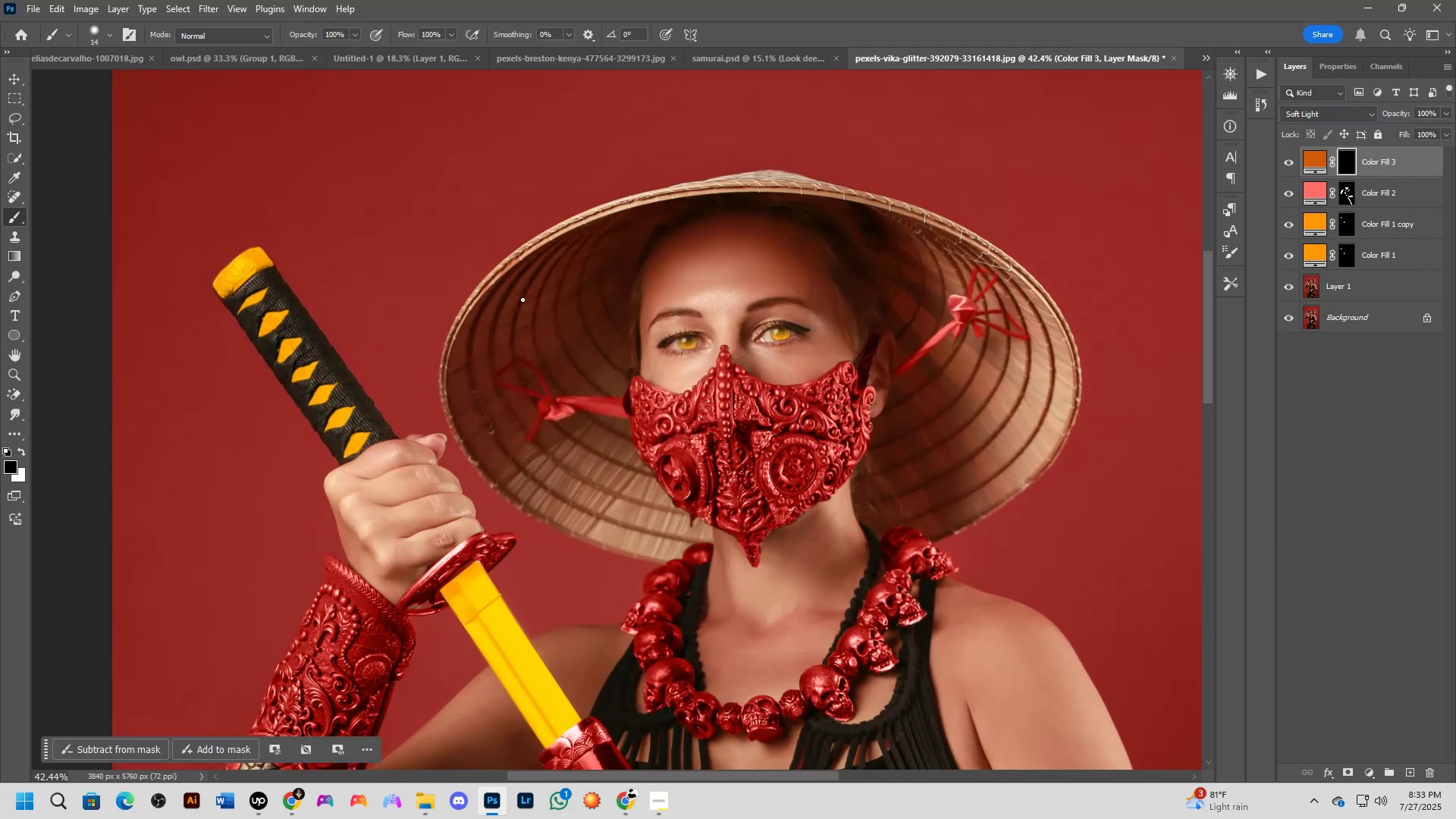 
hold_key(key=AltLeft, duration=0.78)
 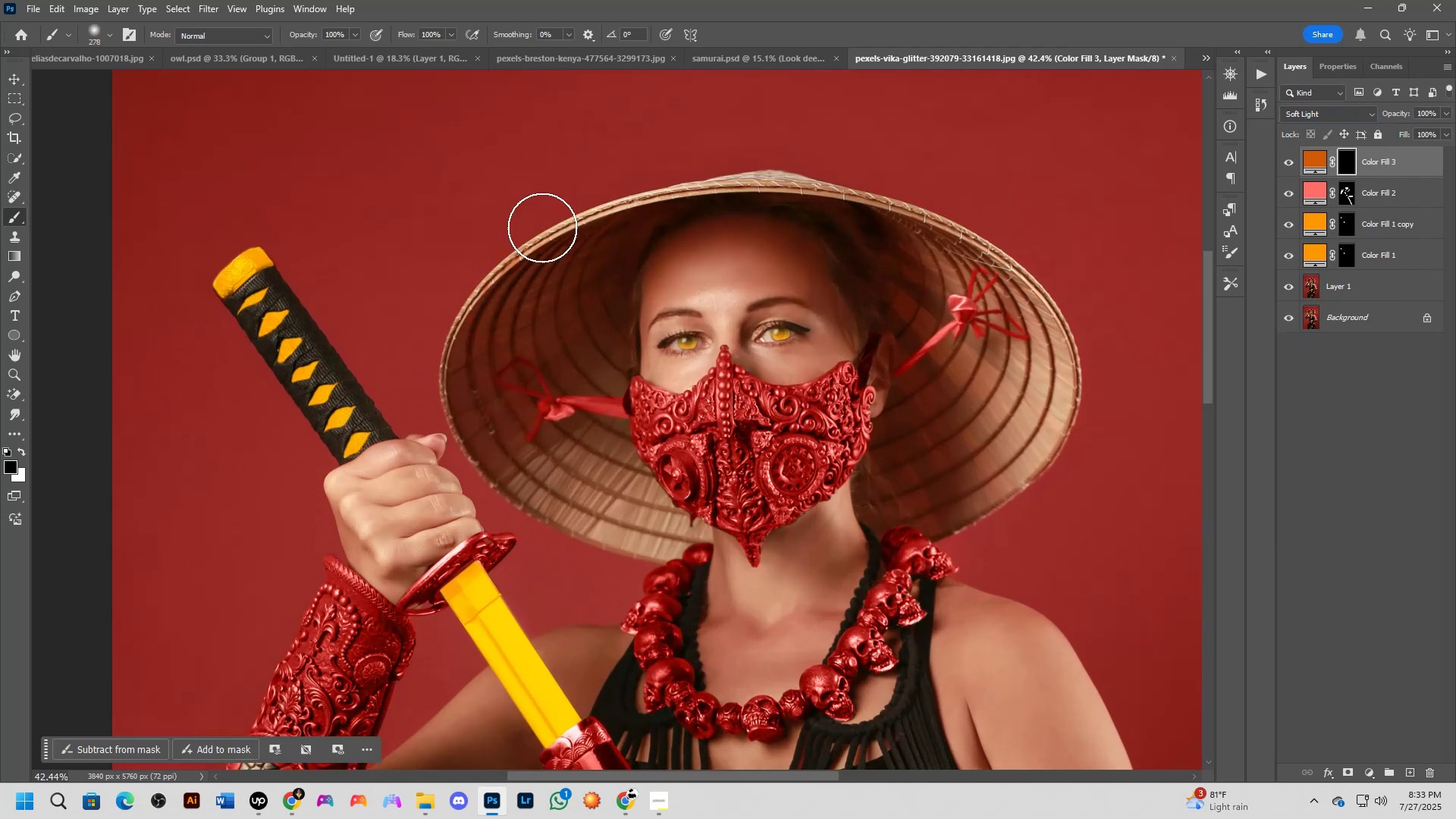 
key(X)
 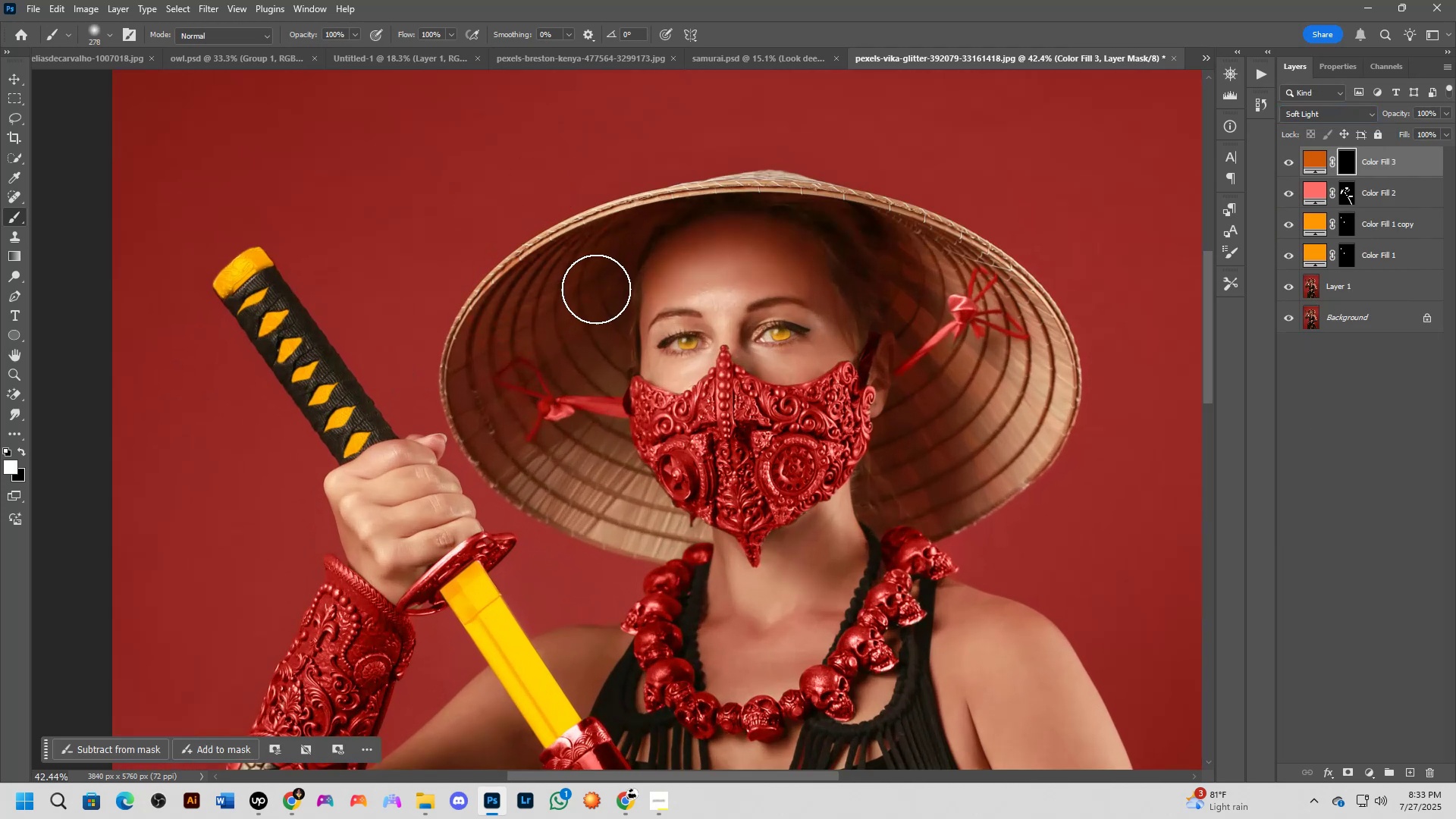 
key(Alt+AltLeft)
 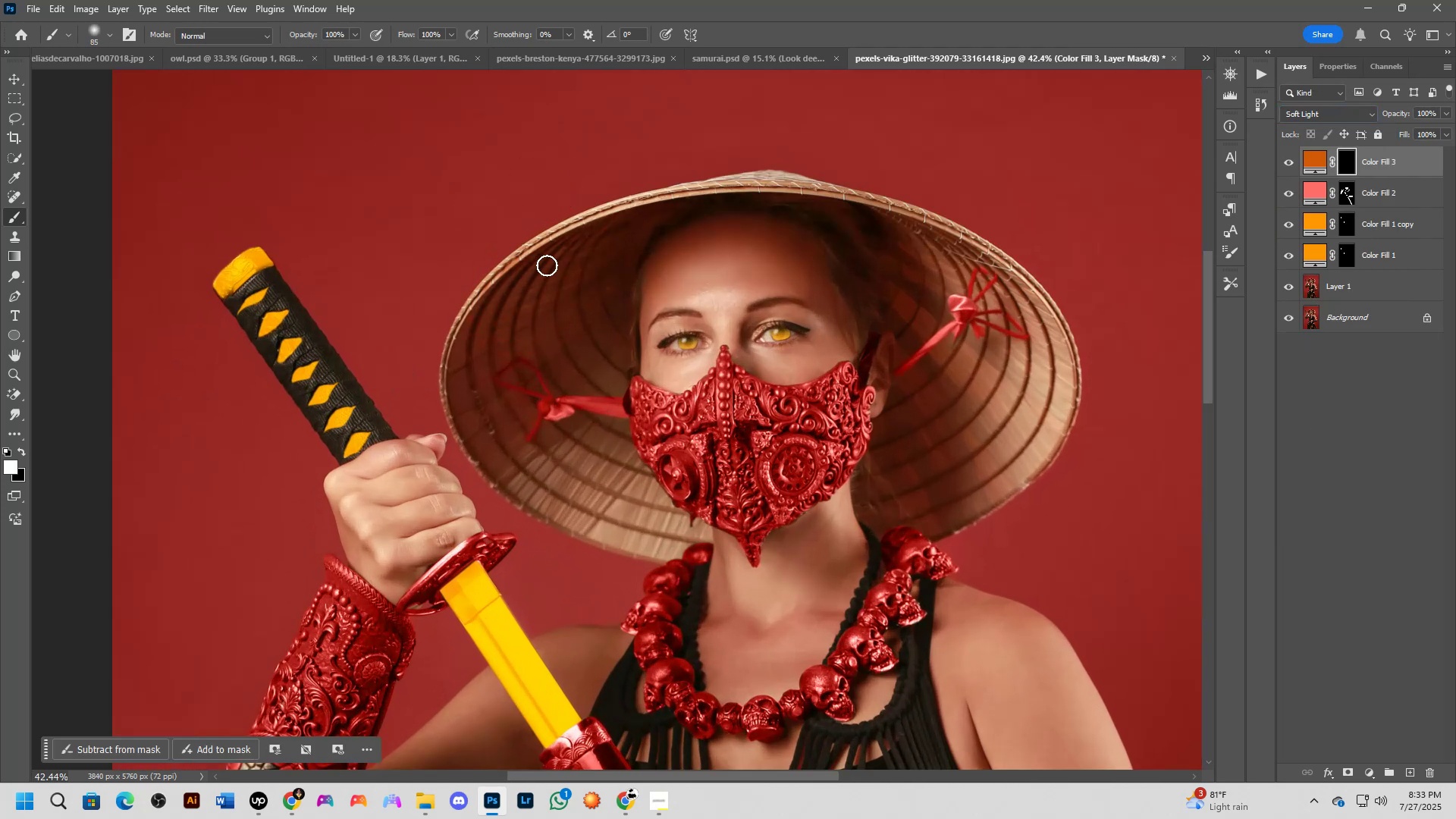 
key(Alt+AltLeft)
 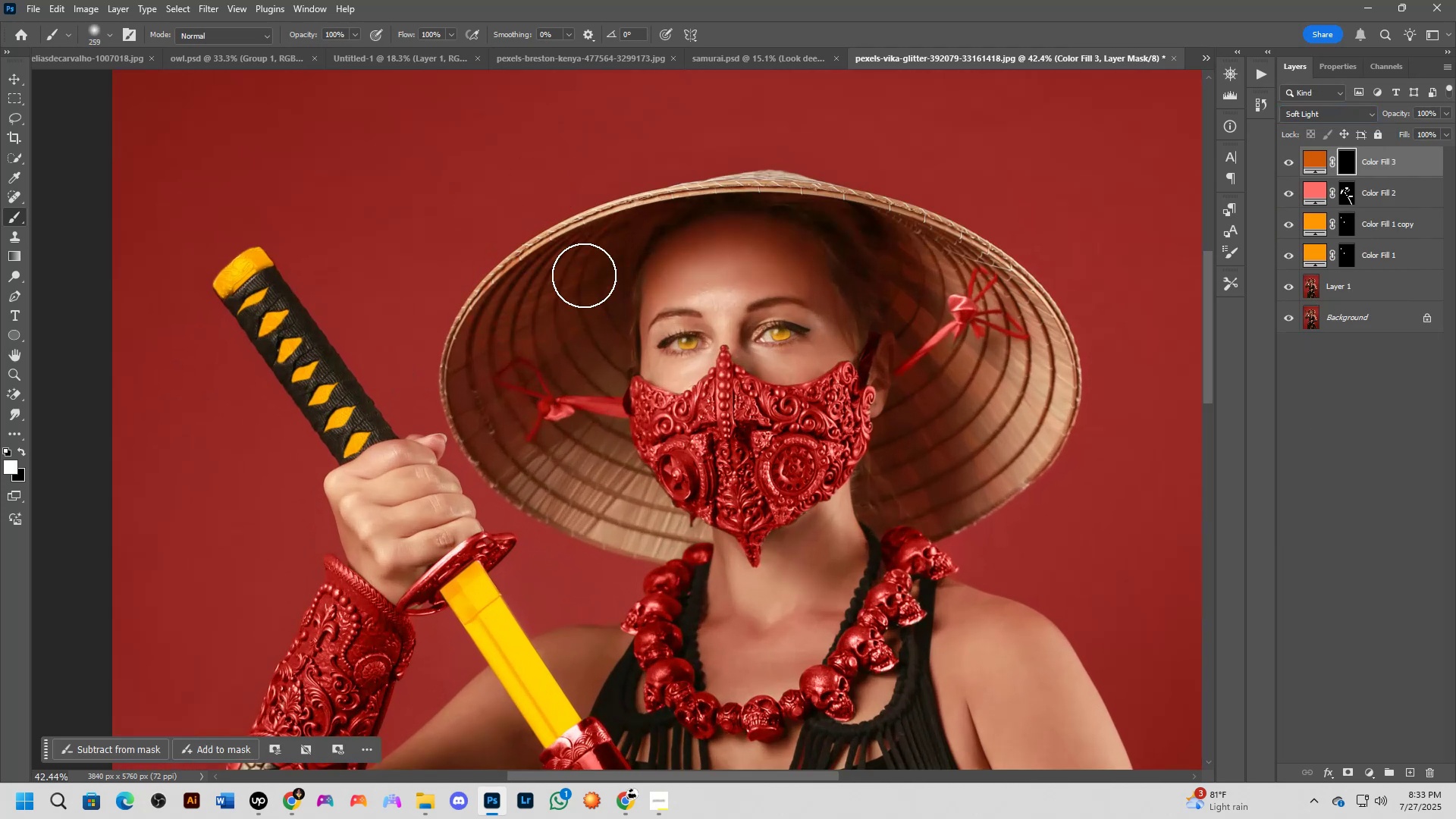 
left_click_drag(start_coordinate=[580, 274], to_coordinate=[537, 344])
 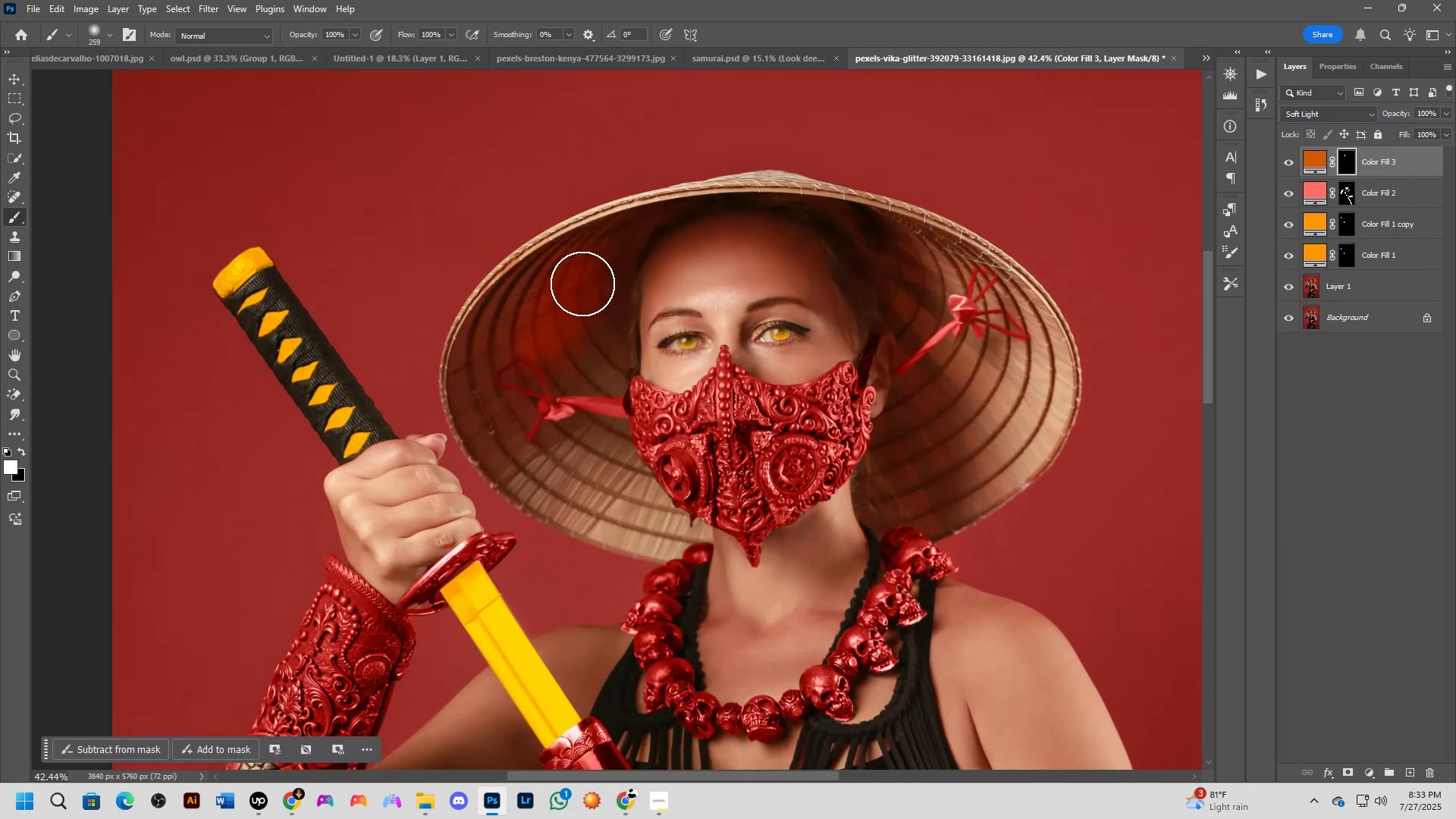 
left_click_drag(start_coordinate=[582, 284], to_coordinate=[525, 334])
 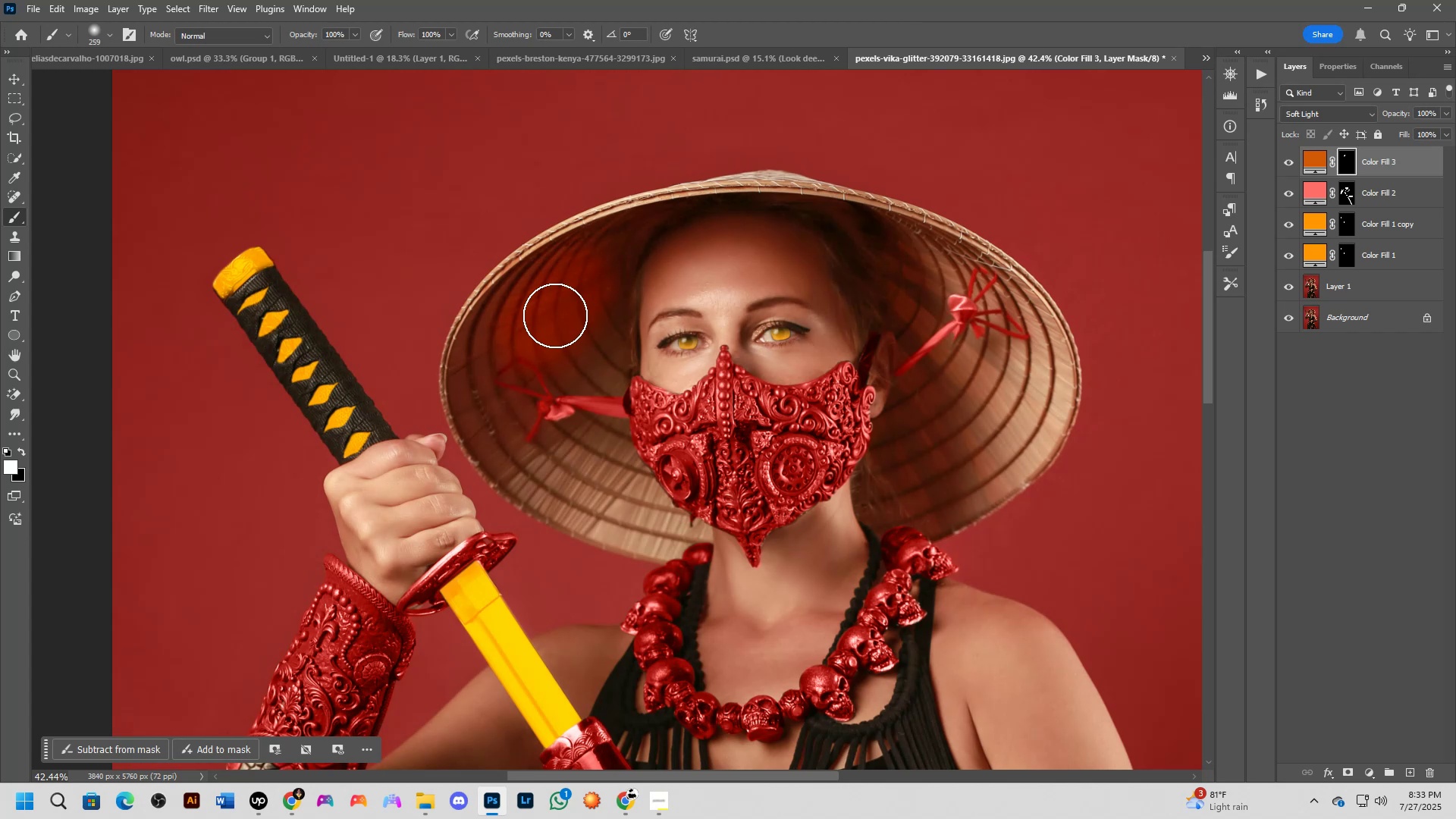 
wait(12.4)
 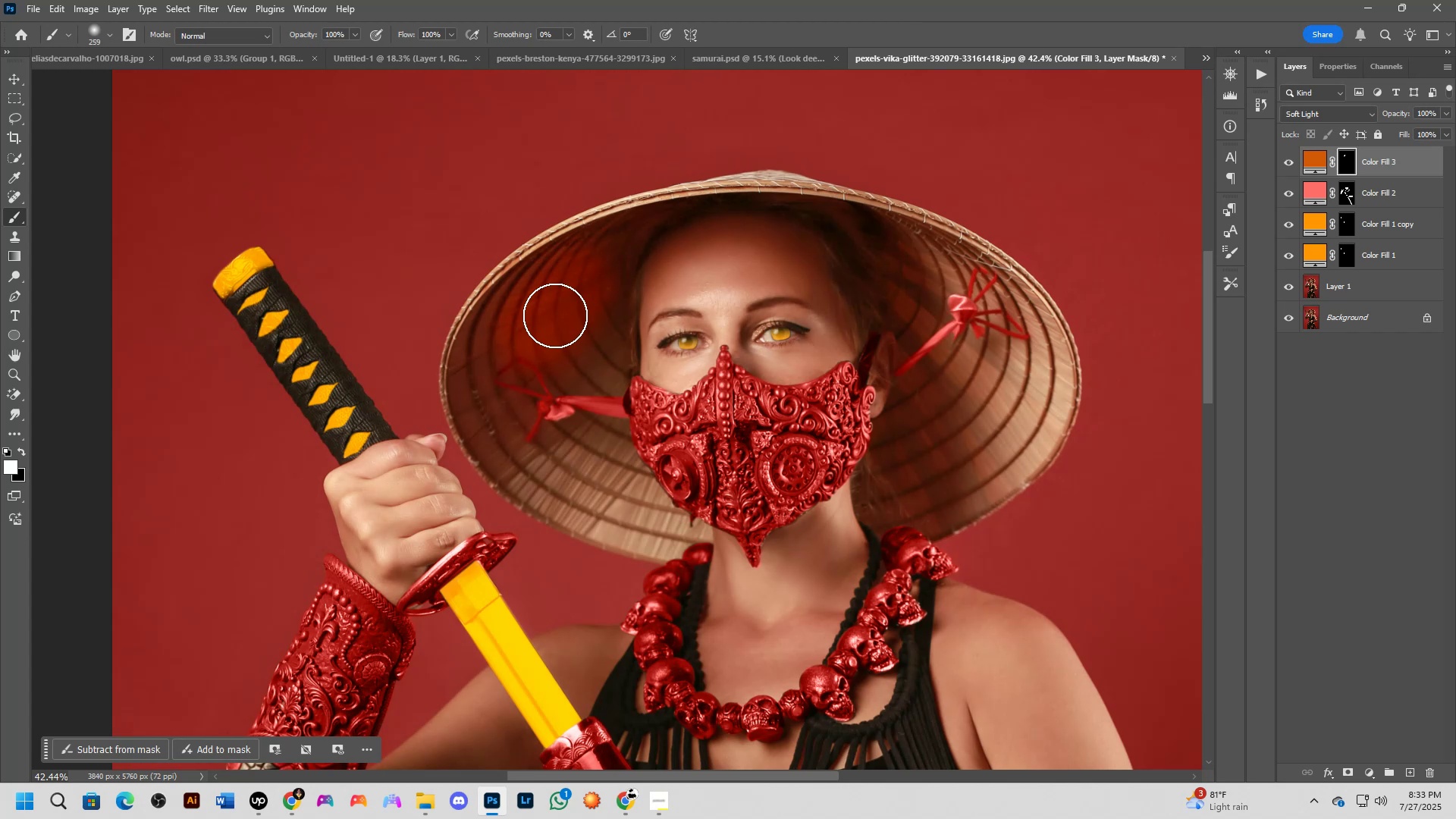 
key(Control+Z)
 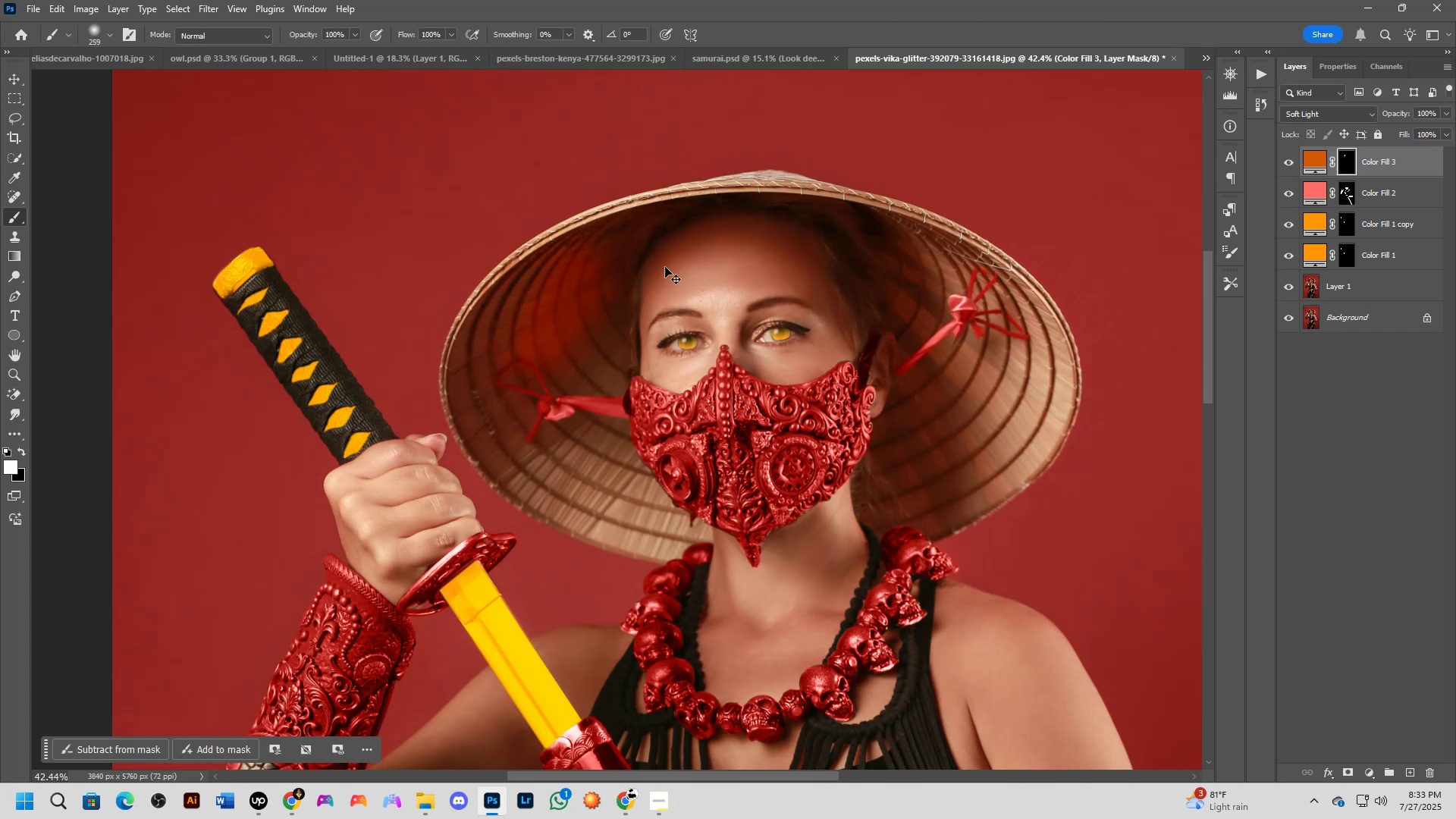 
key(Control+Z)
 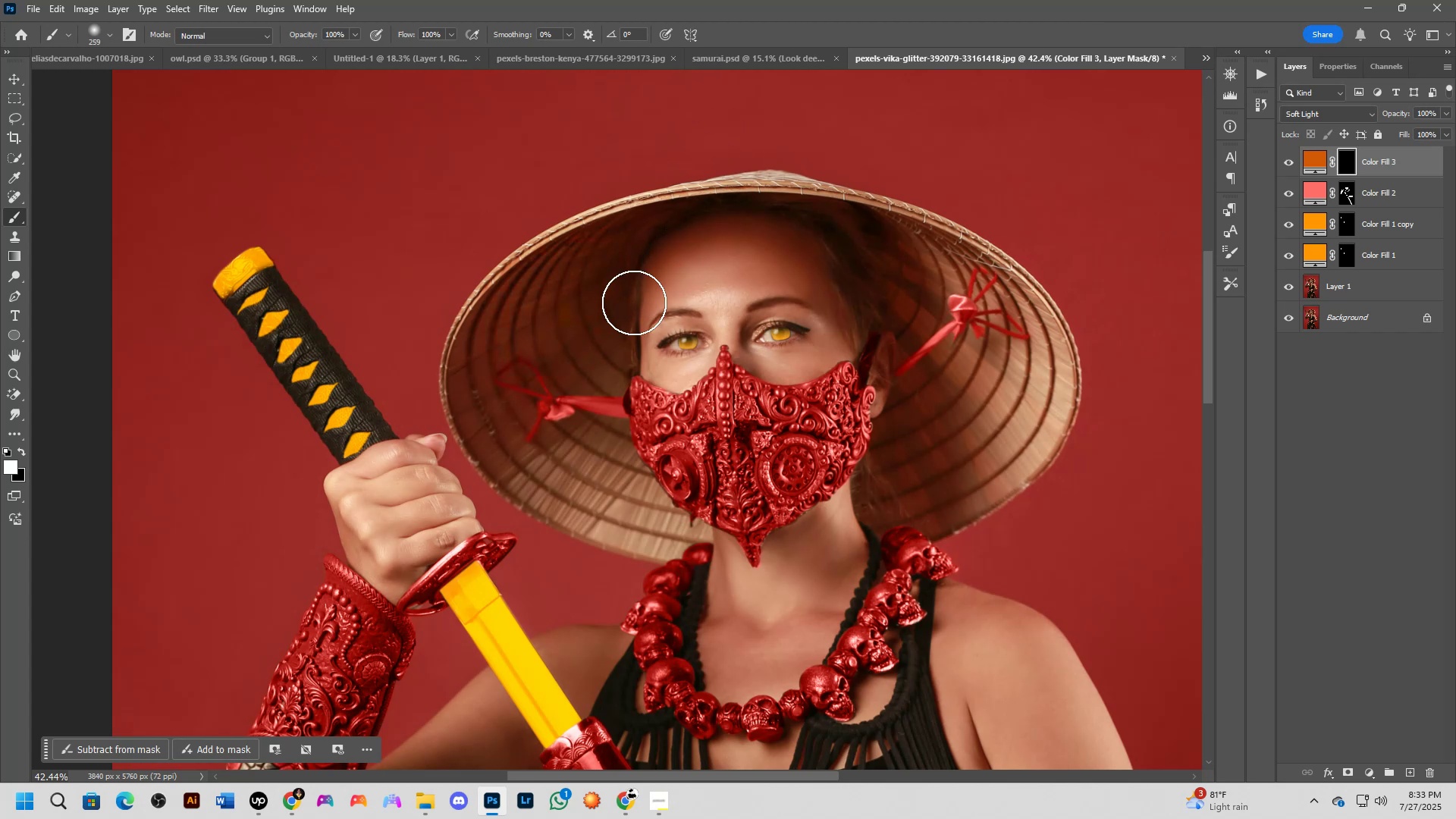 
scroll: coordinate [563, 344], scroll_direction: up, amount: 3.0
 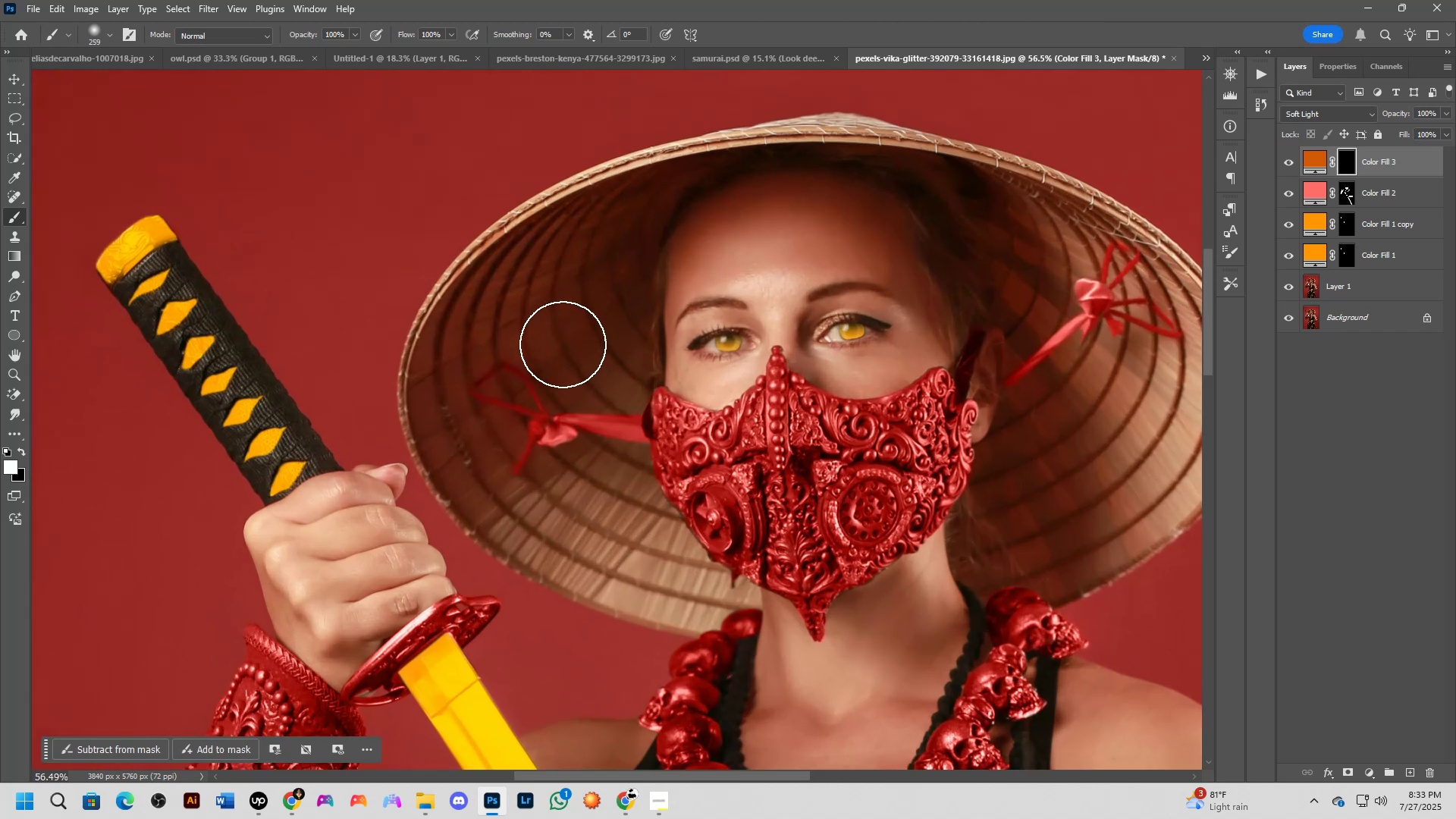 
hold_key(key=AltLeft, duration=0.34)
 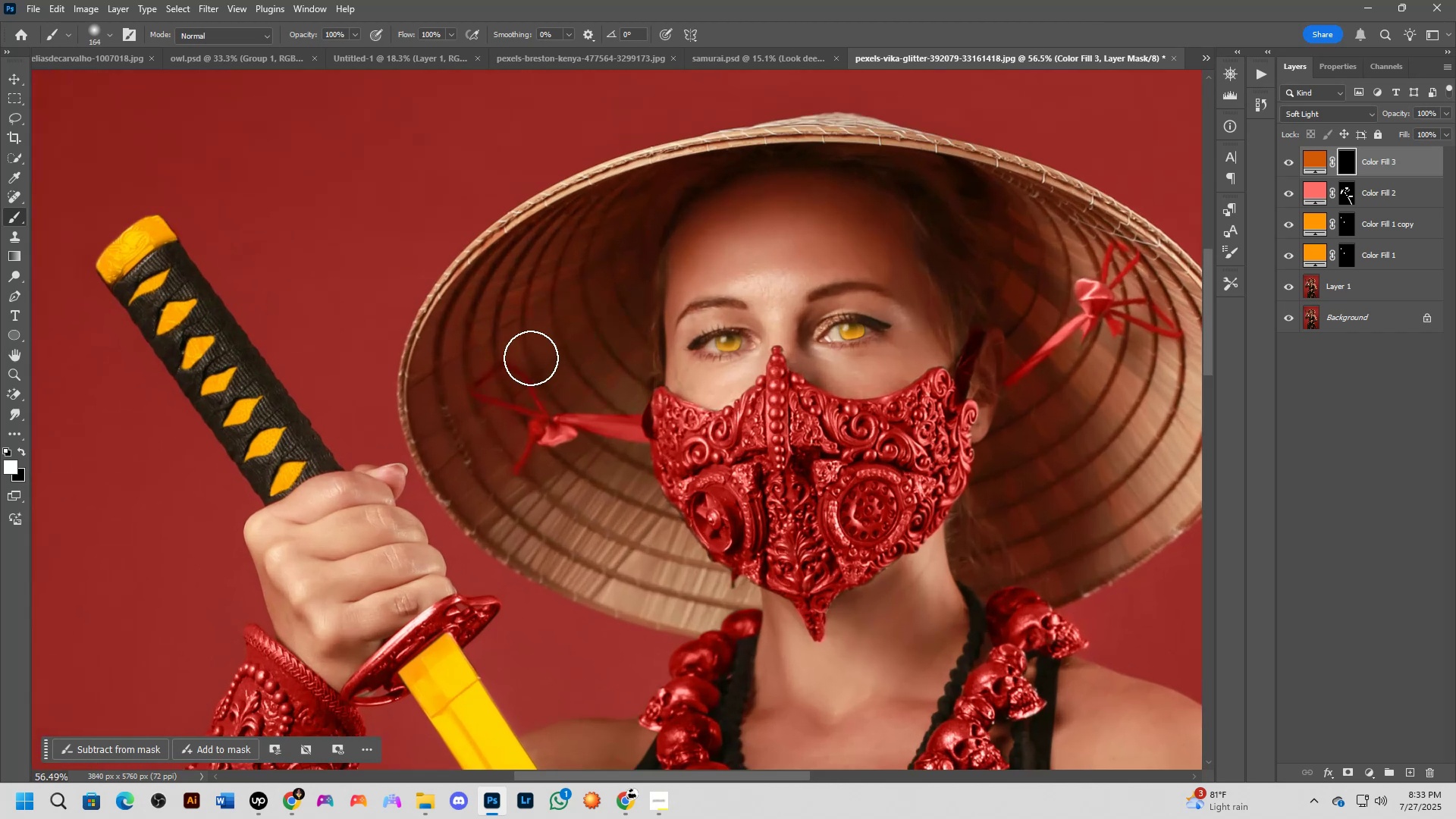 
scroll: coordinate [479, 404], scroll_direction: down, amount: 4.0
 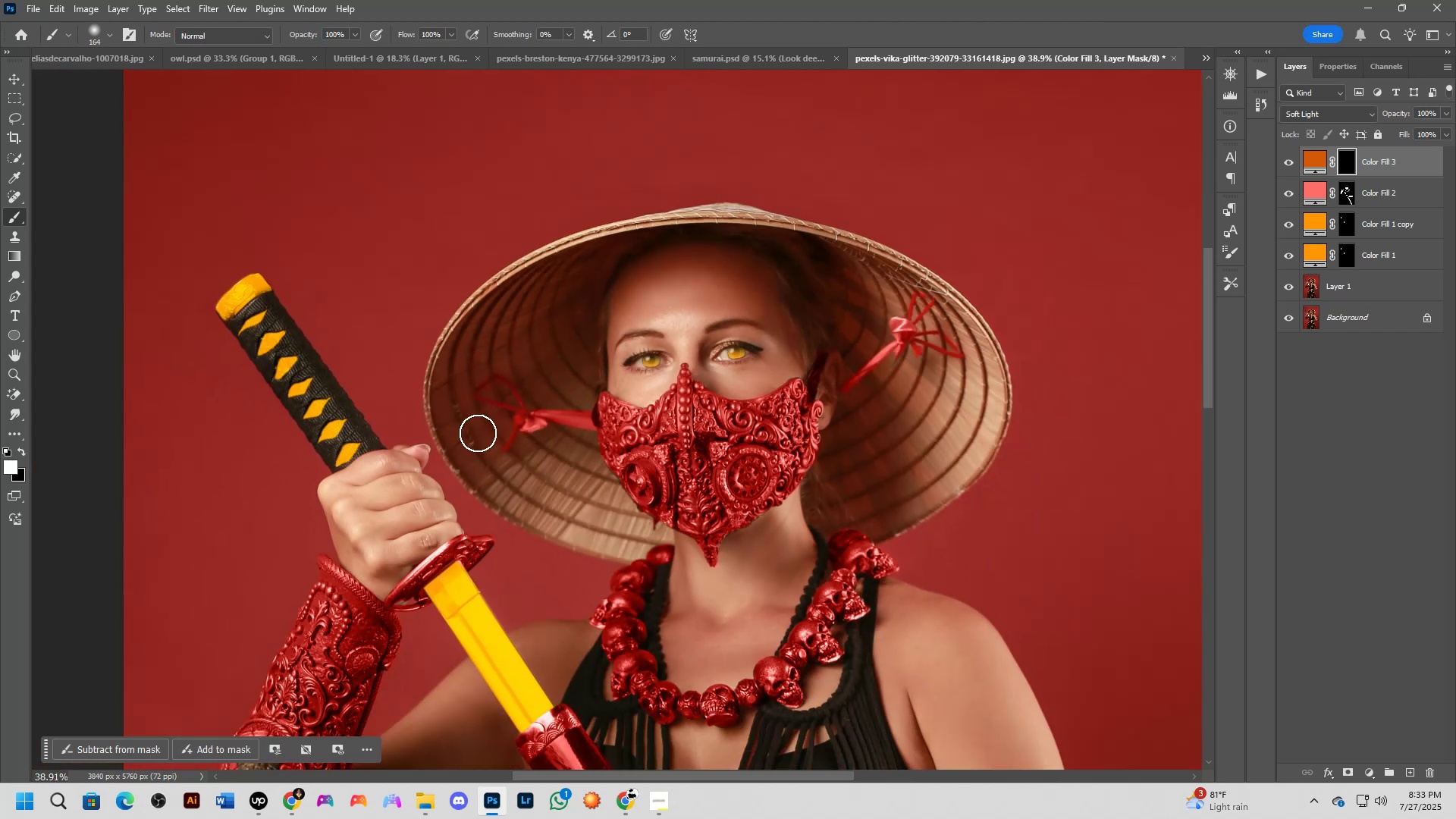 
hold_key(key=Space, duration=0.42)
 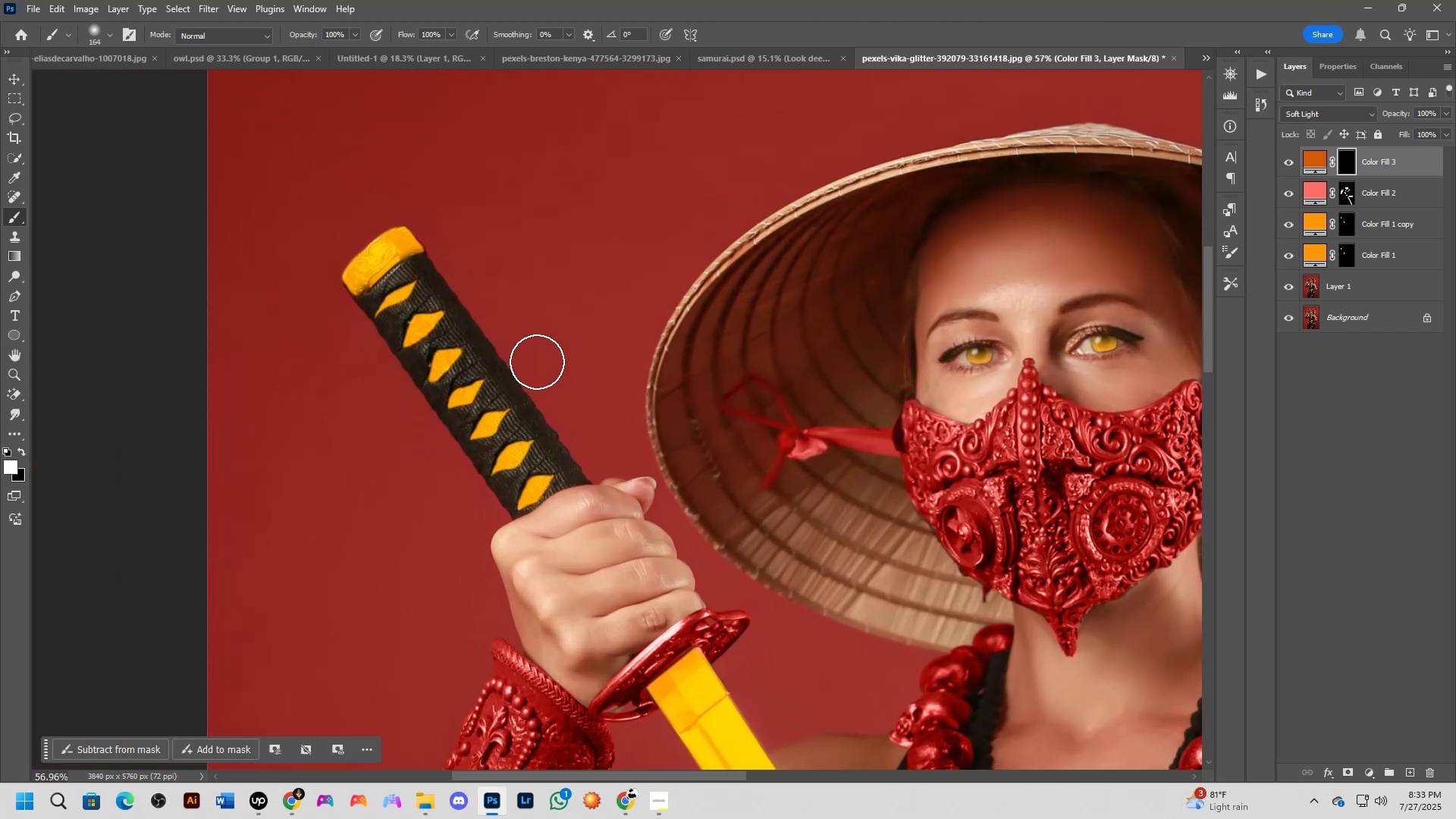 
left_click_drag(start_coordinate=[440, 448], to_coordinate=[585, 469])
 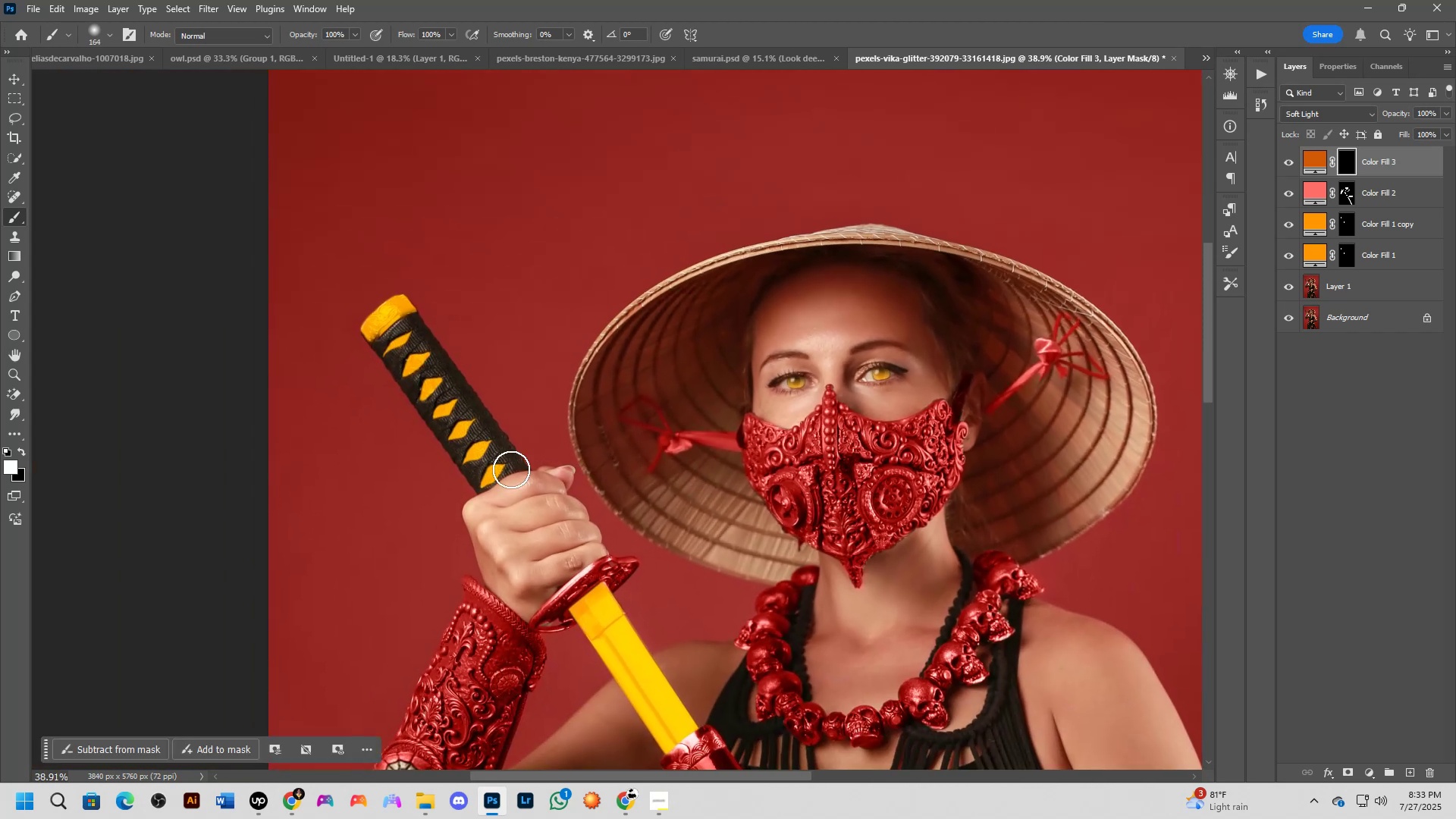 
scroll: coordinate [665, 361], scroll_direction: down, amount: 2.0
 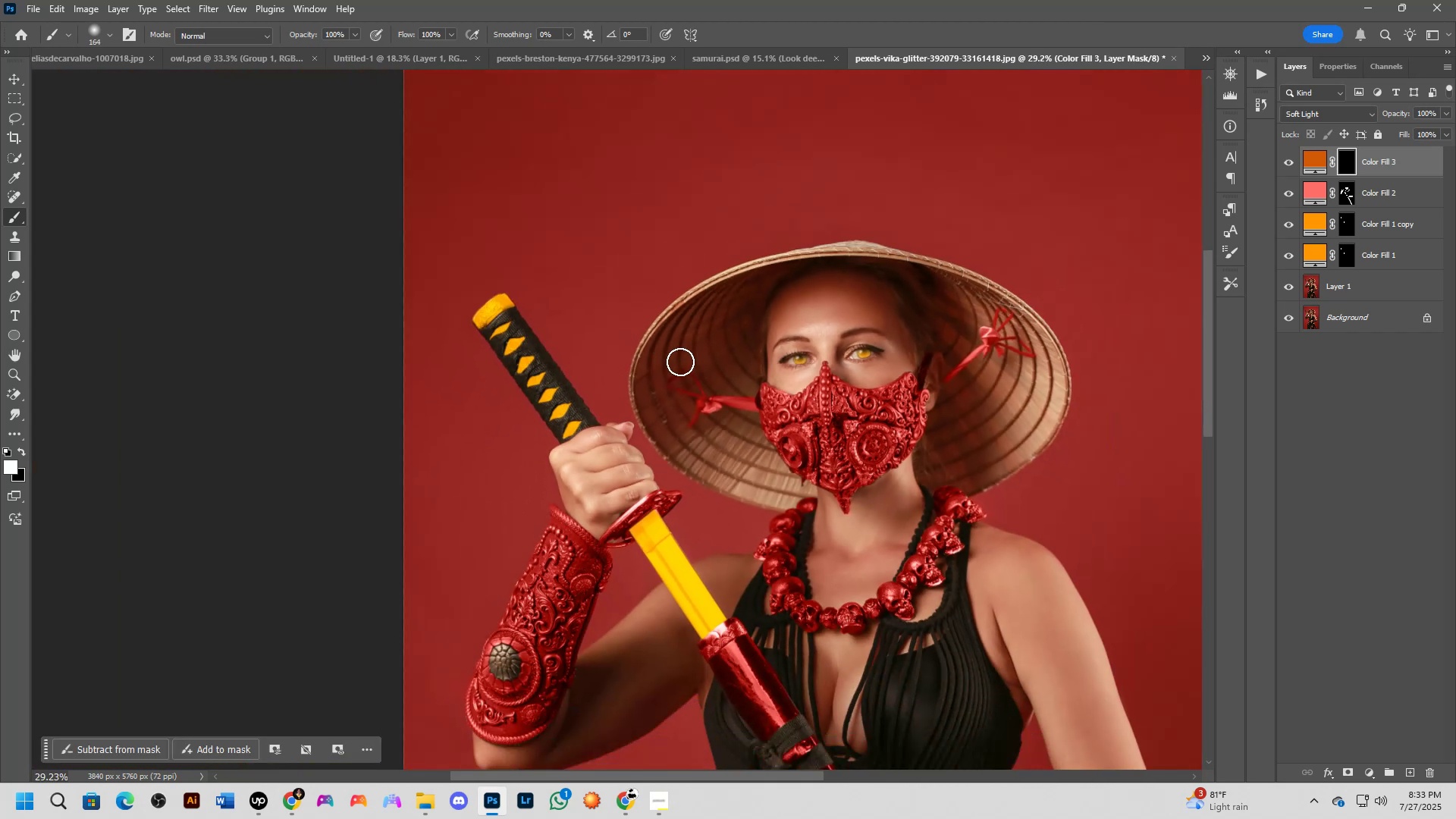 
hold_key(key=Space, duration=0.71)
 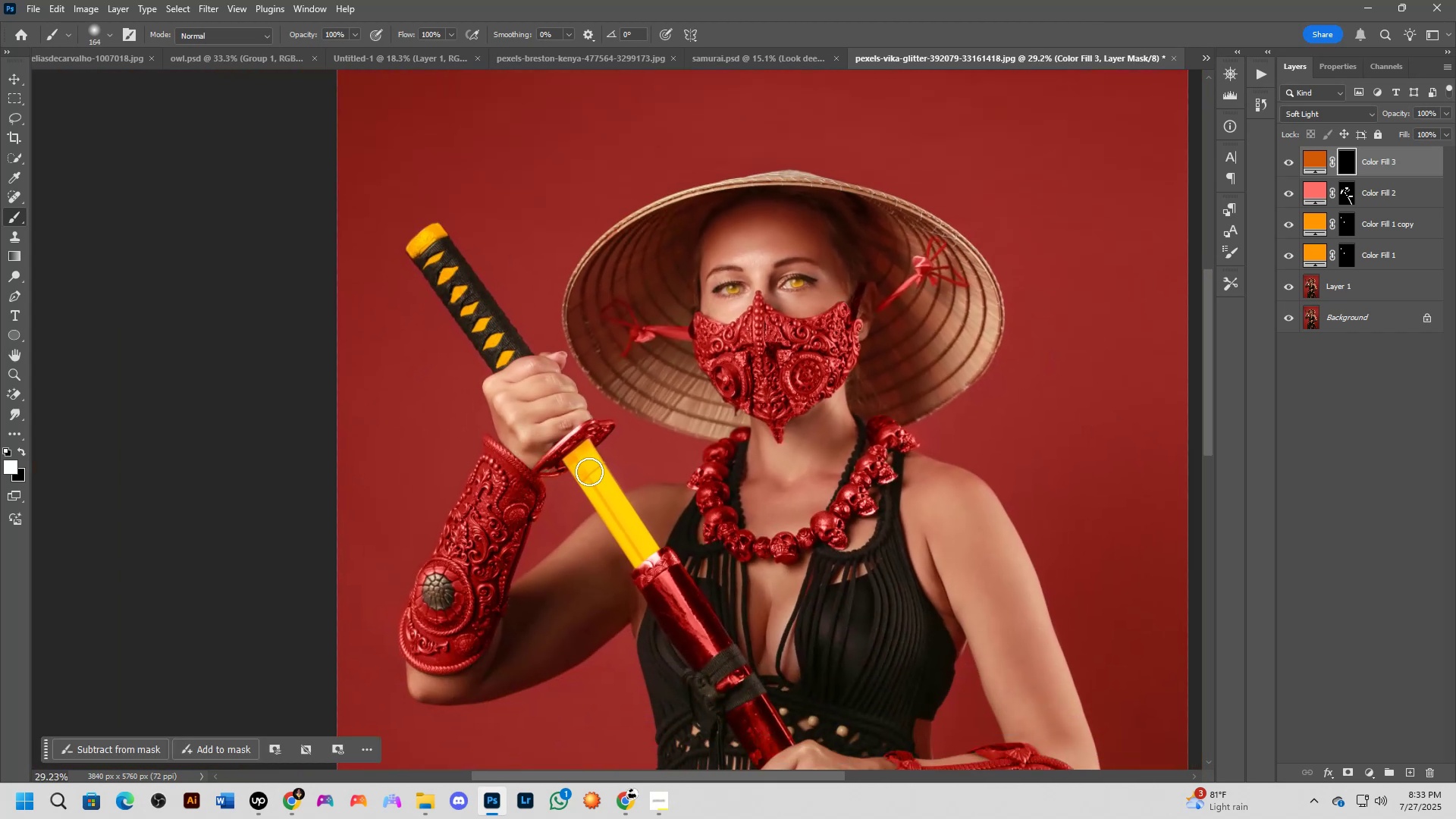 
left_click_drag(start_coordinate=[741, 298], to_coordinate=[674, 228])
 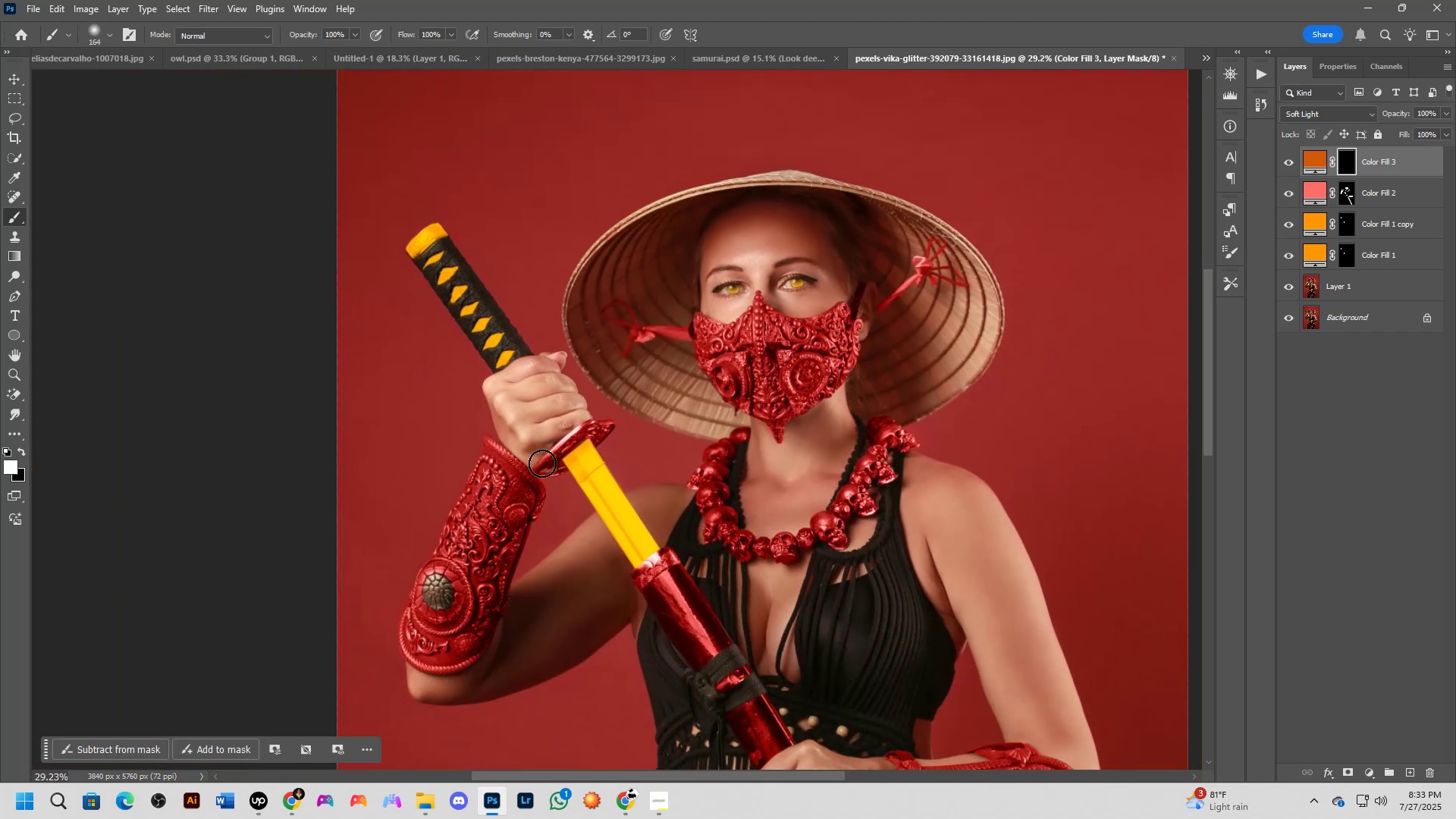 
scroll: coordinate [576, 469], scroll_direction: up, amount: 7.0
 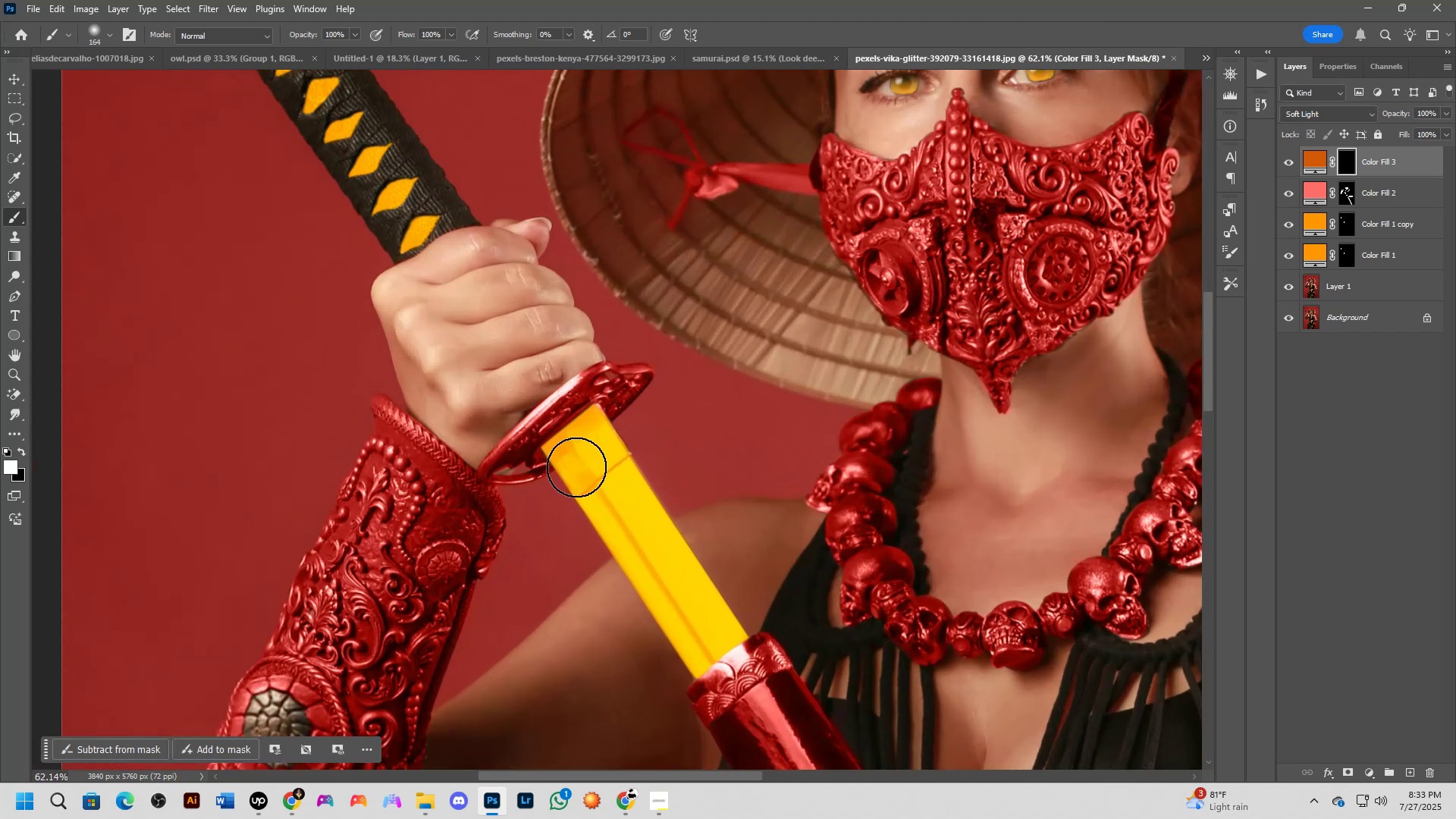 
hold_key(key=AltLeft, duration=0.63)
 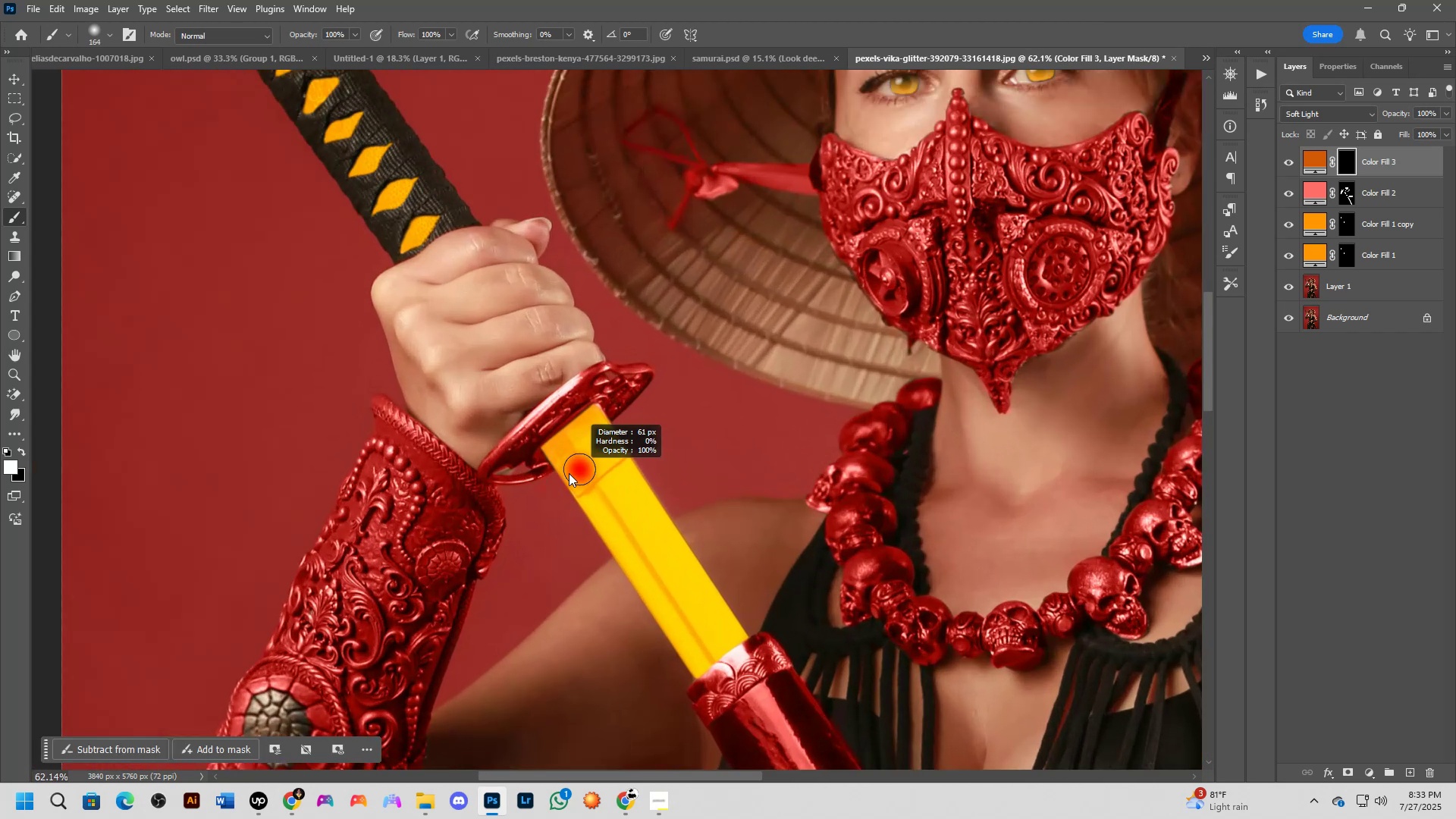 
scroll: coordinate [572, 474], scroll_direction: up, amount: 9.0
 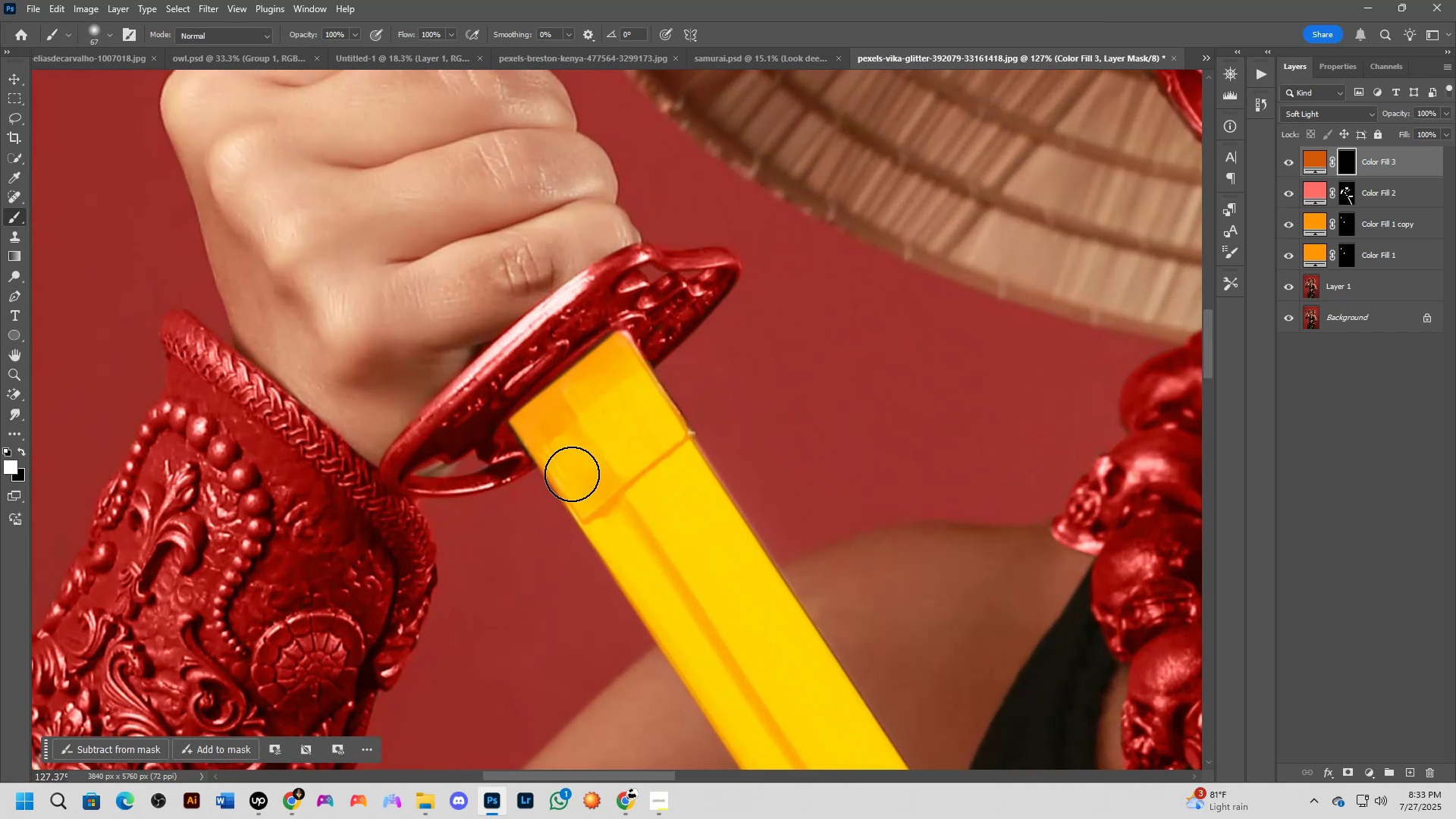 
hold_key(key=Space, duration=0.53)
 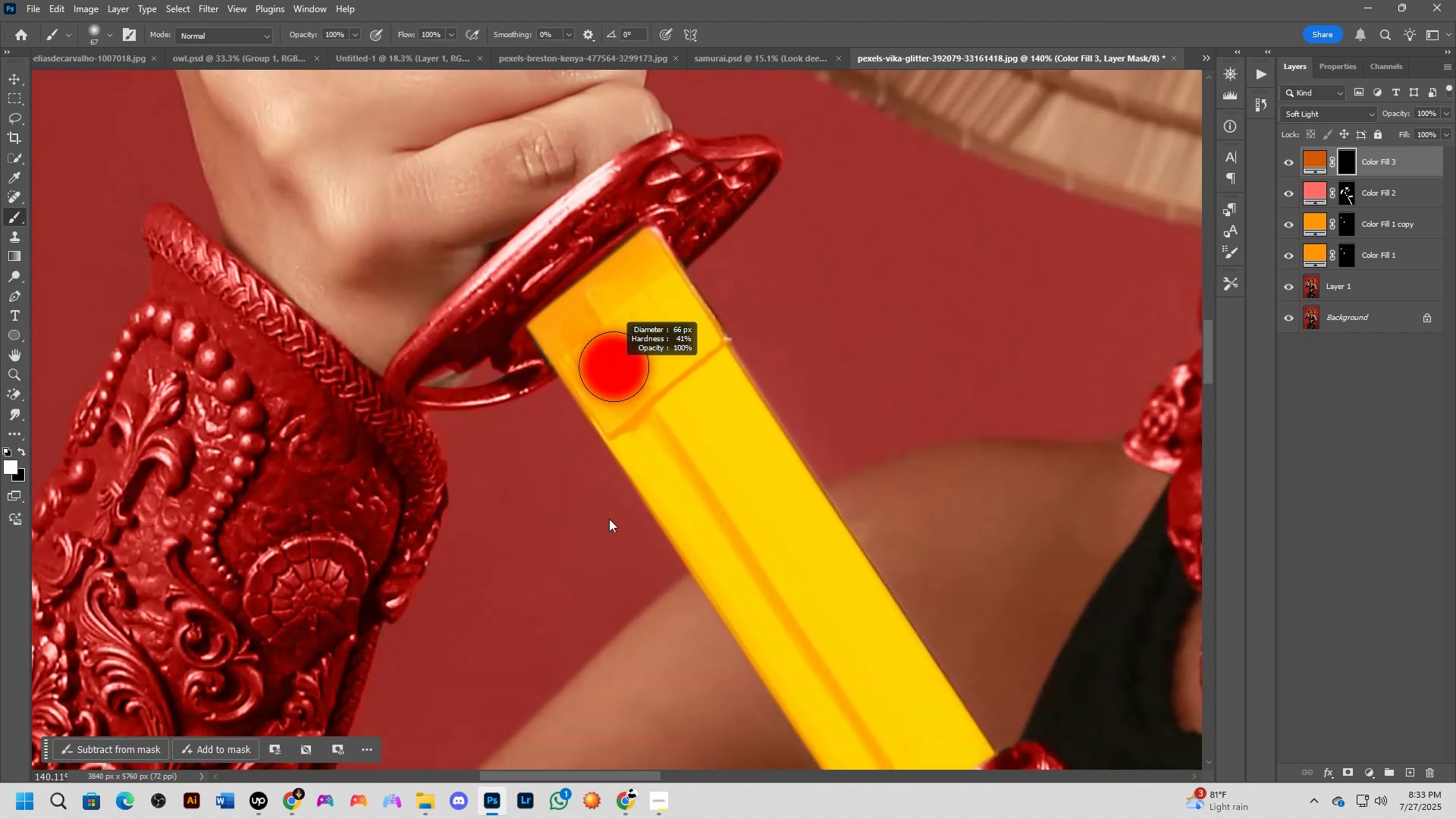 
left_click_drag(start_coordinate=[576, 463], to_coordinate=[600, 373])
 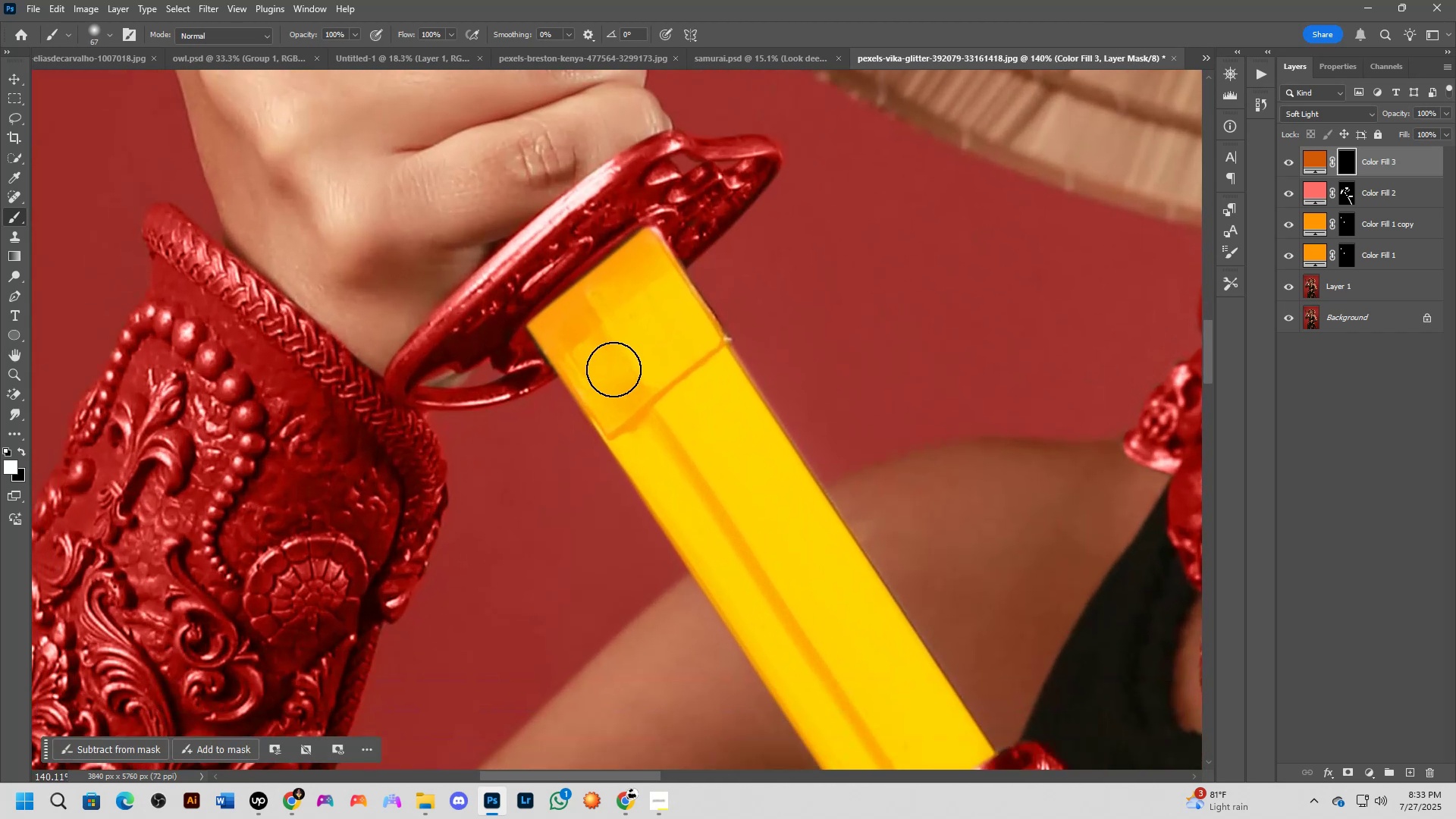 
hold_key(key=AltLeft, duration=0.35)
 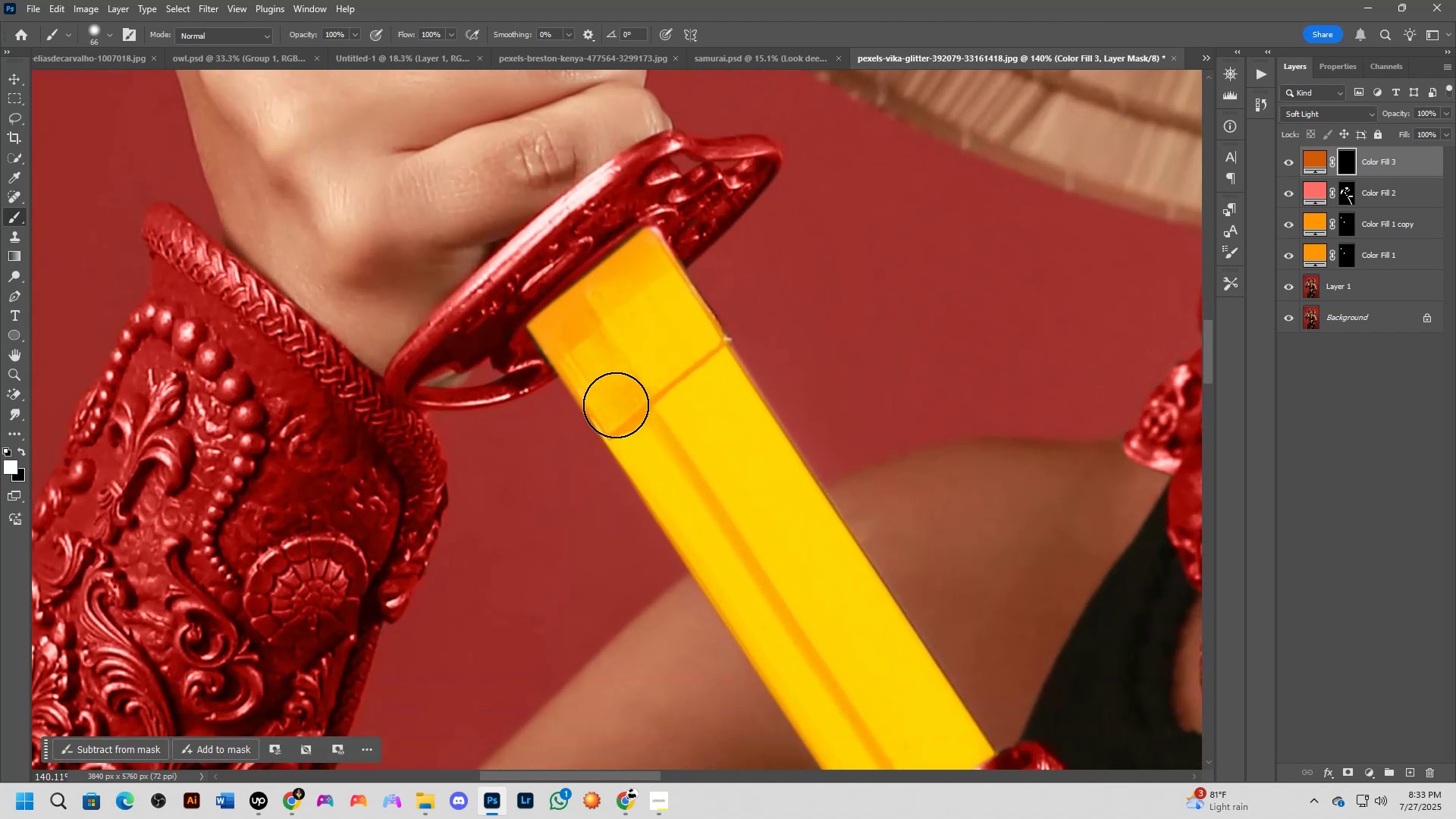 
key(Alt+AltLeft)
 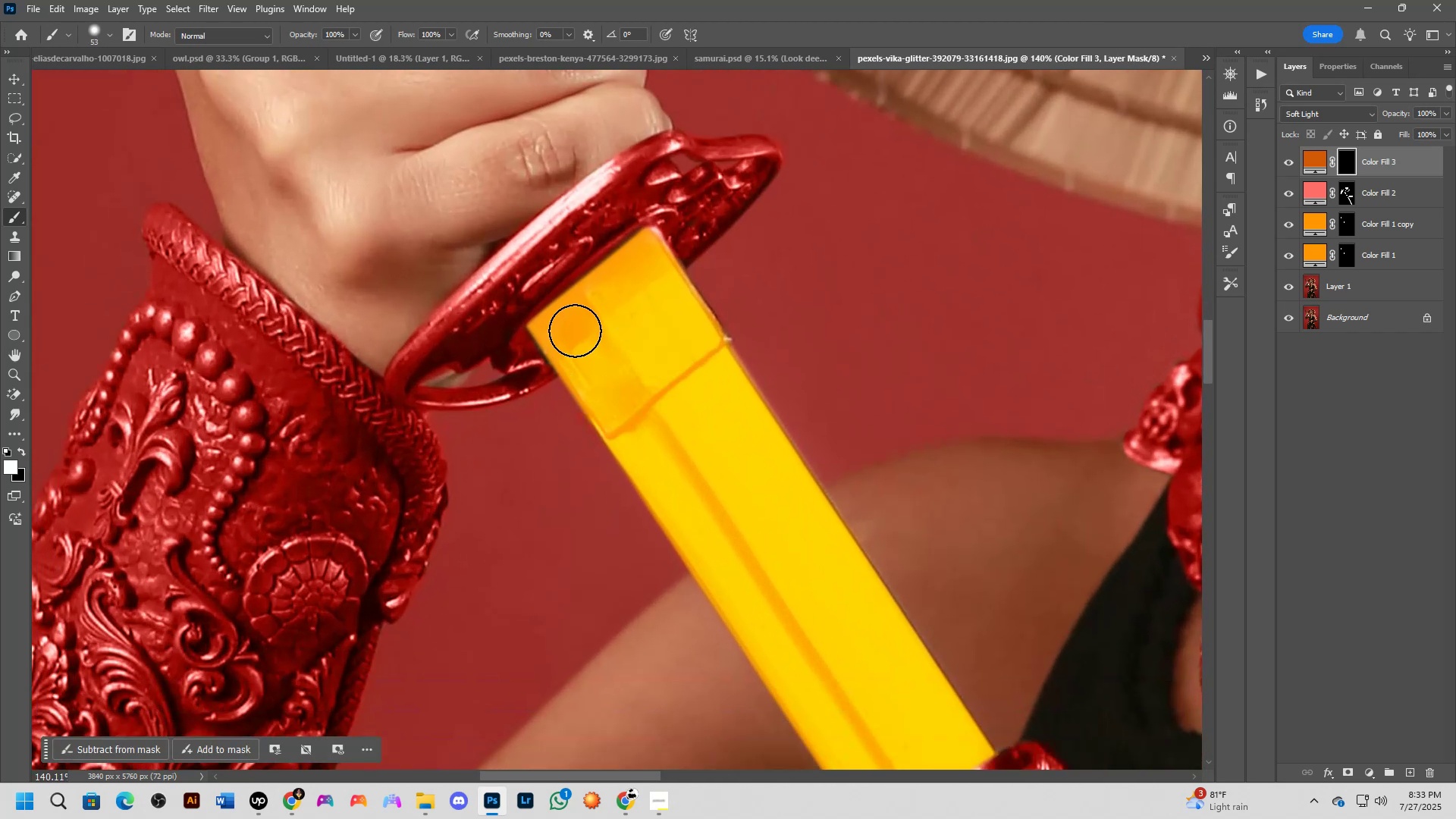 
left_click([572, 322])
 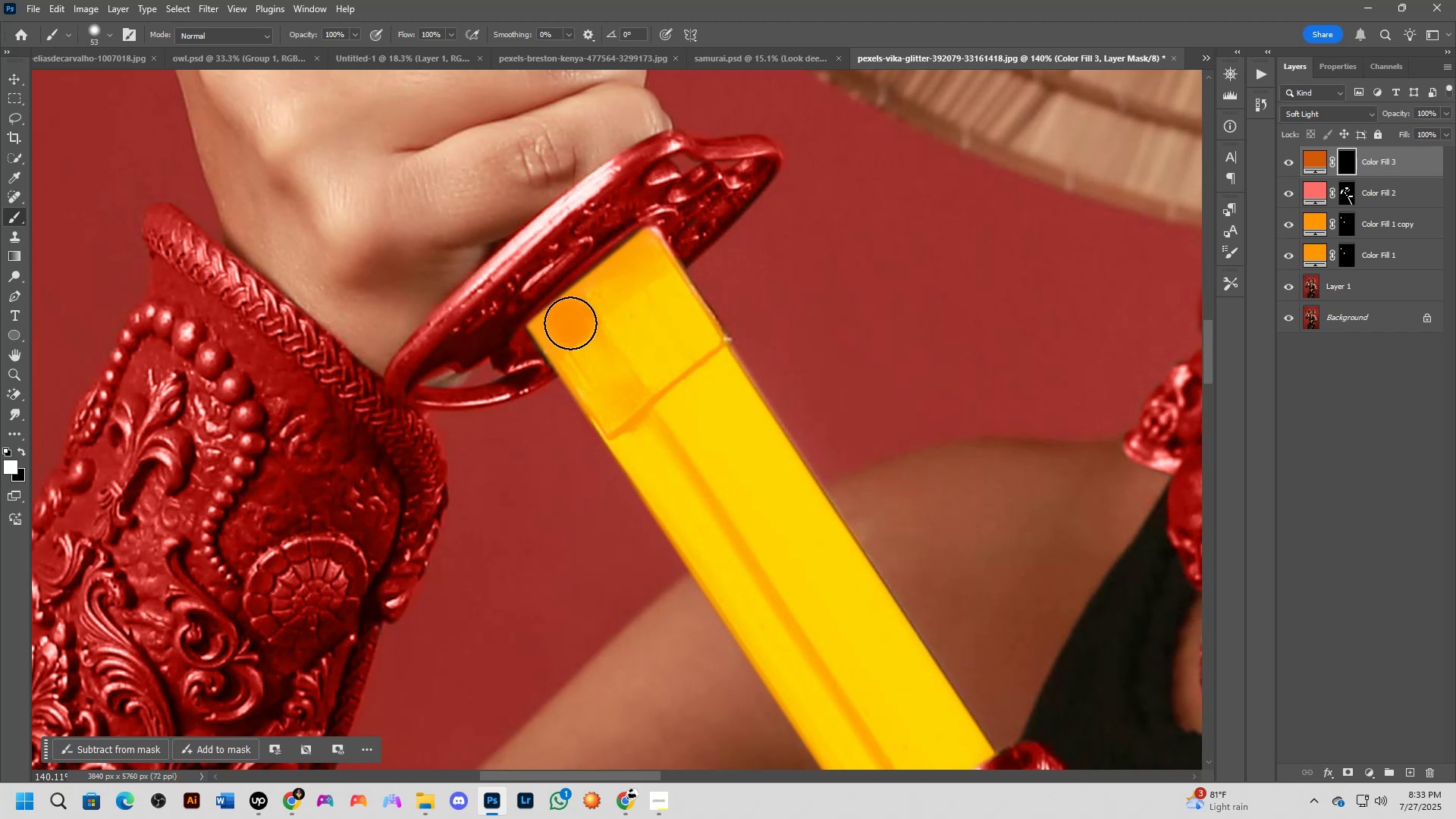 
left_click_drag(start_coordinate=[566, 325], to_coordinate=[601, 383])
 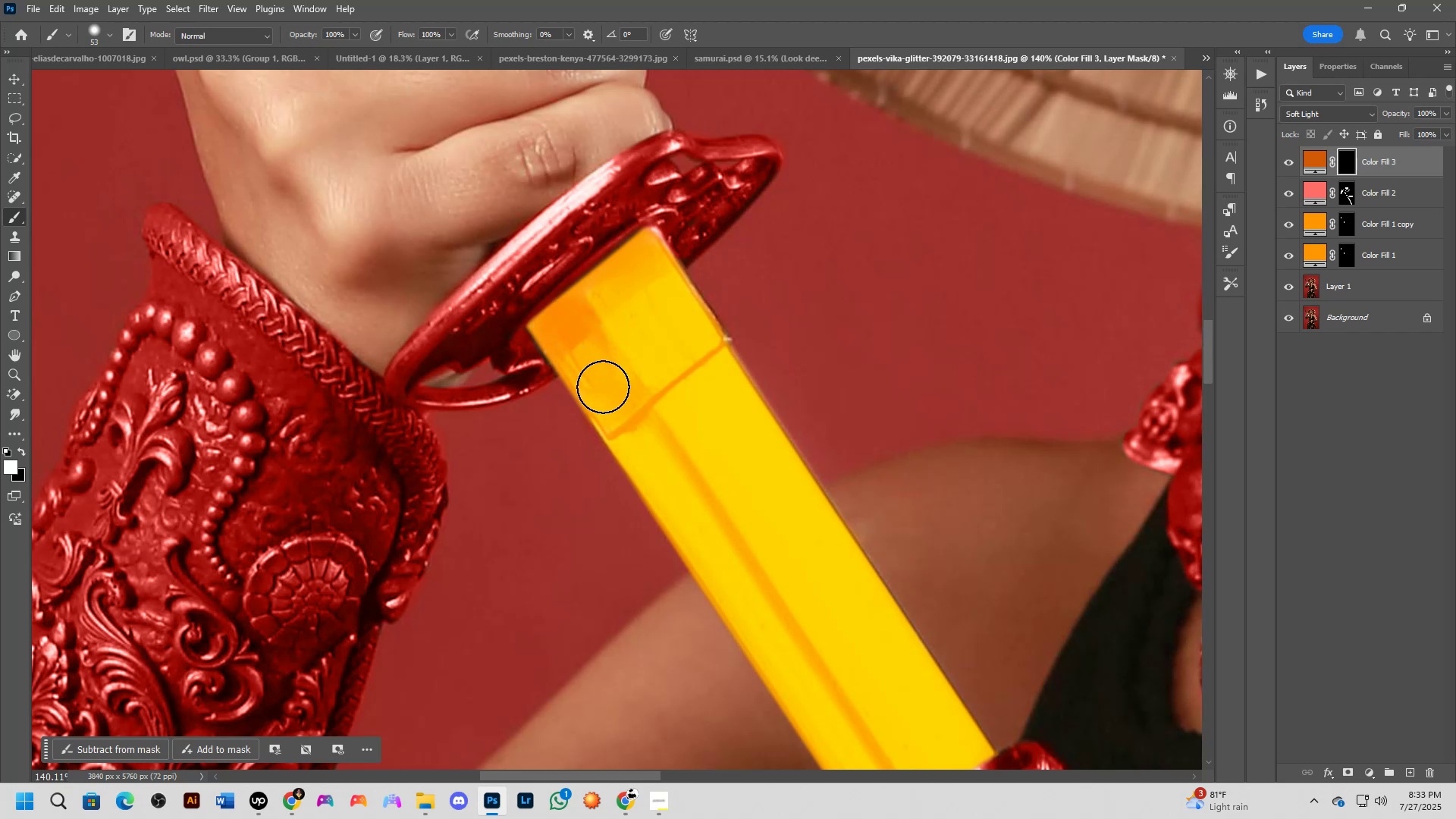 
hold_key(key=Space, duration=0.43)
 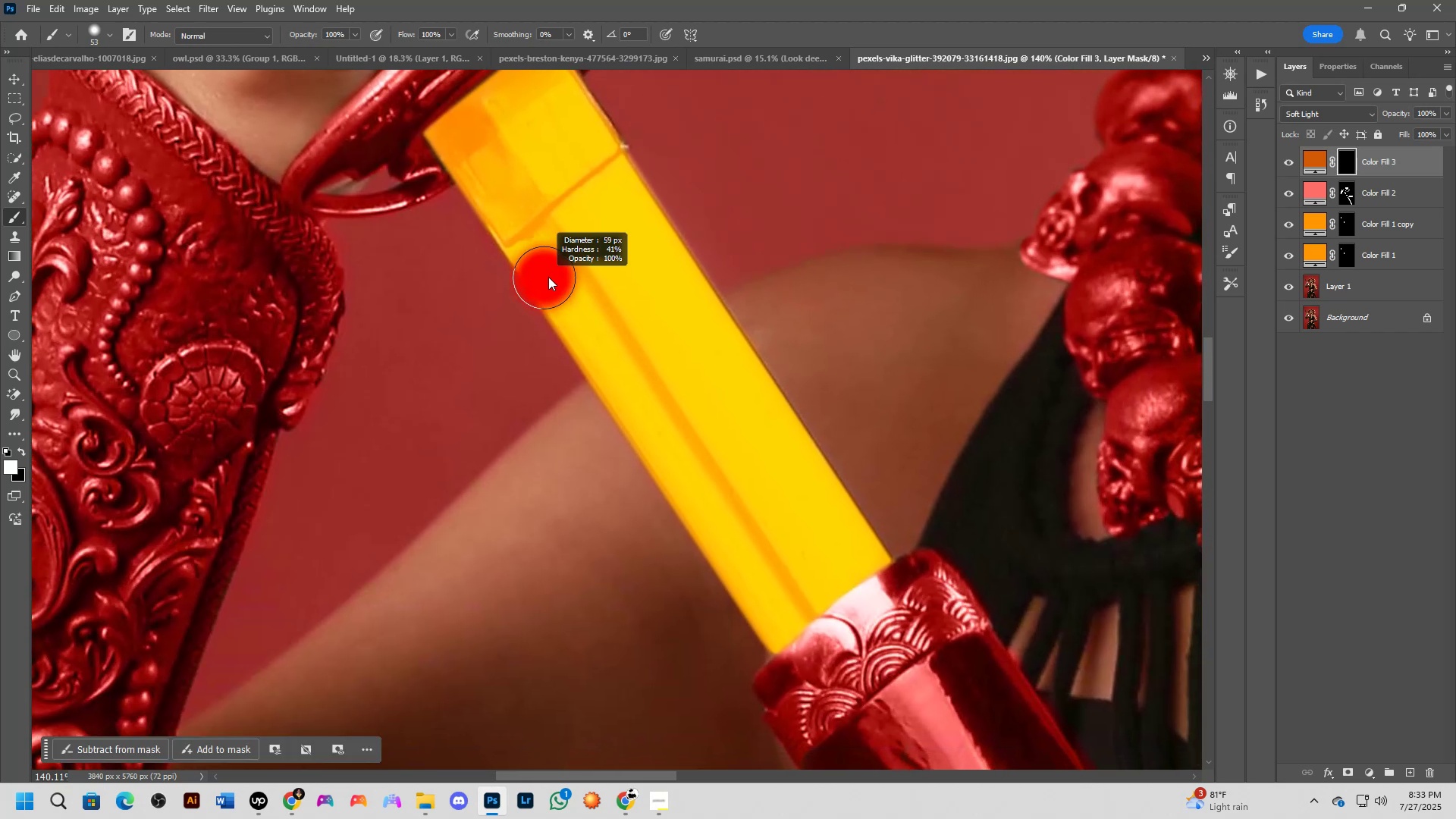 
left_click_drag(start_coordinate=[633, 463], to_coordinate=[544, 298])
 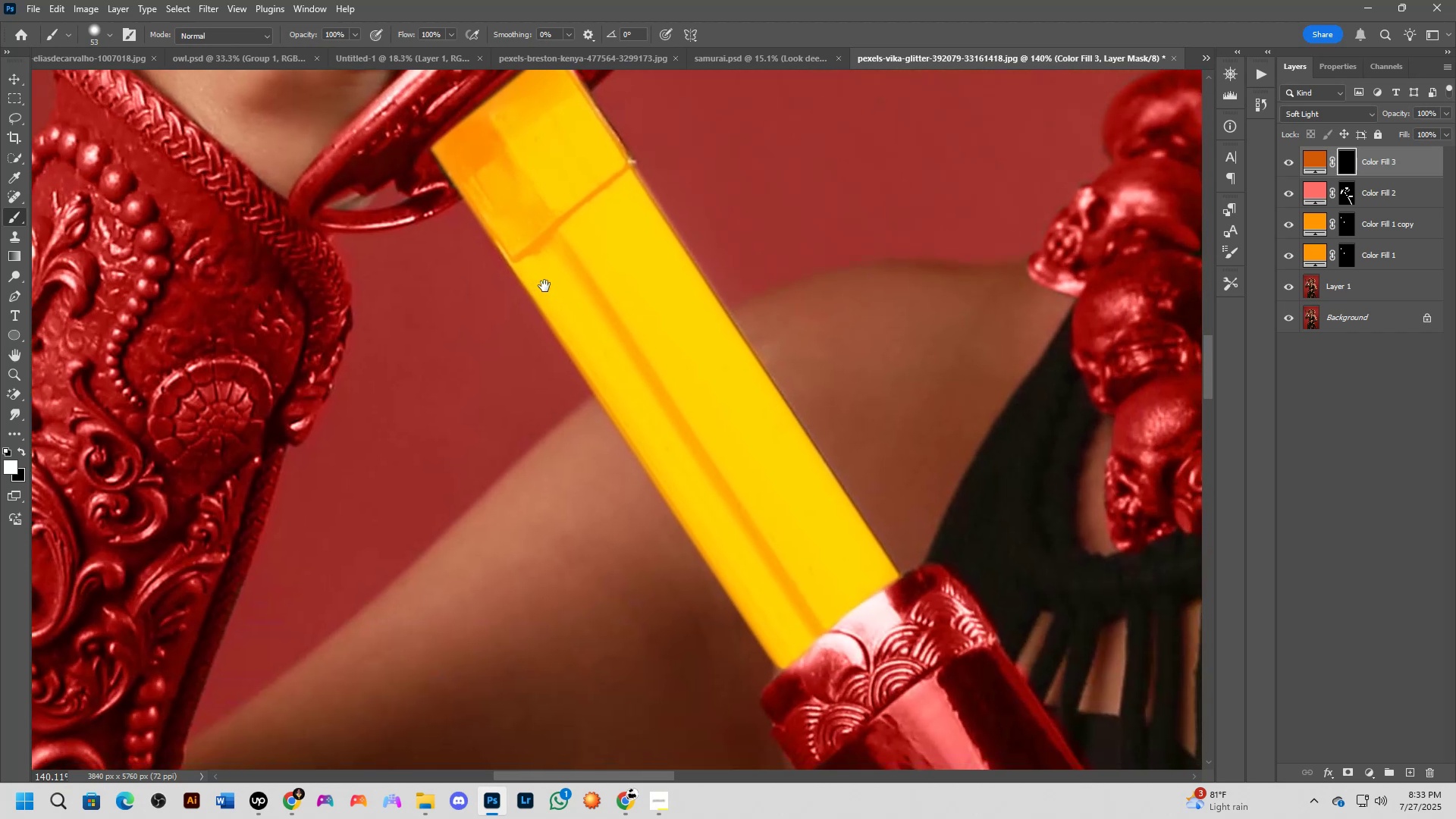 
key(Alt+AltLeft)
 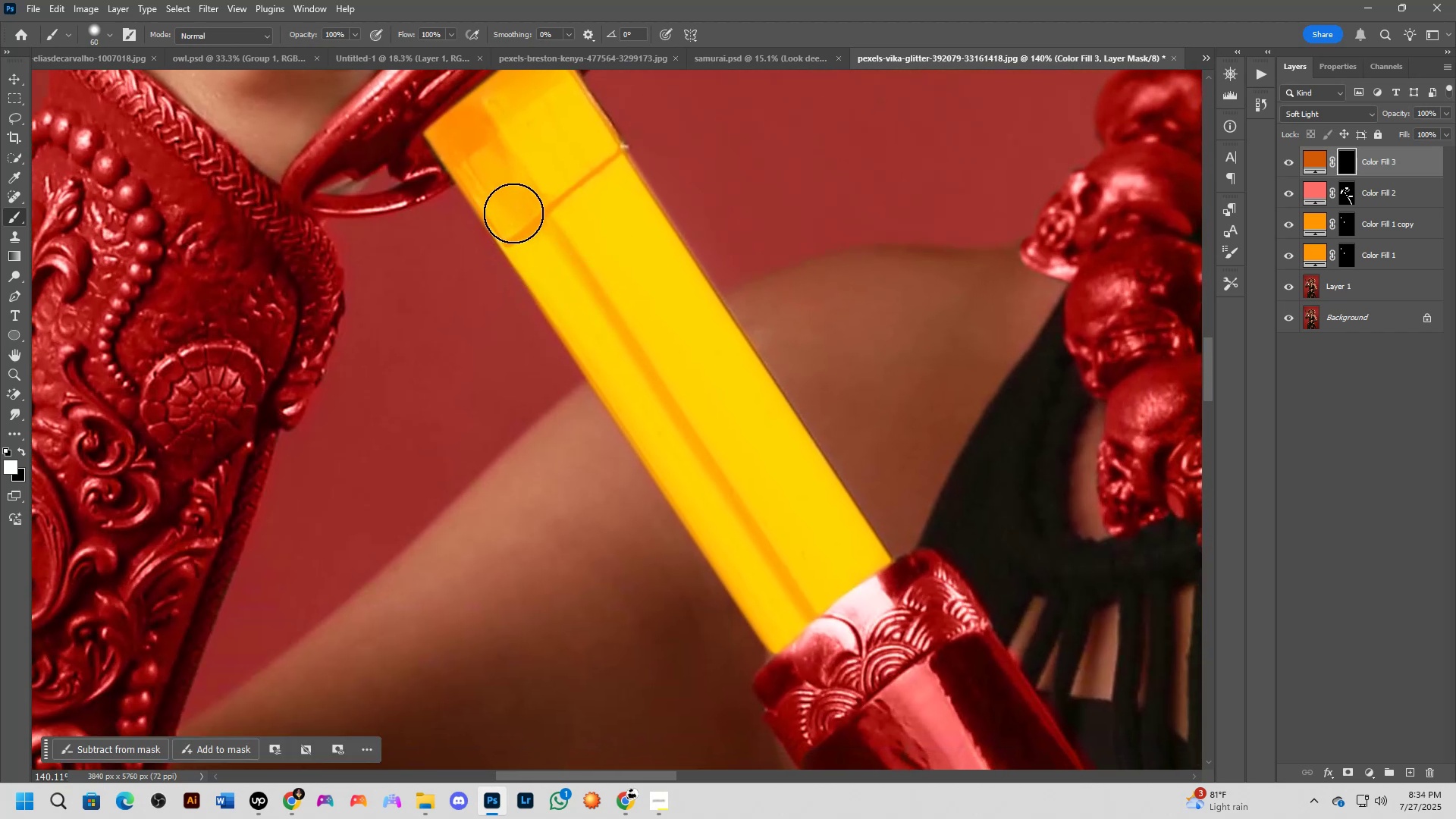 
left_click([511, 201])
 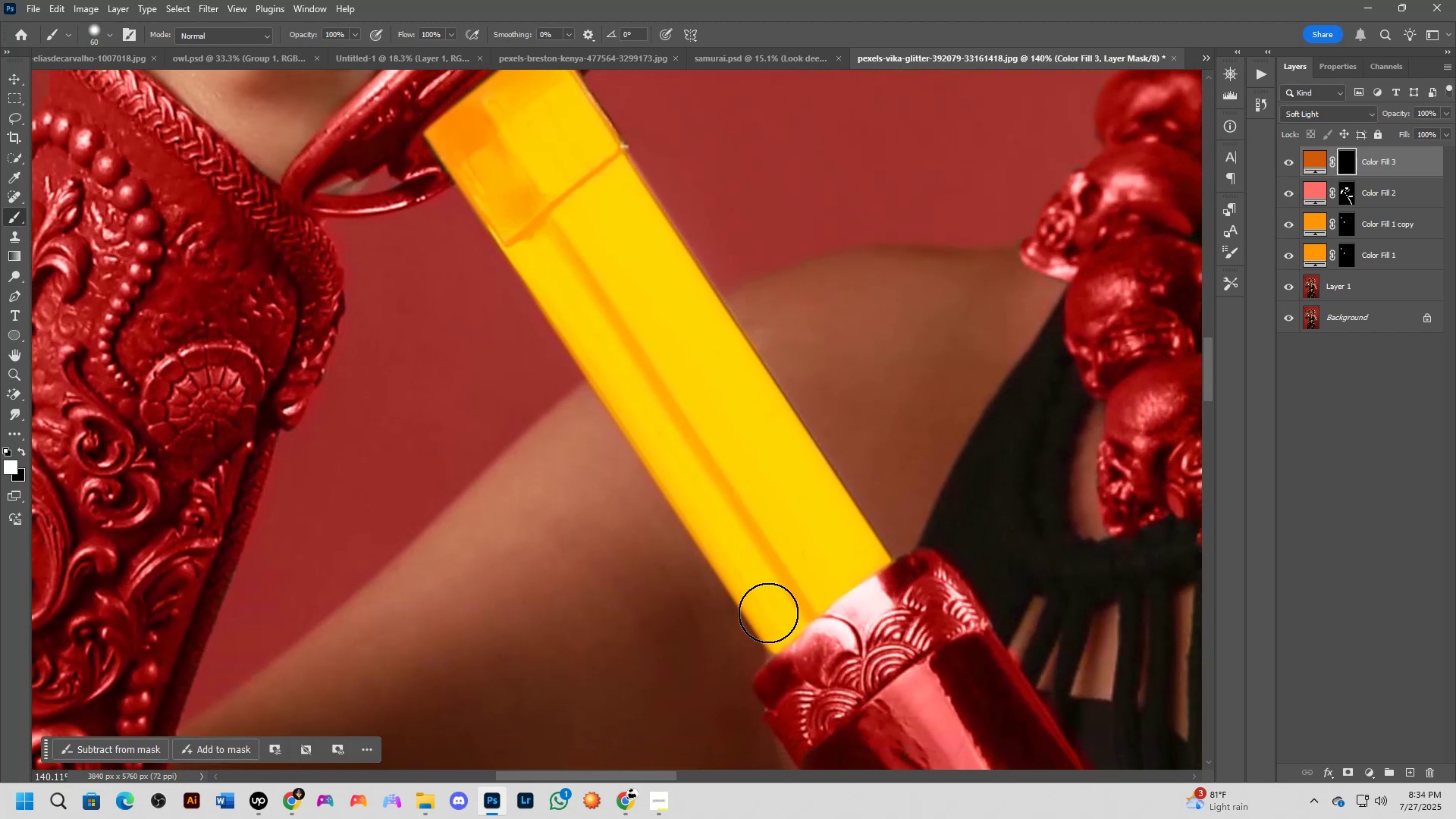 
hold_key(key=ShiftLeft, duration=0.38)
left_click([791, 626])
 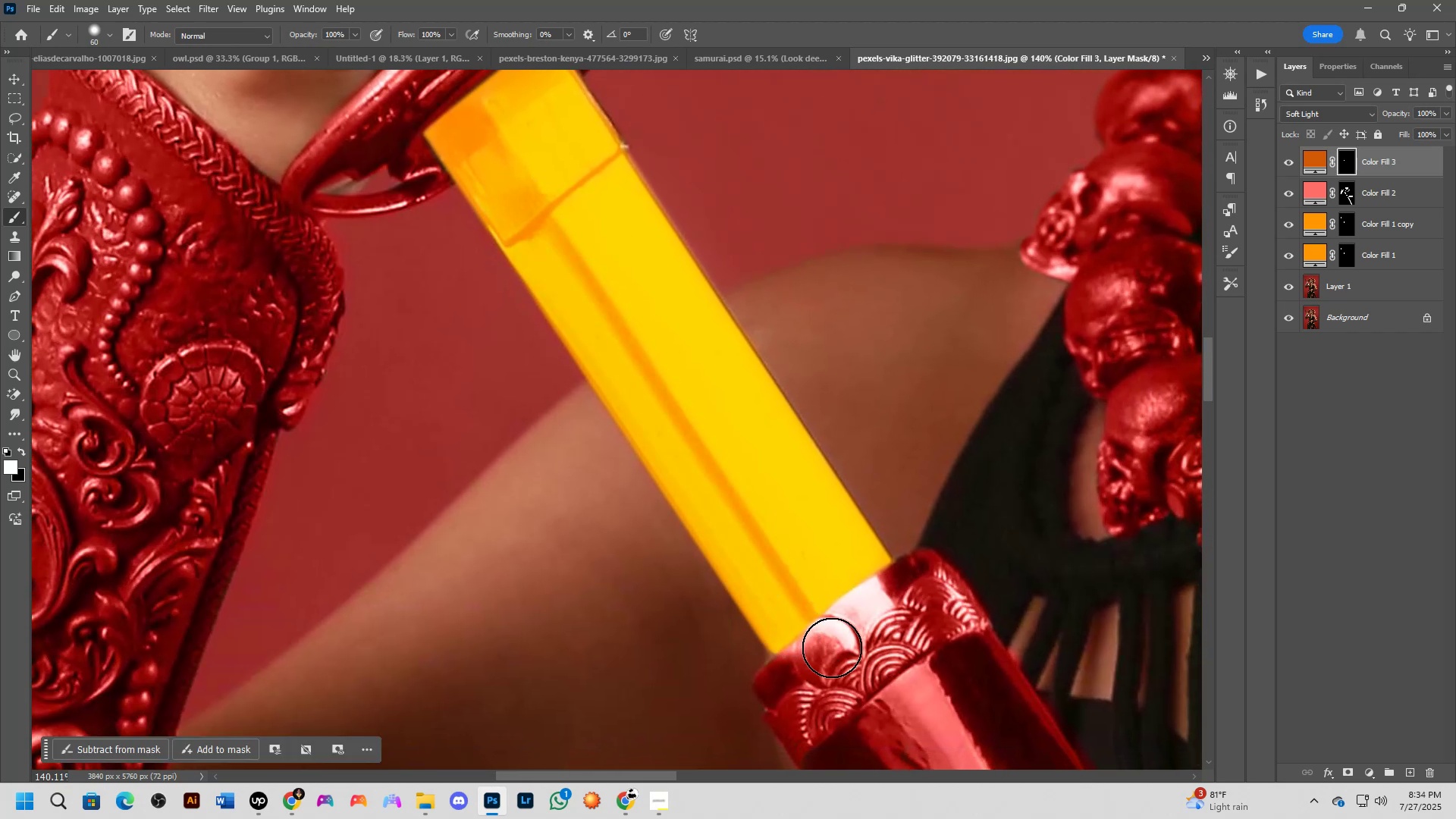 
scroll: coordinate [659, 482], scroll_direction: down, amount: 3.0
 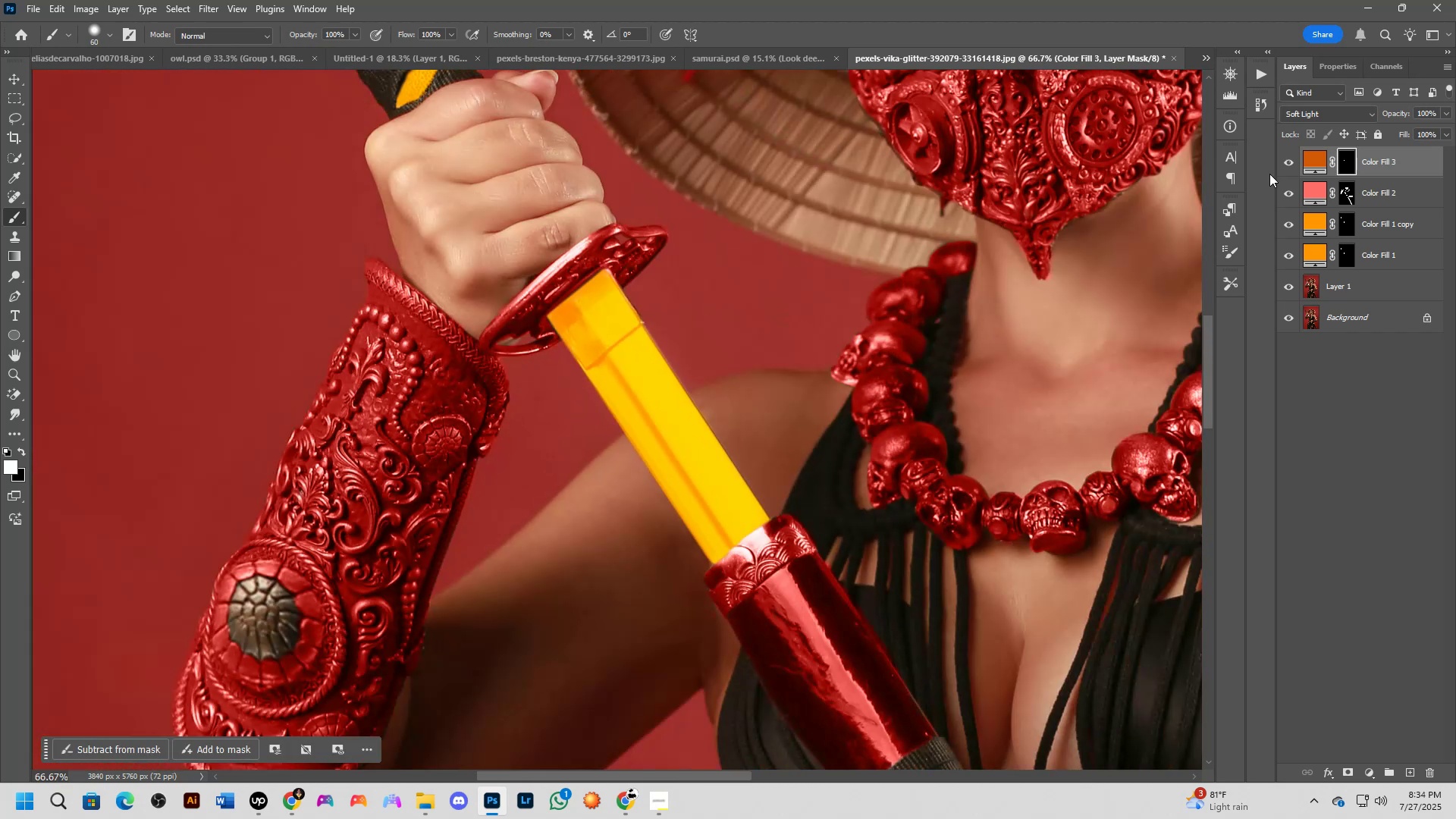 
key(Shift+ShiftLeft)
 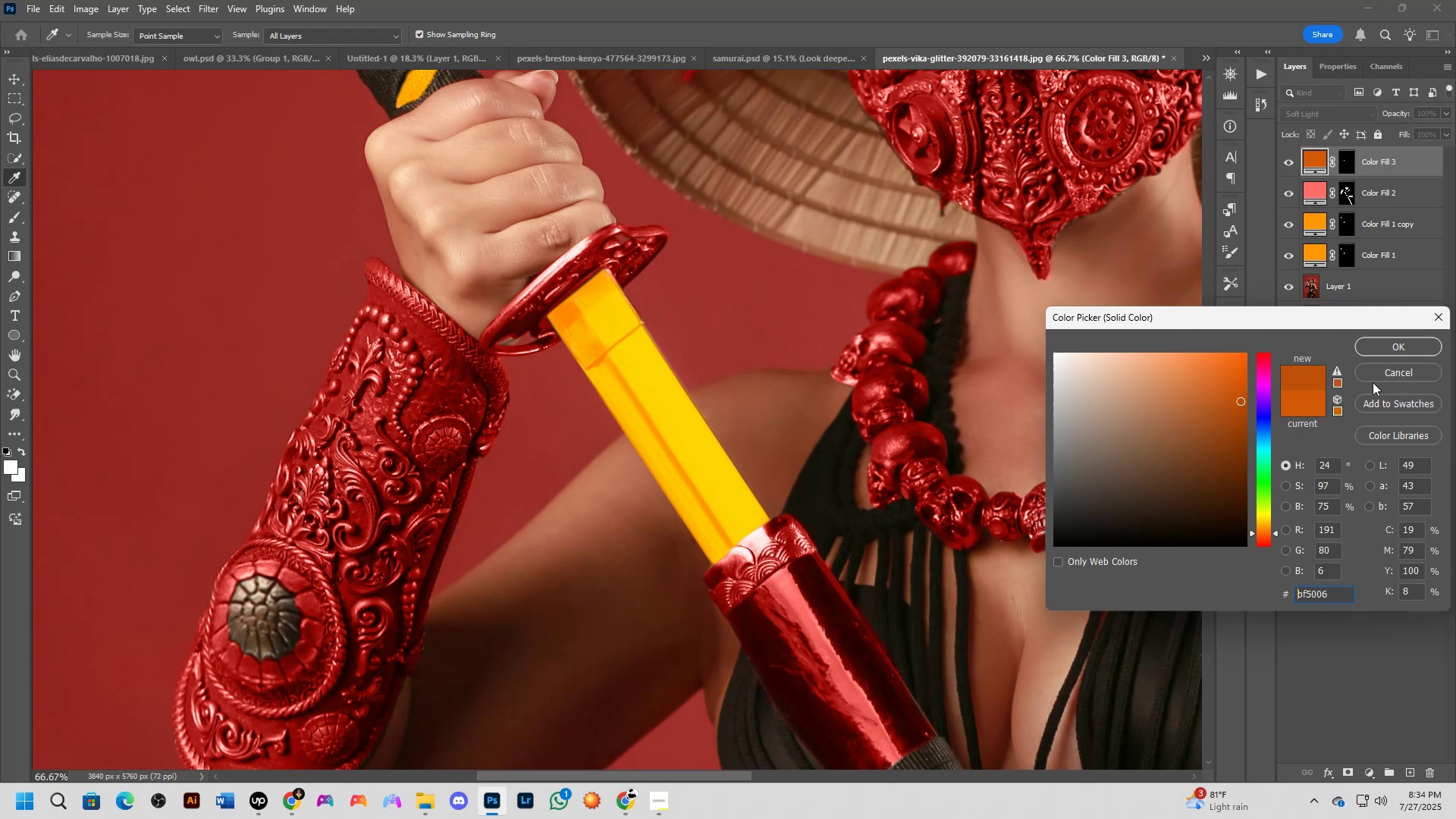 
left_click([1324, 115])
 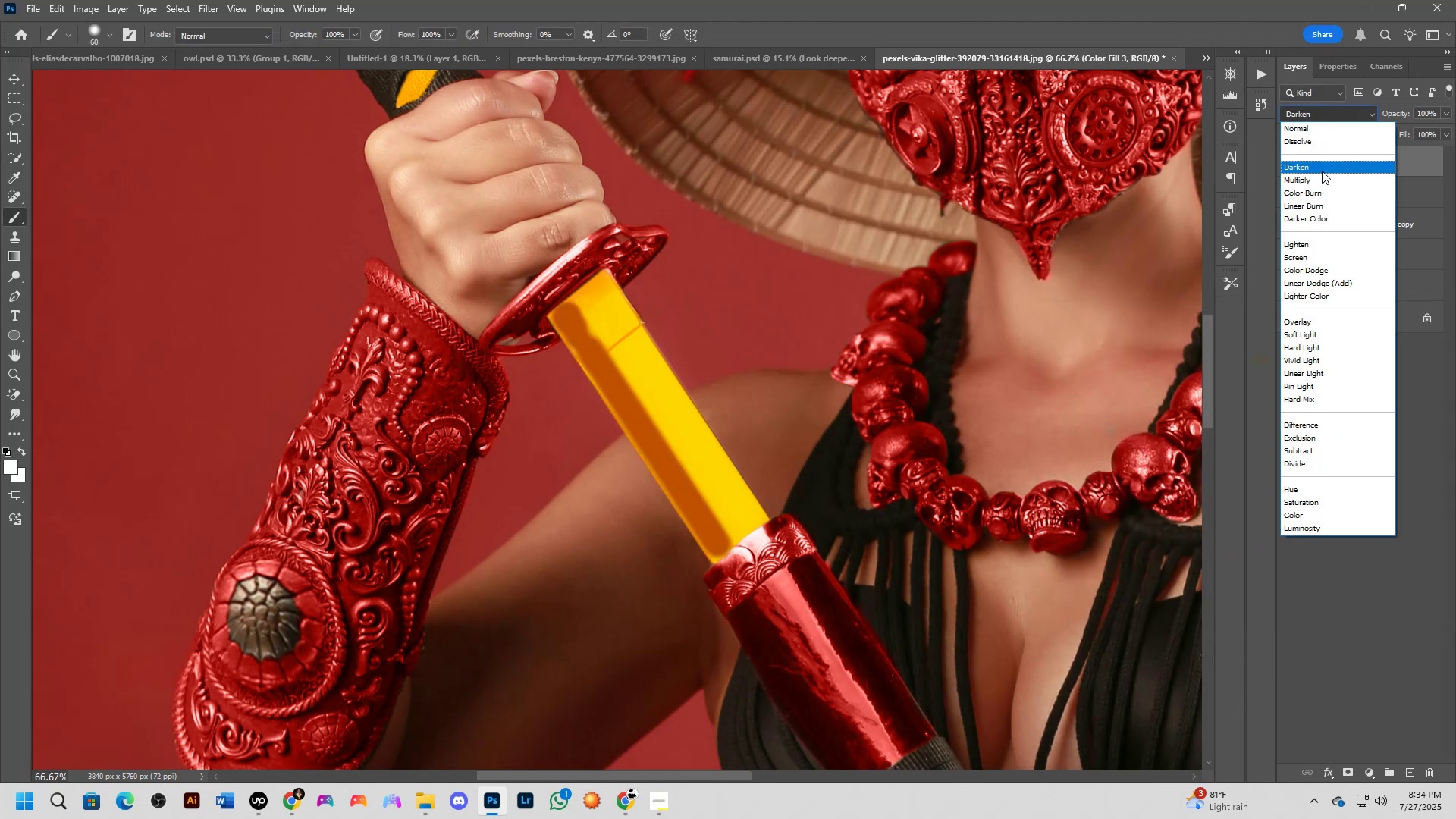 
left_click([1322, 171])
 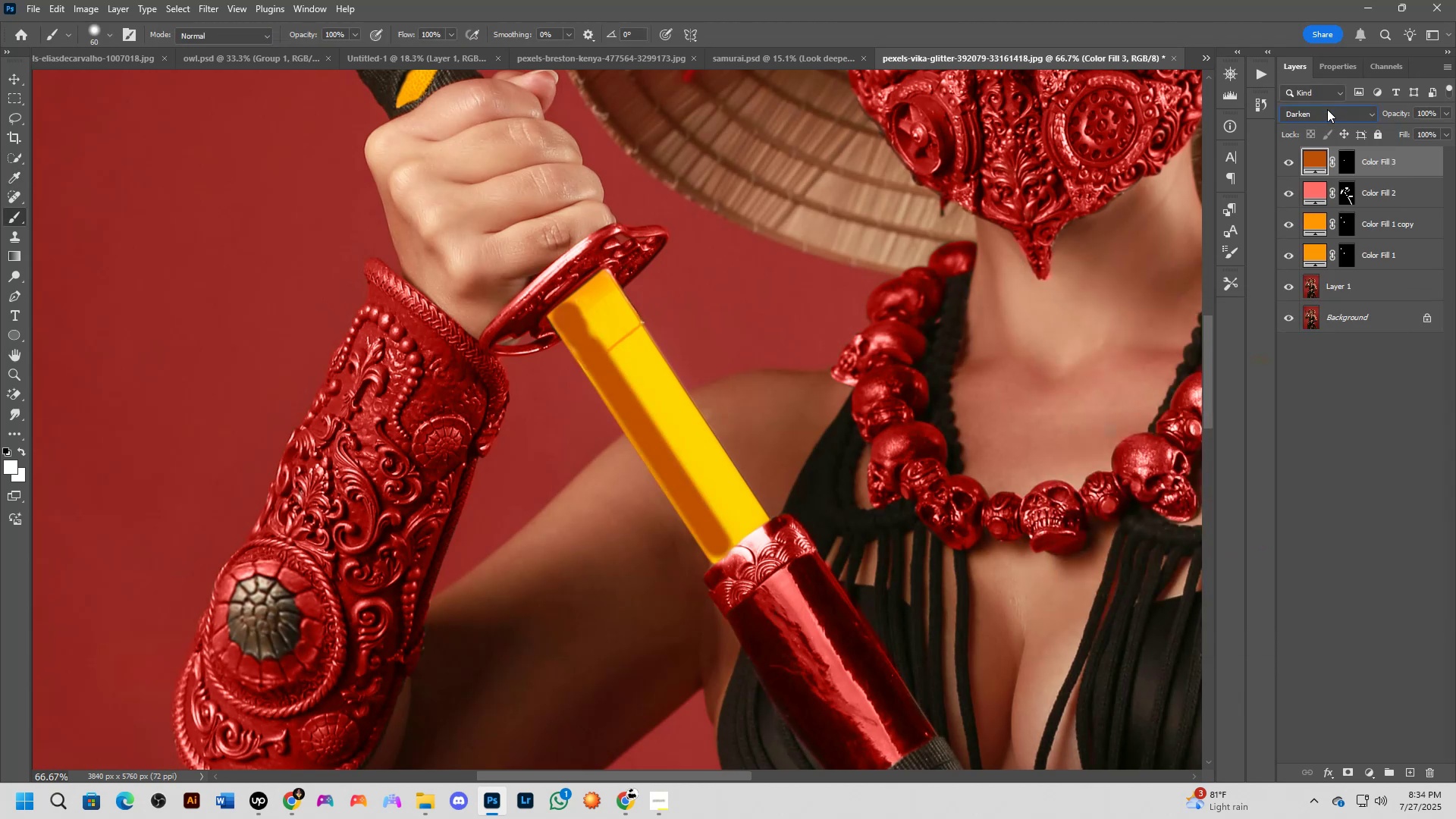 
double_click([1327, 109])
 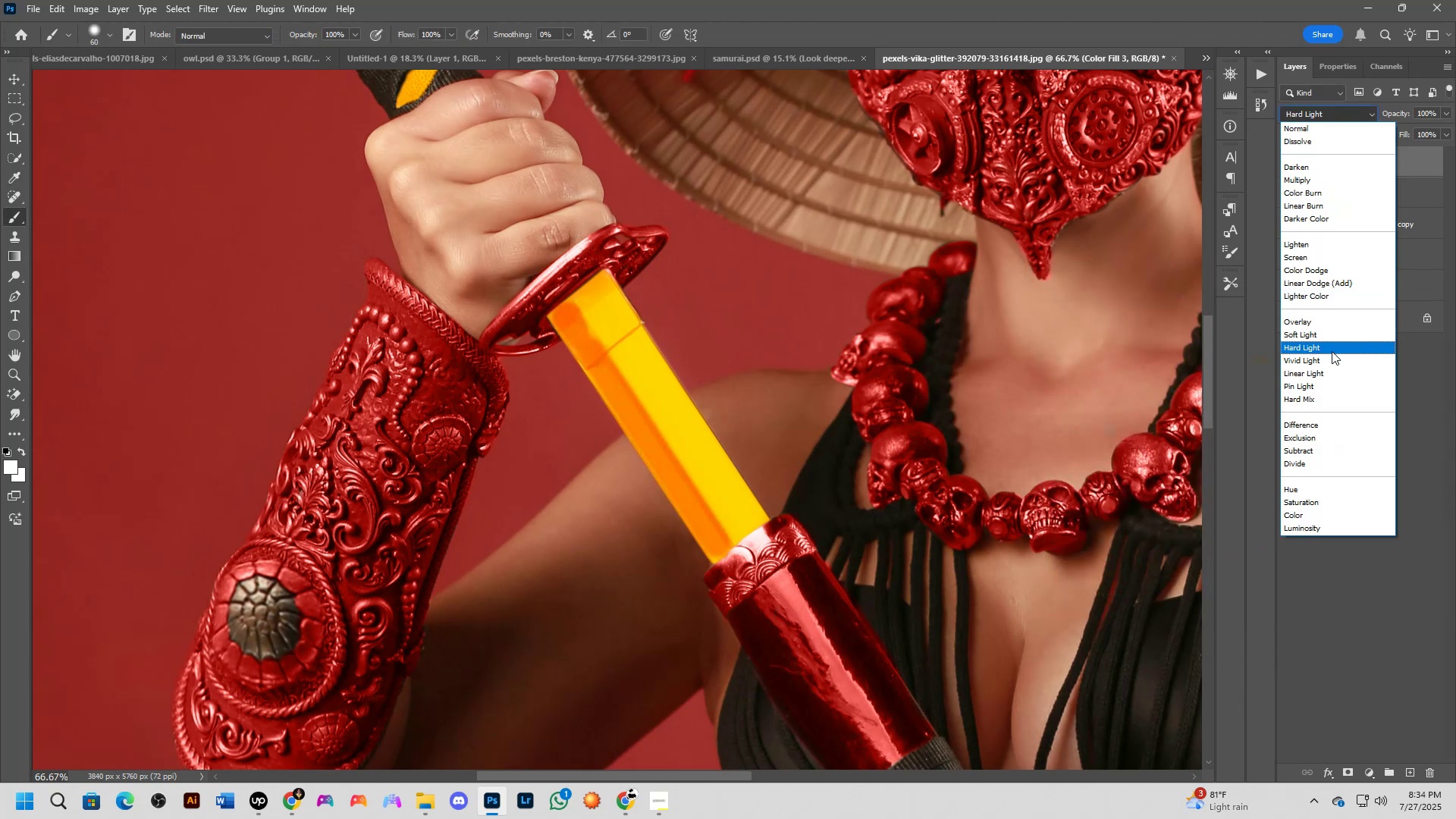 
hold_key(key=Space, duration=0.42)
 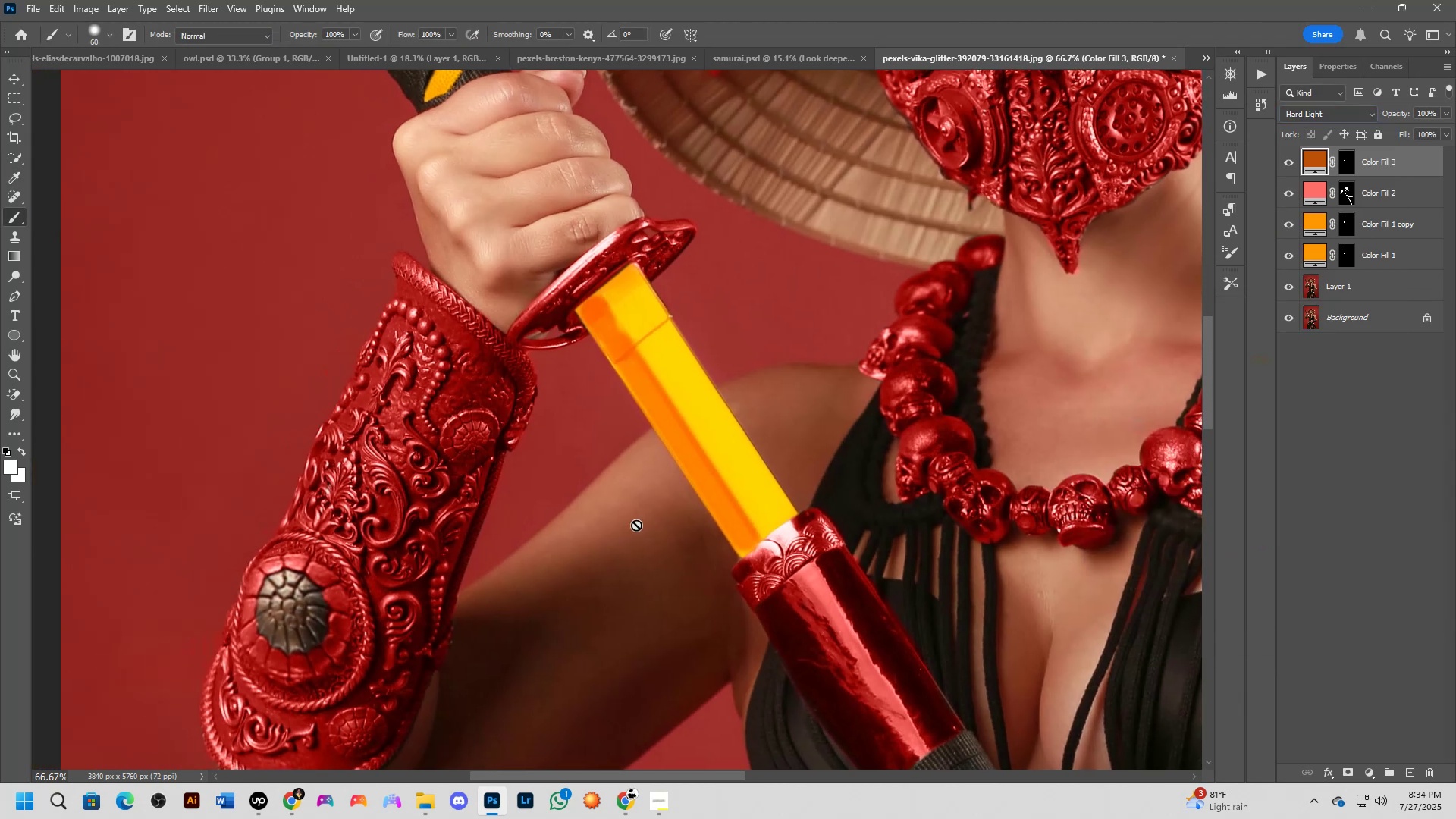 
scroll: coordinate [649, 531], scroll_direction: up, amount: 4.0
 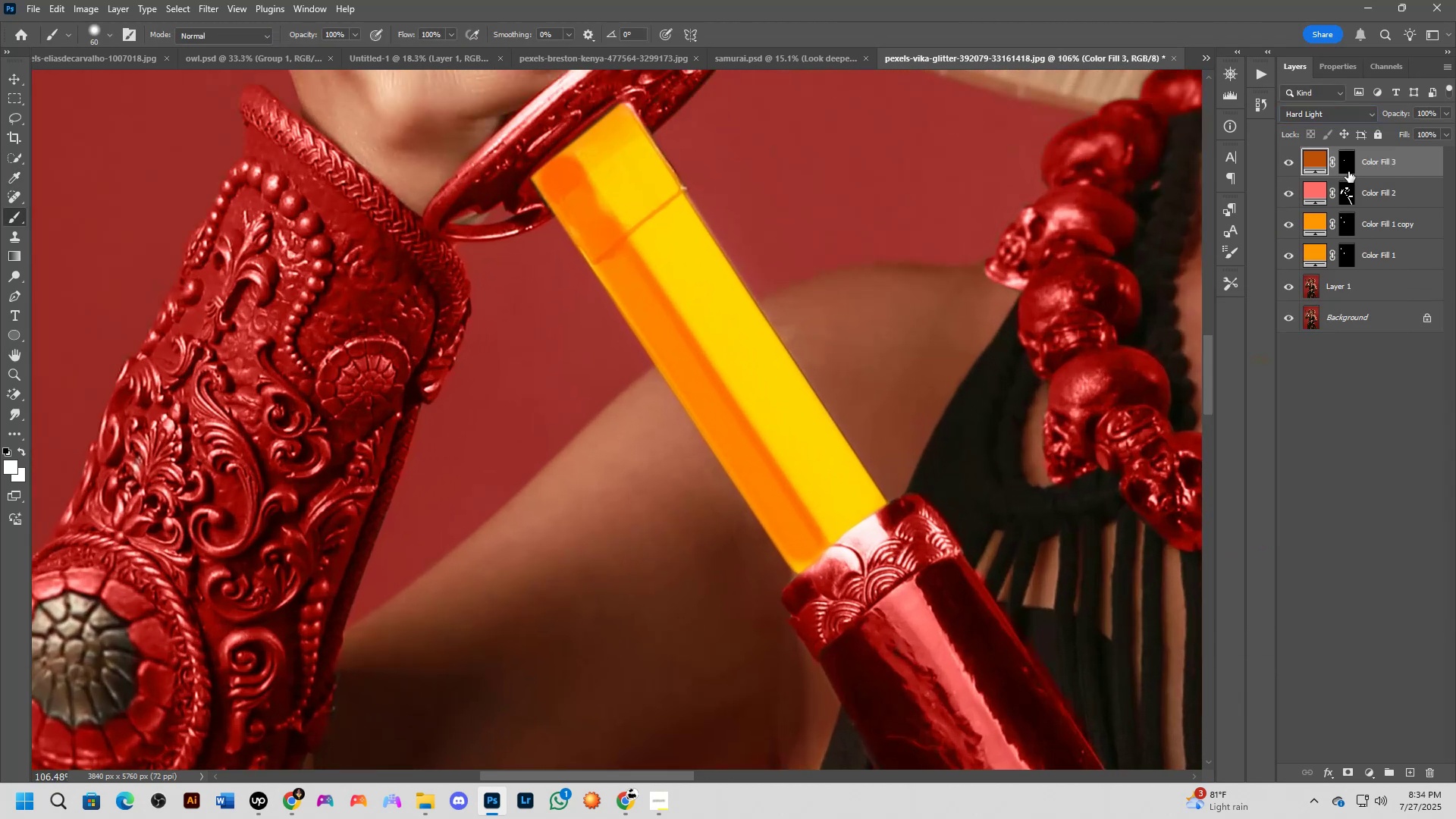 
left_click([1347, 167])
 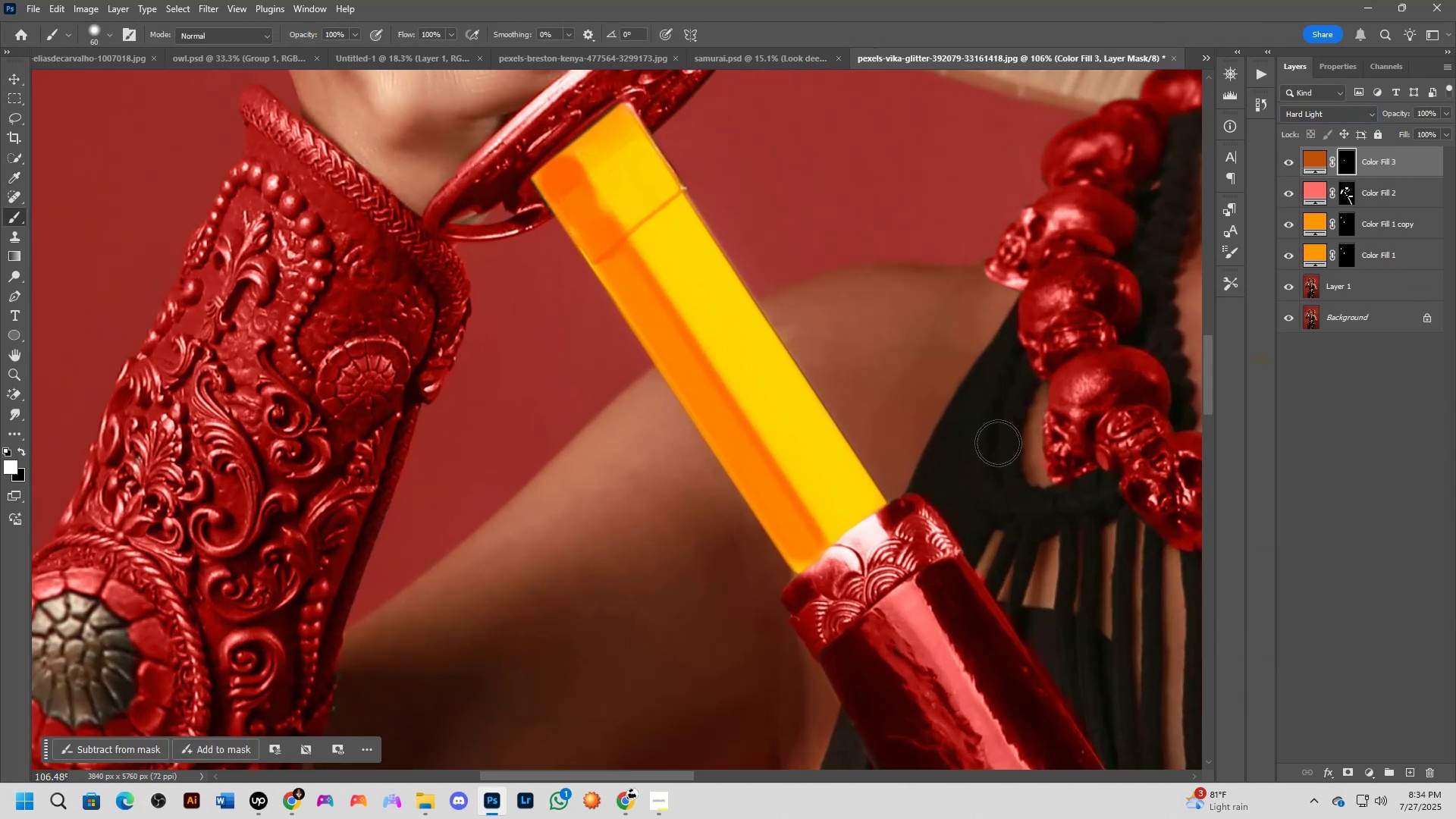 
scroll: coordinate [799, 568], scroll_direction: up, amount: 7.0
 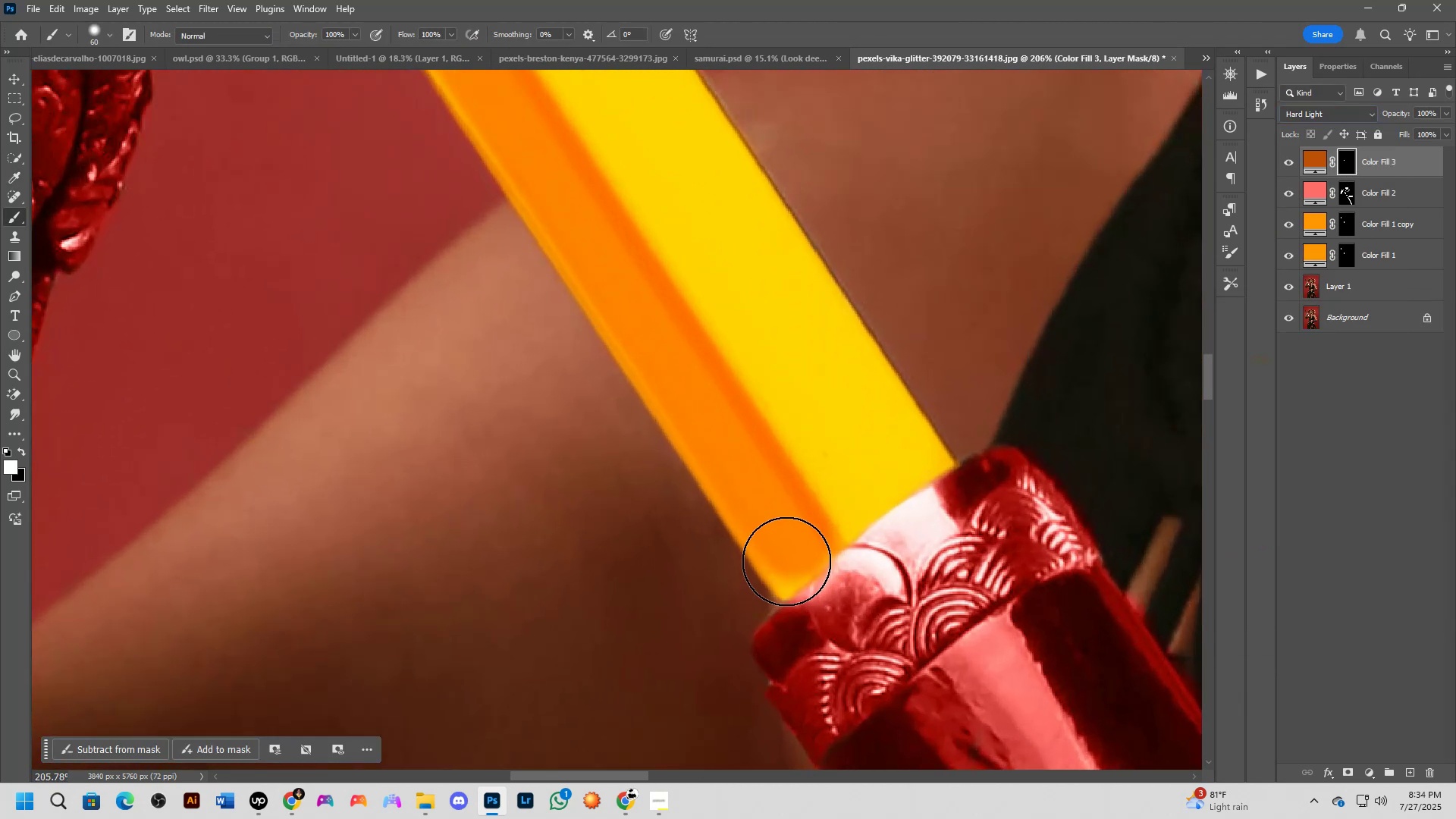 
left_click([786, 561])
 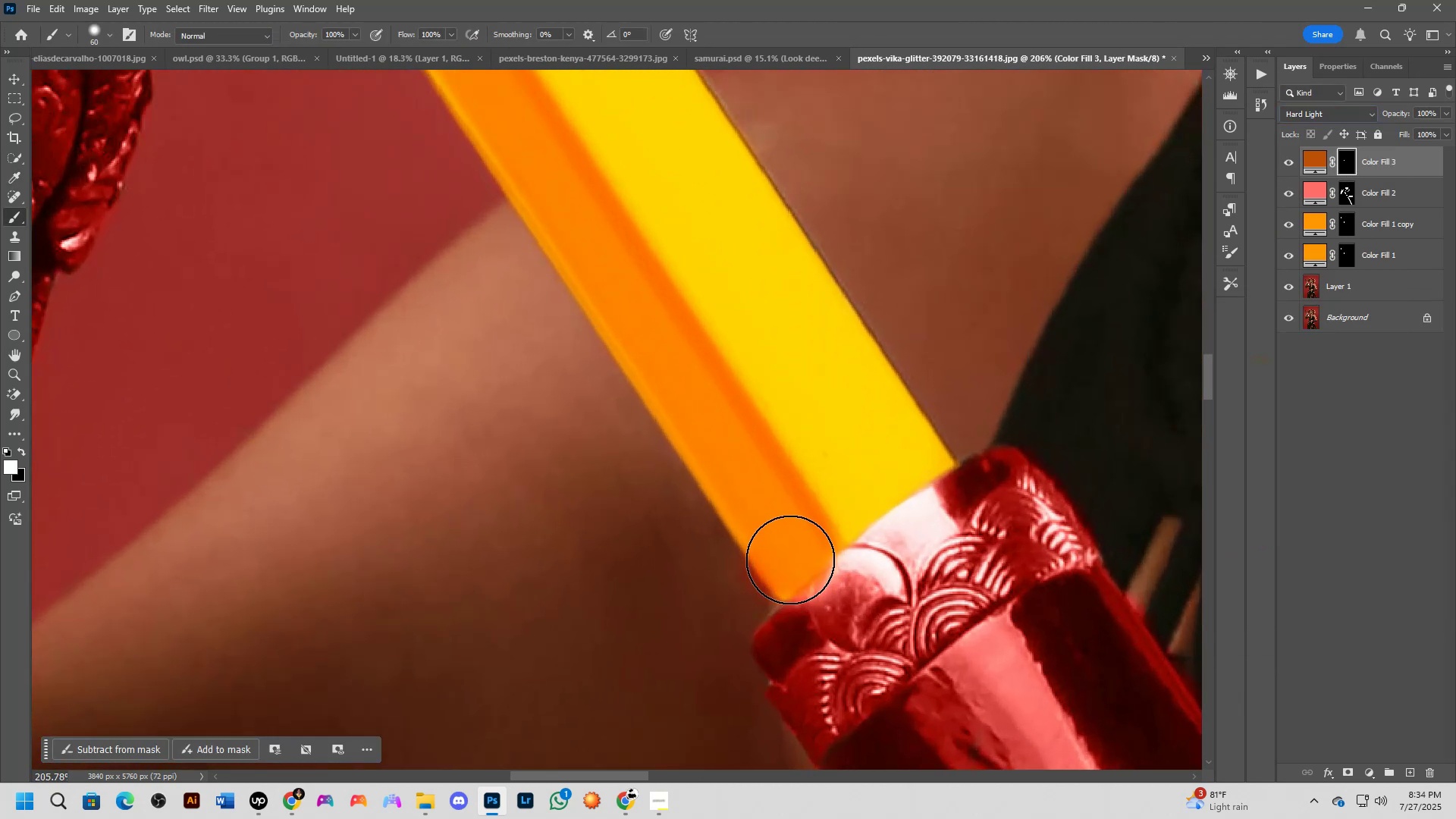 
key(Control+ControlLeft)
 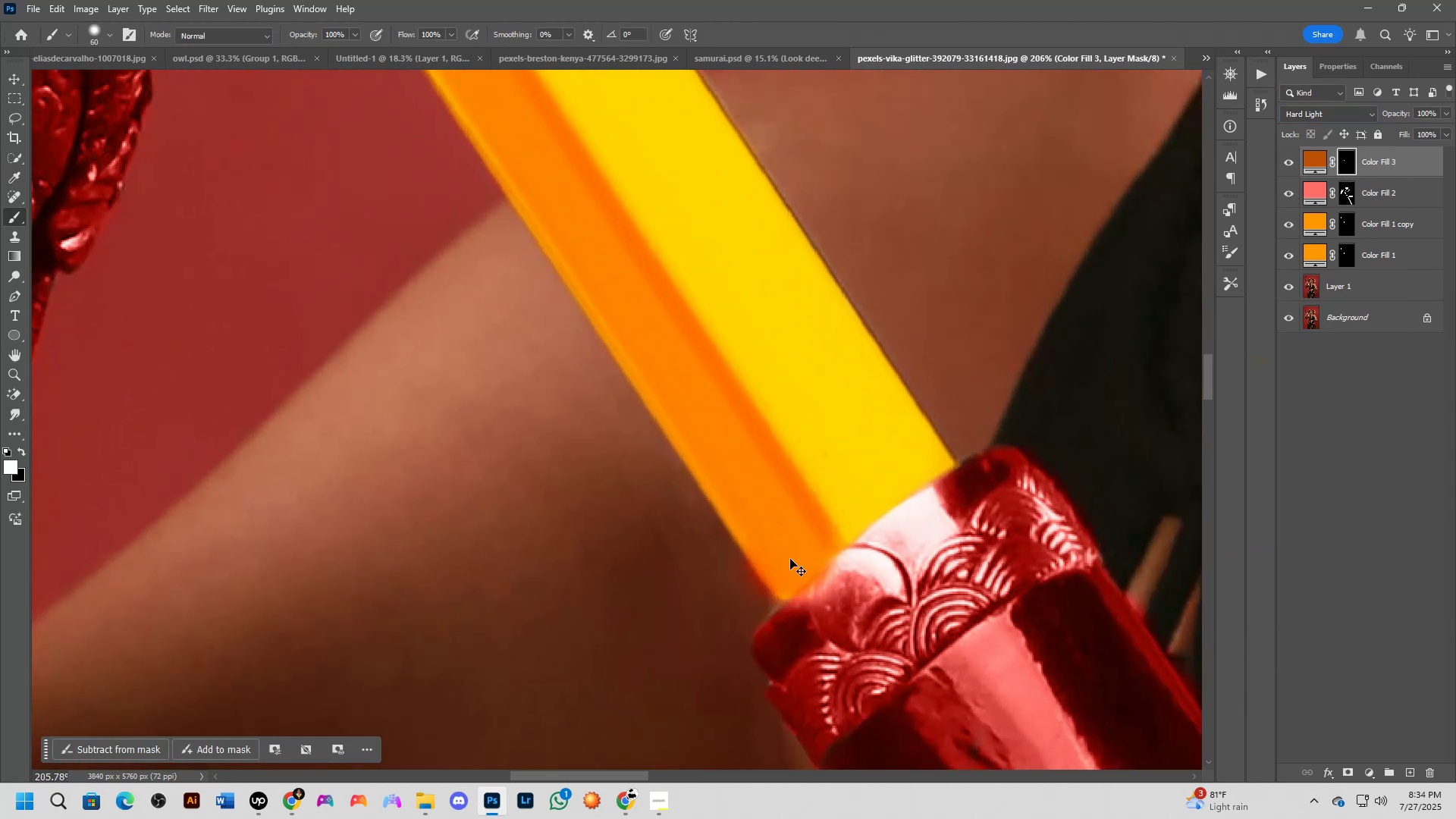 
key(Control+Z)
 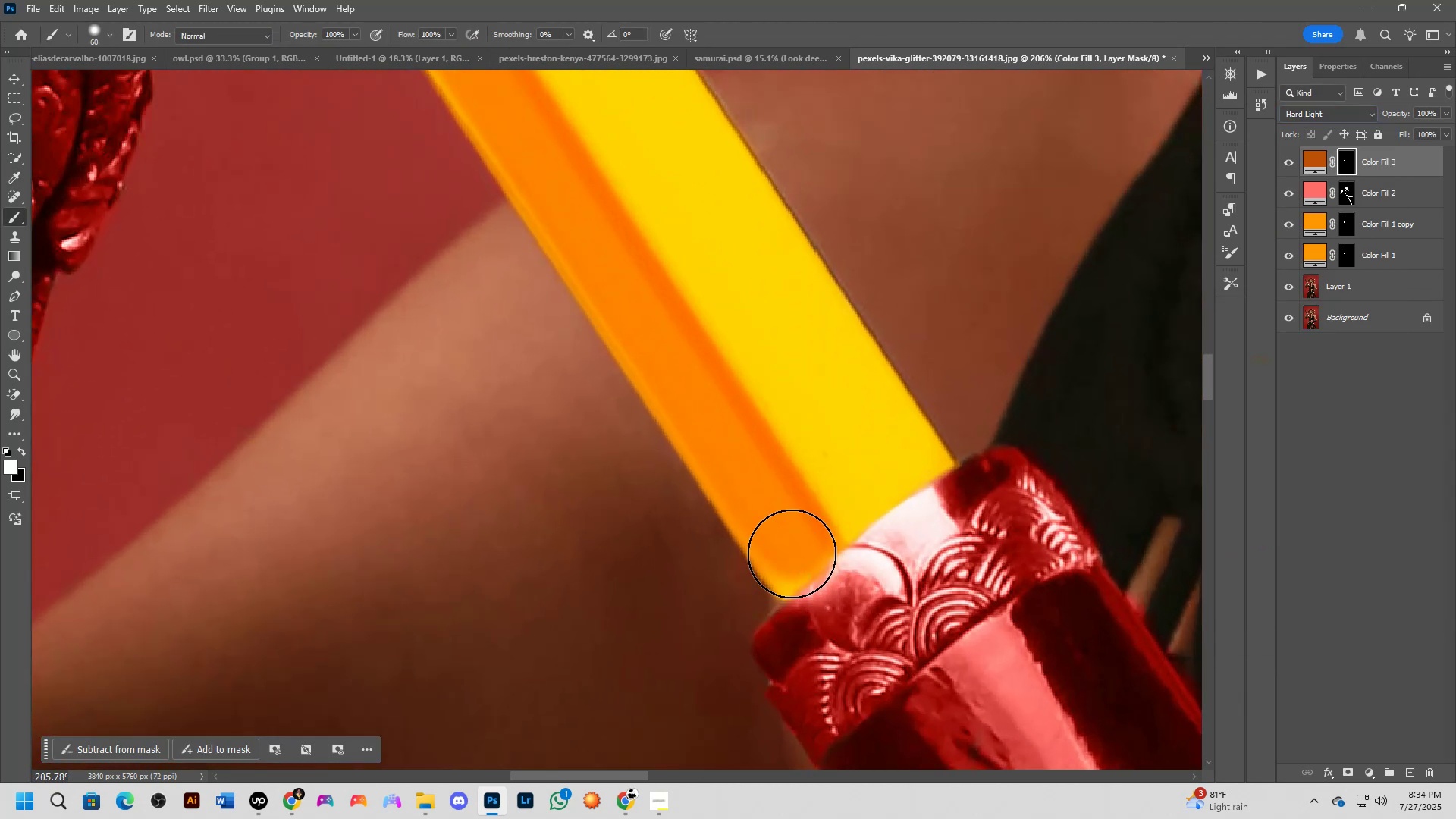 
hold_key(key=AltLeft, duration=0.55)
 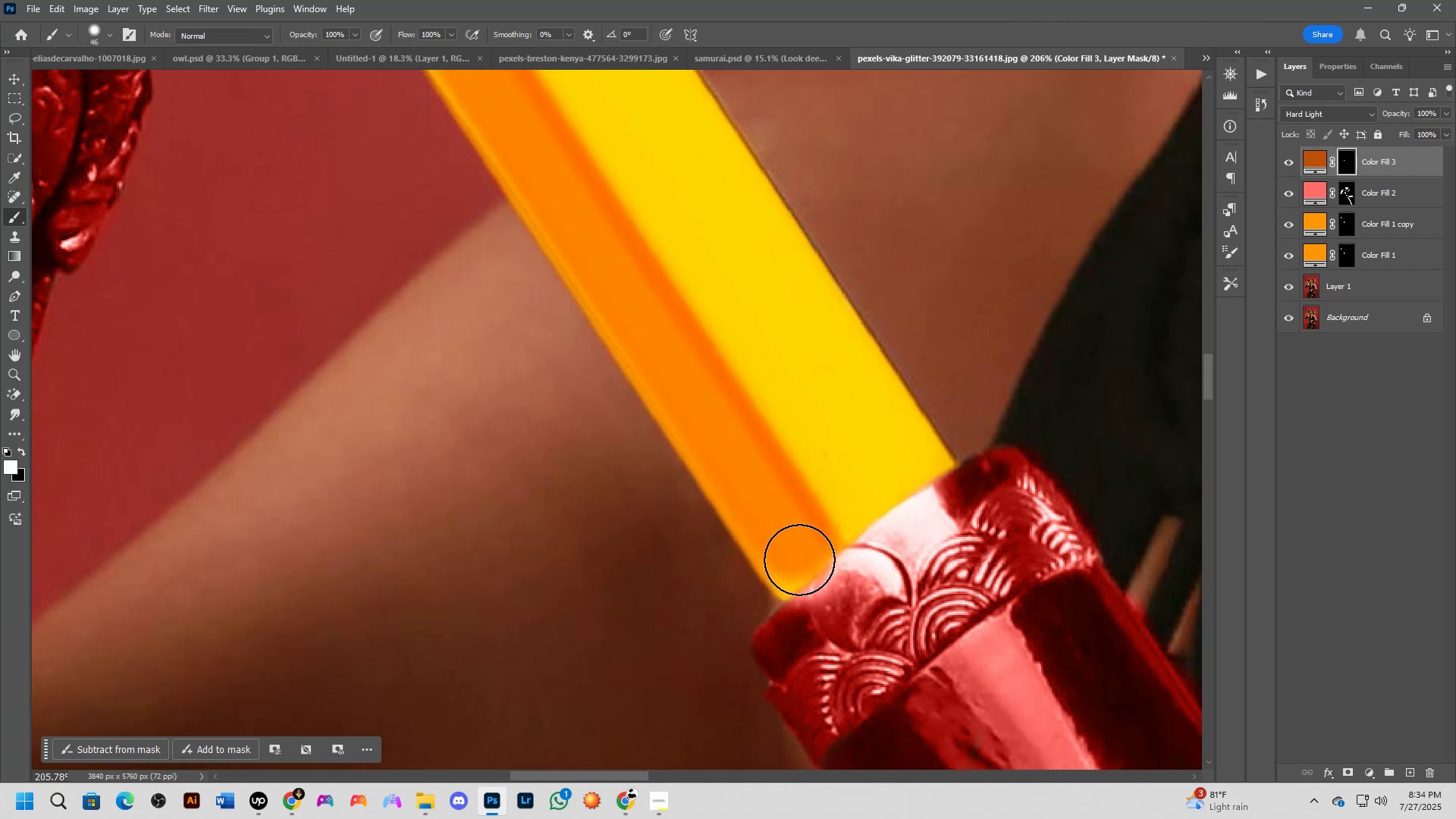 
key(Alt+AltLeft)
 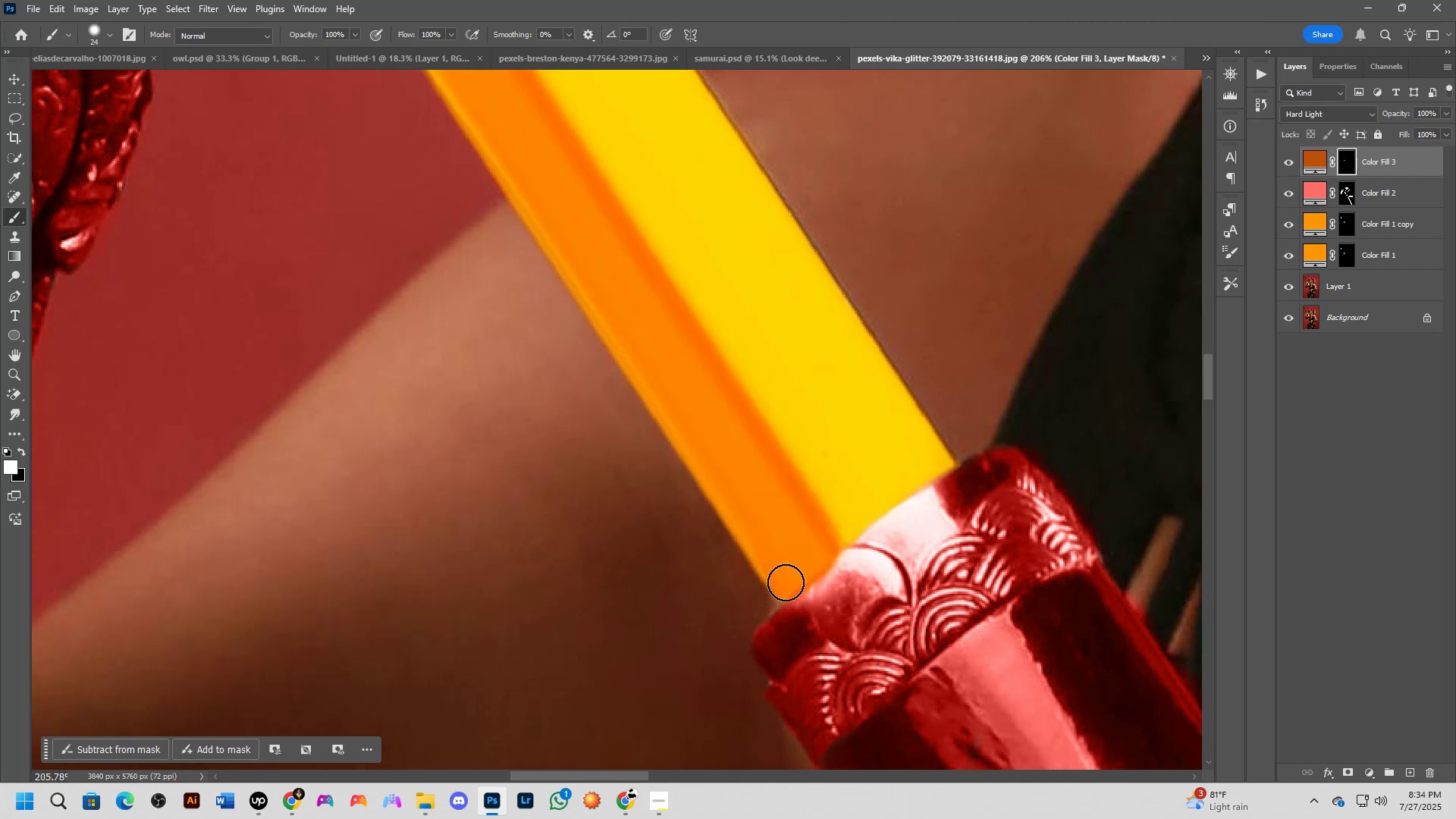 
key(X)
 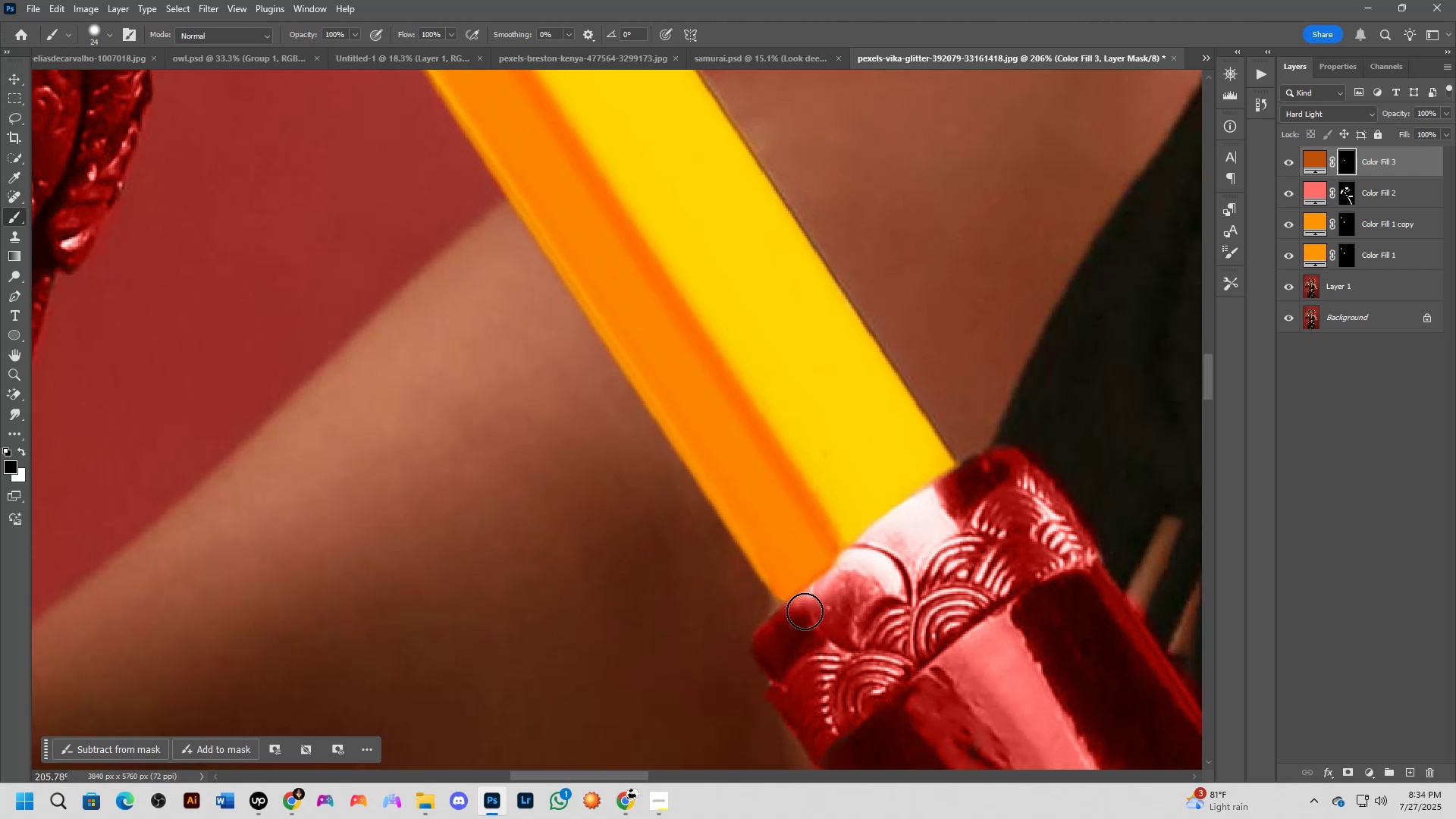 
scroll: coordinate [667, 426], scroll_direction: up, amount: 1.0
 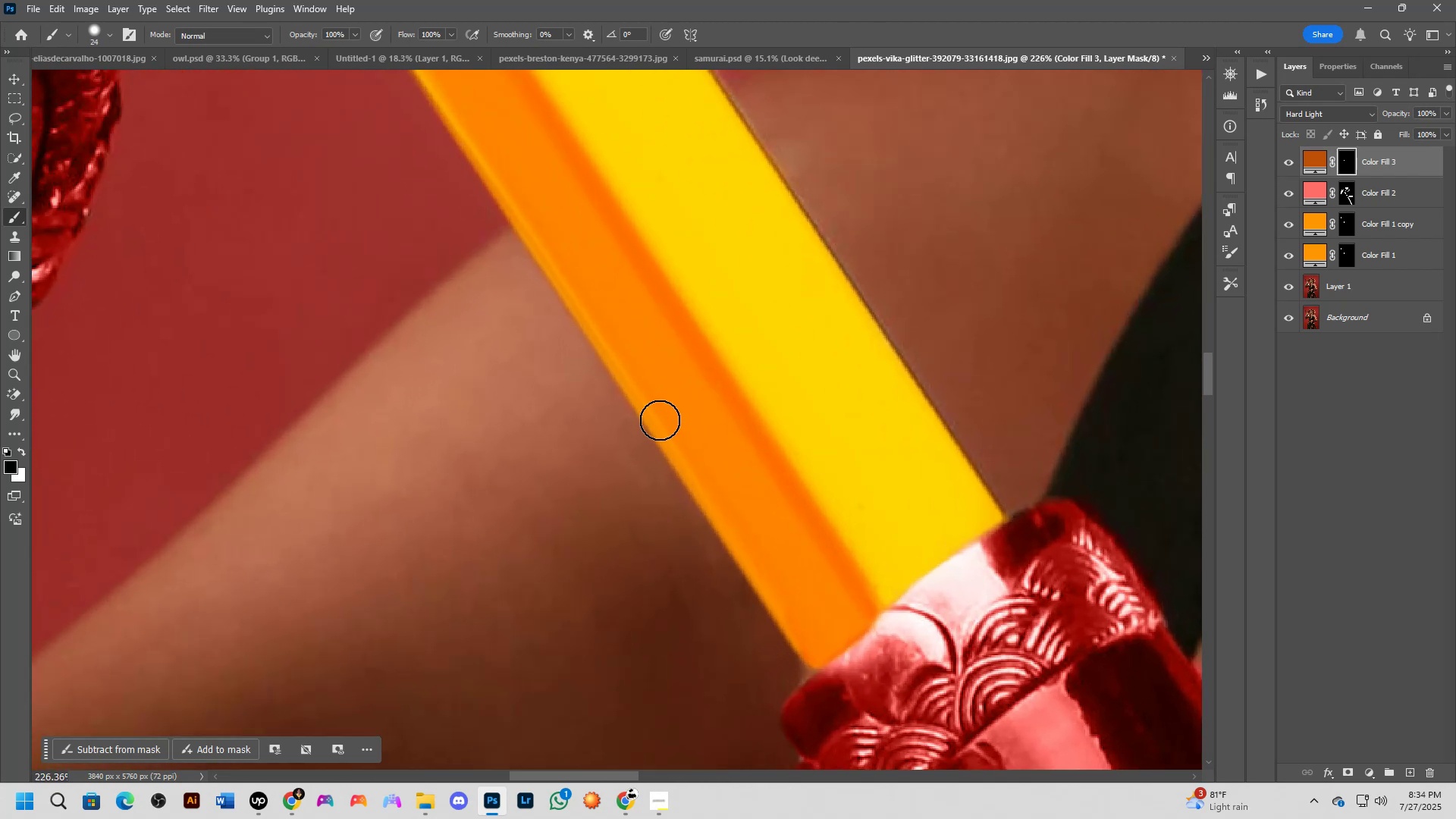 
hold_key(key=Space, duration=0.49)
 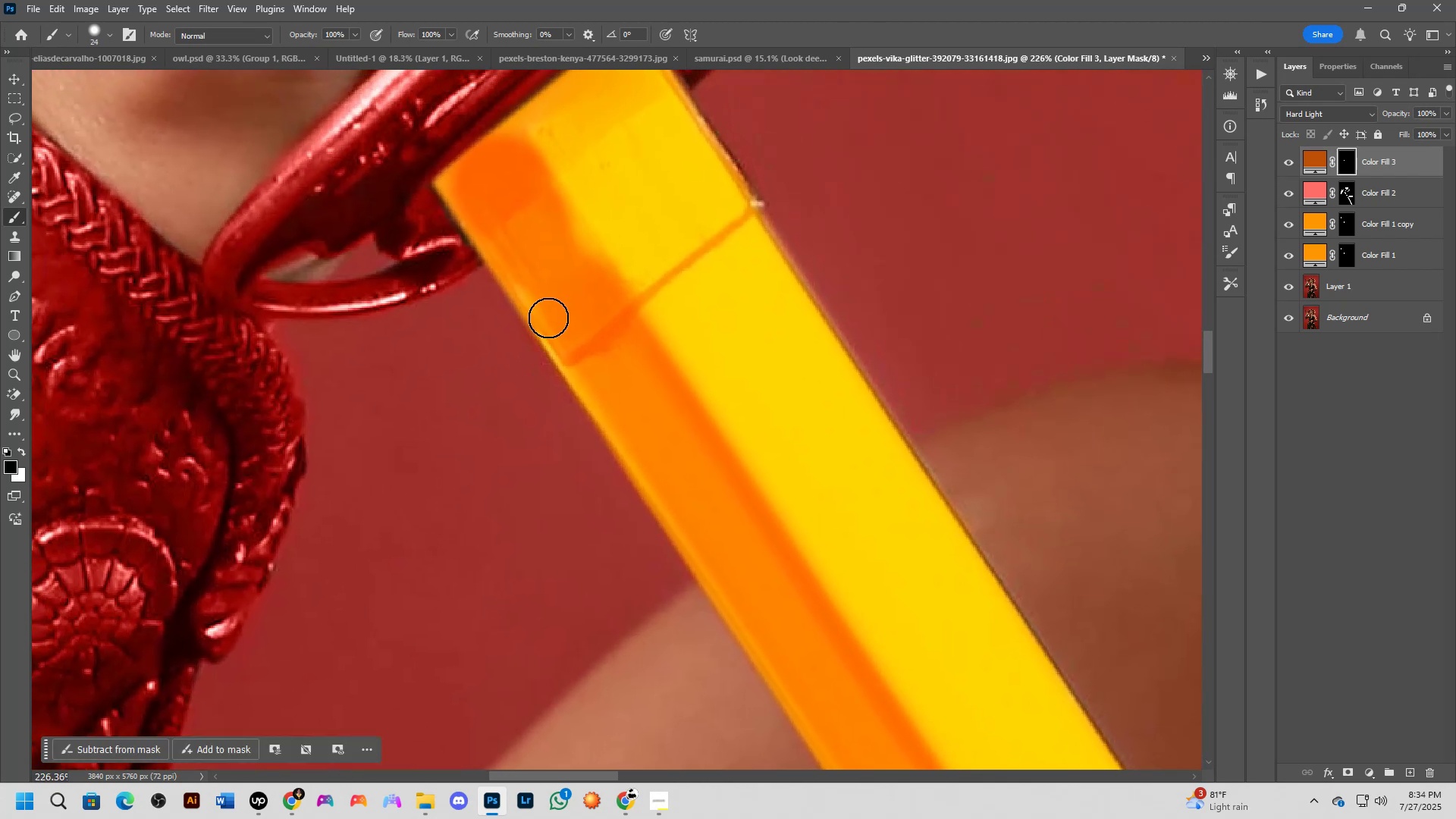 
left_click([548, 318])
 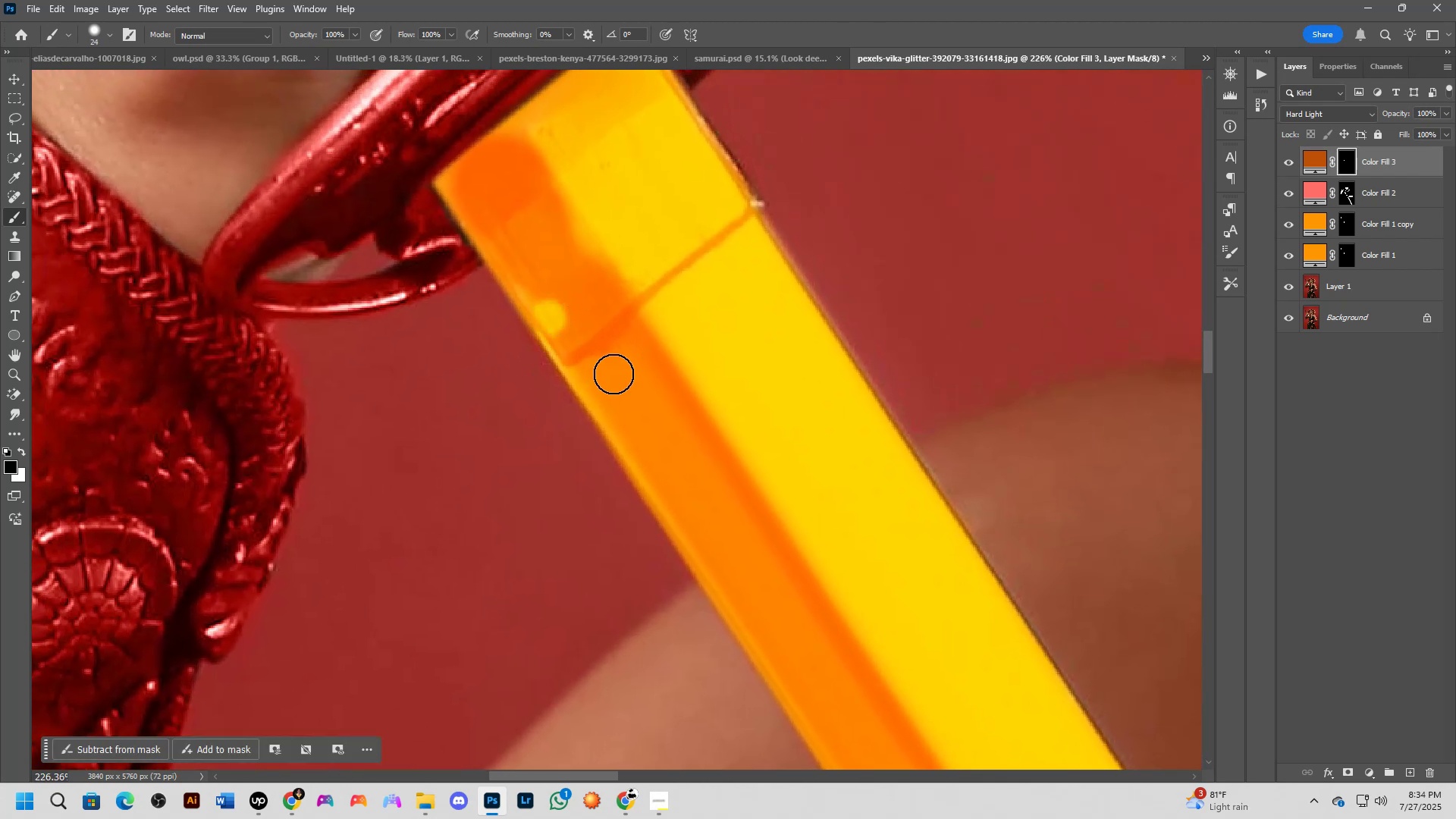 
key(Control+ControlLeft)
 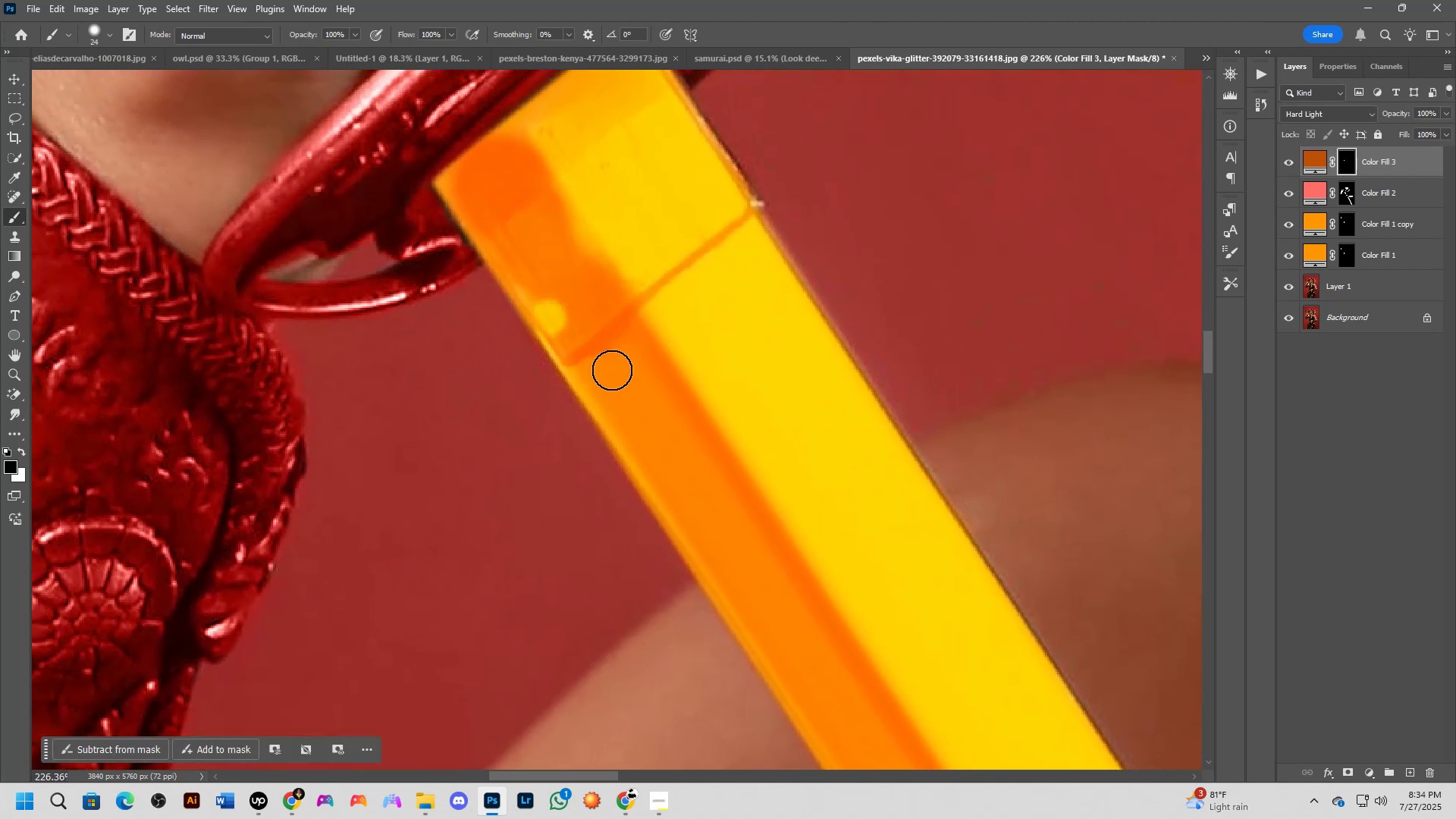 
key(Control+Z)
 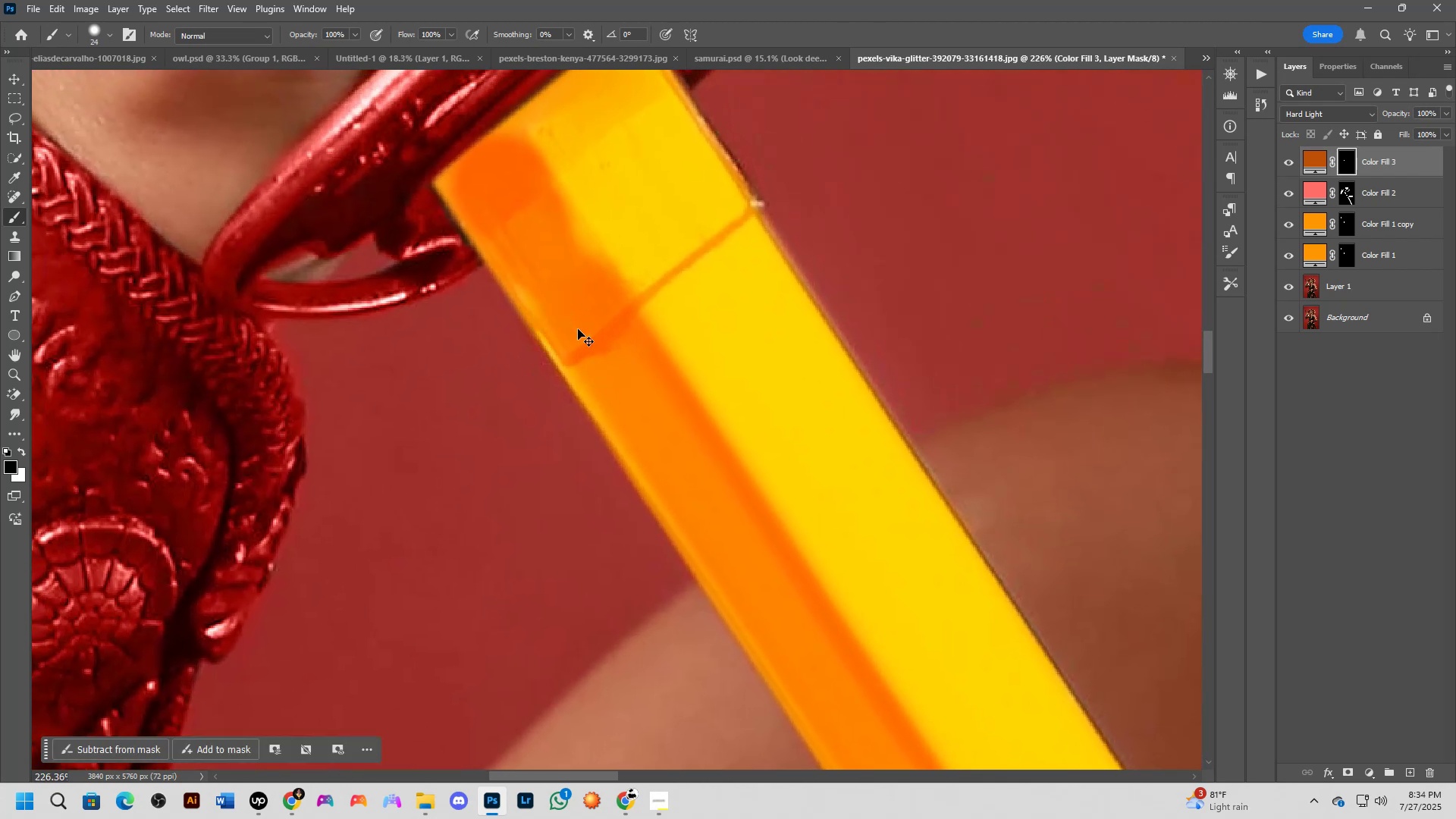 
key(X)
 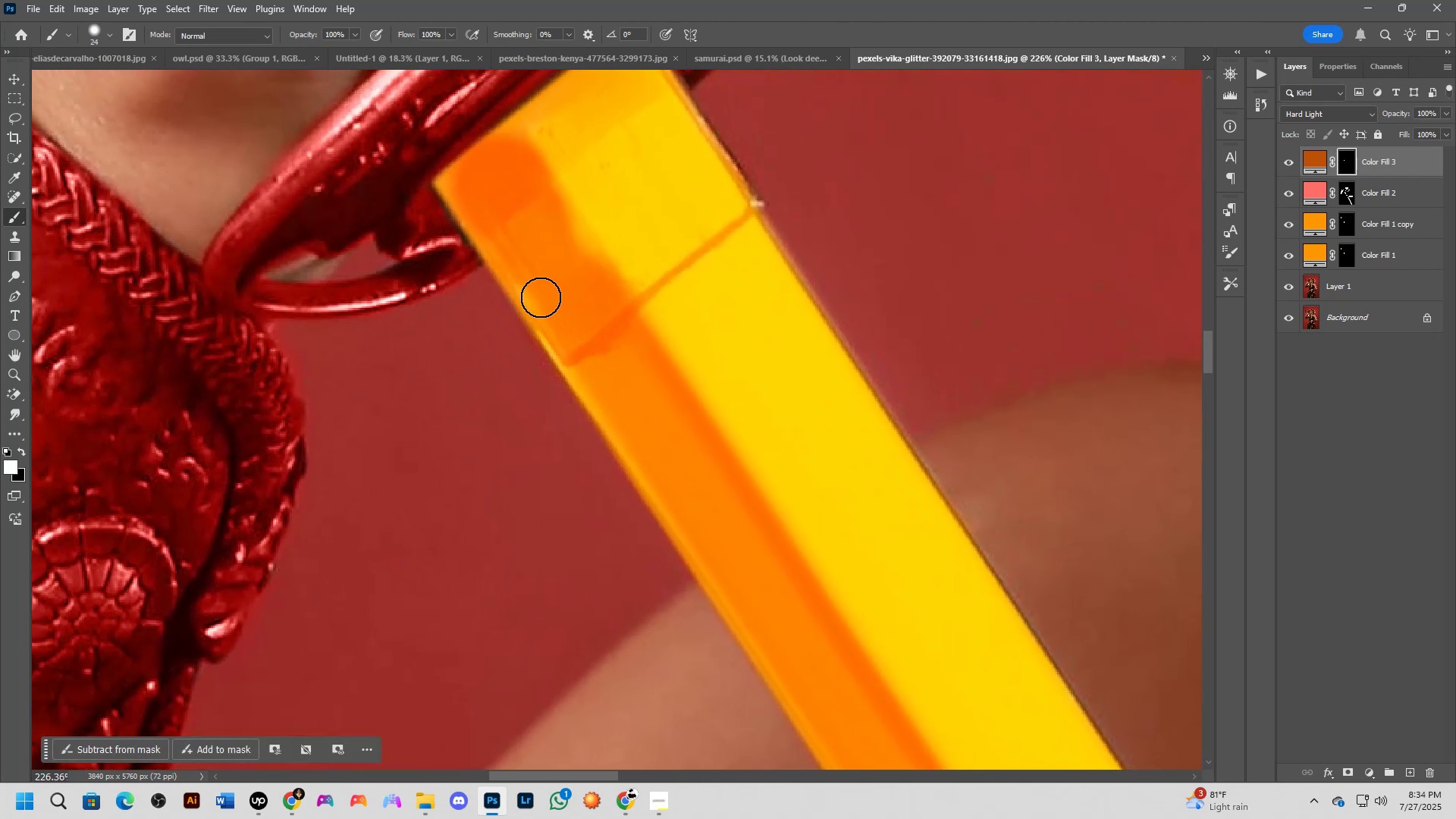 
left_click([539, 294])
 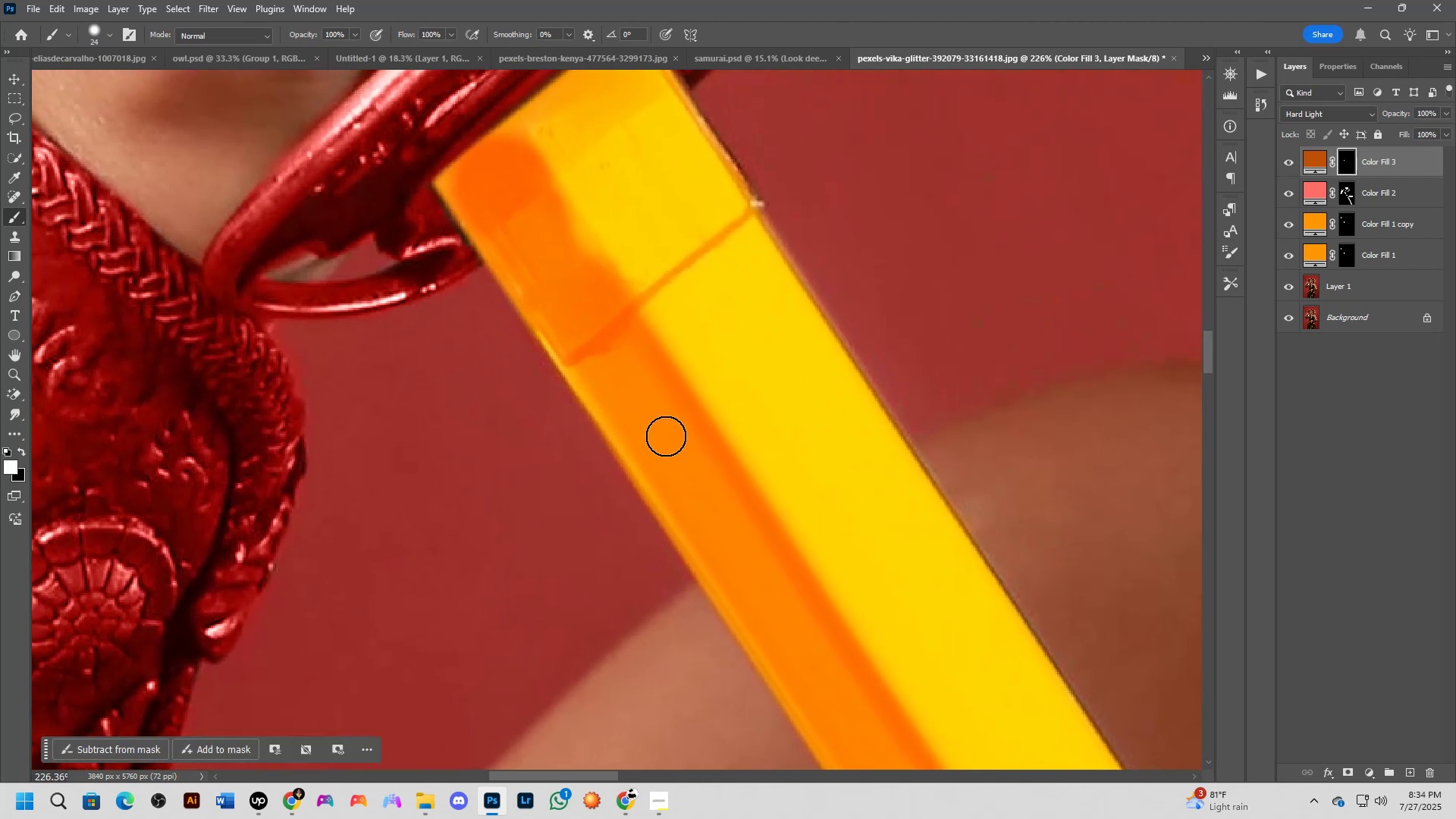 
hold_key(key=Space, duration=0.45)
 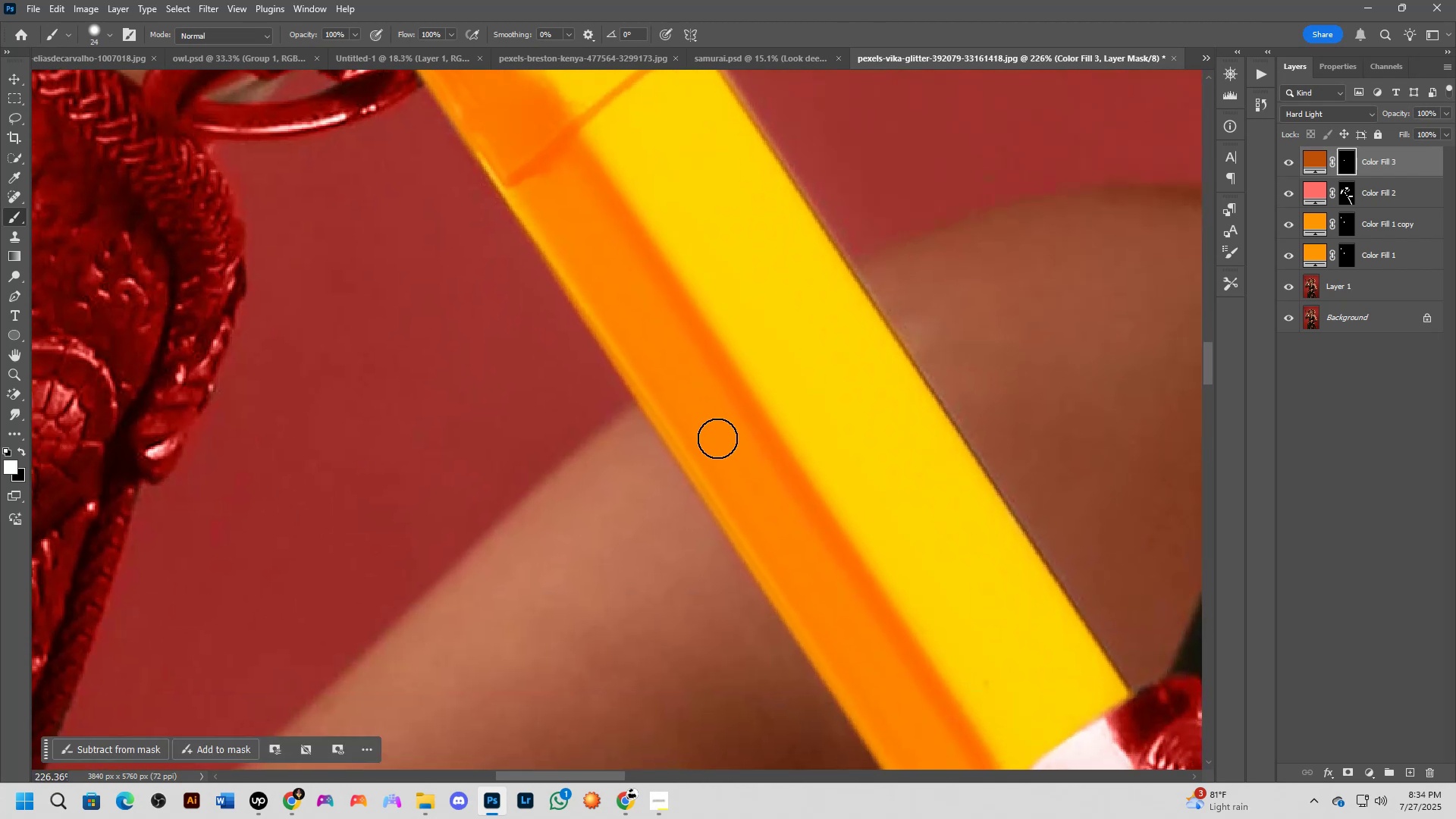 
hold_key(key=ShiftLeft, duration=0.55)
left_click([728, 475])
 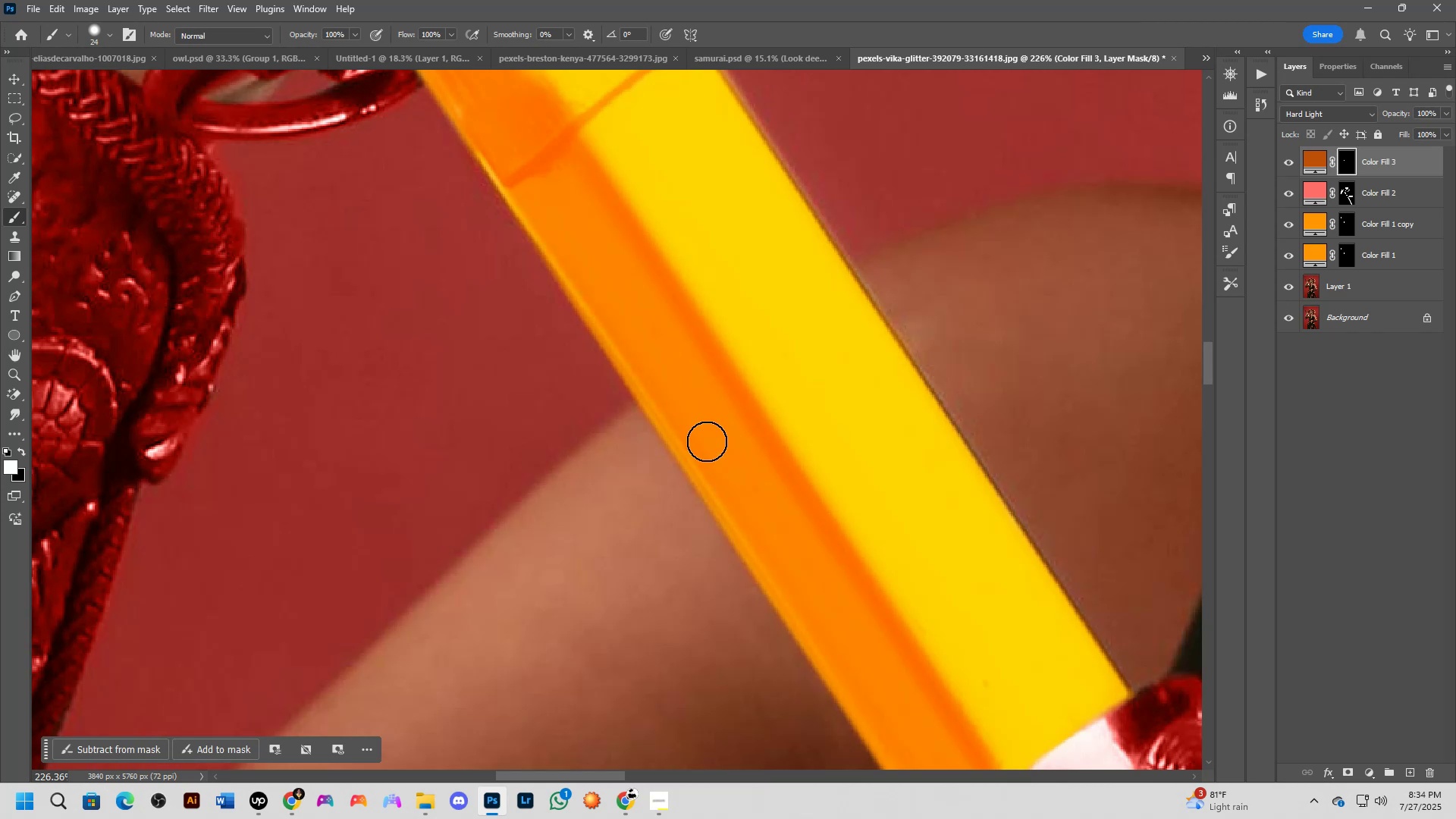 
hold_key(key=Space, duration=0.45)
 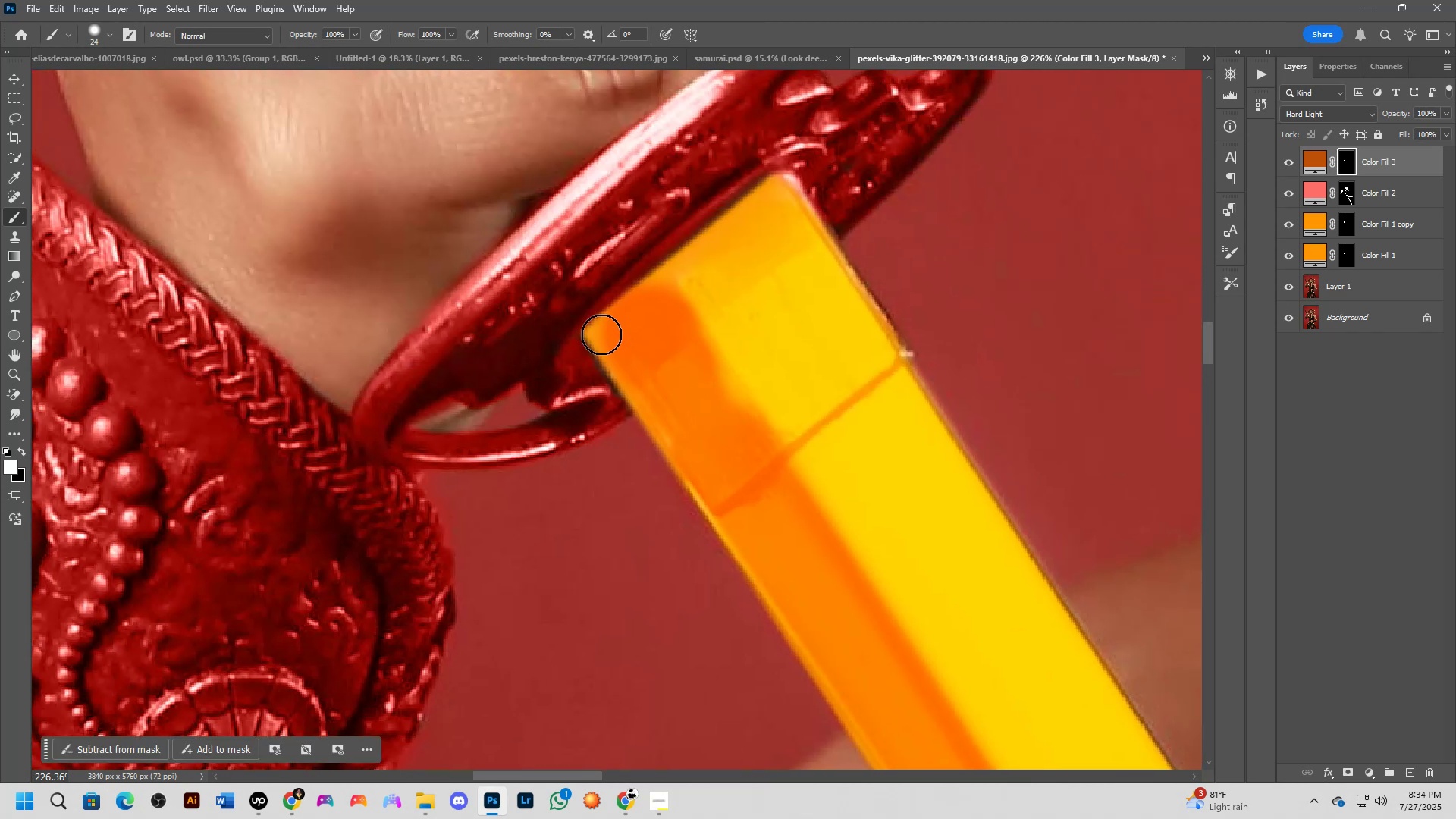 
left_click([601, 334])
 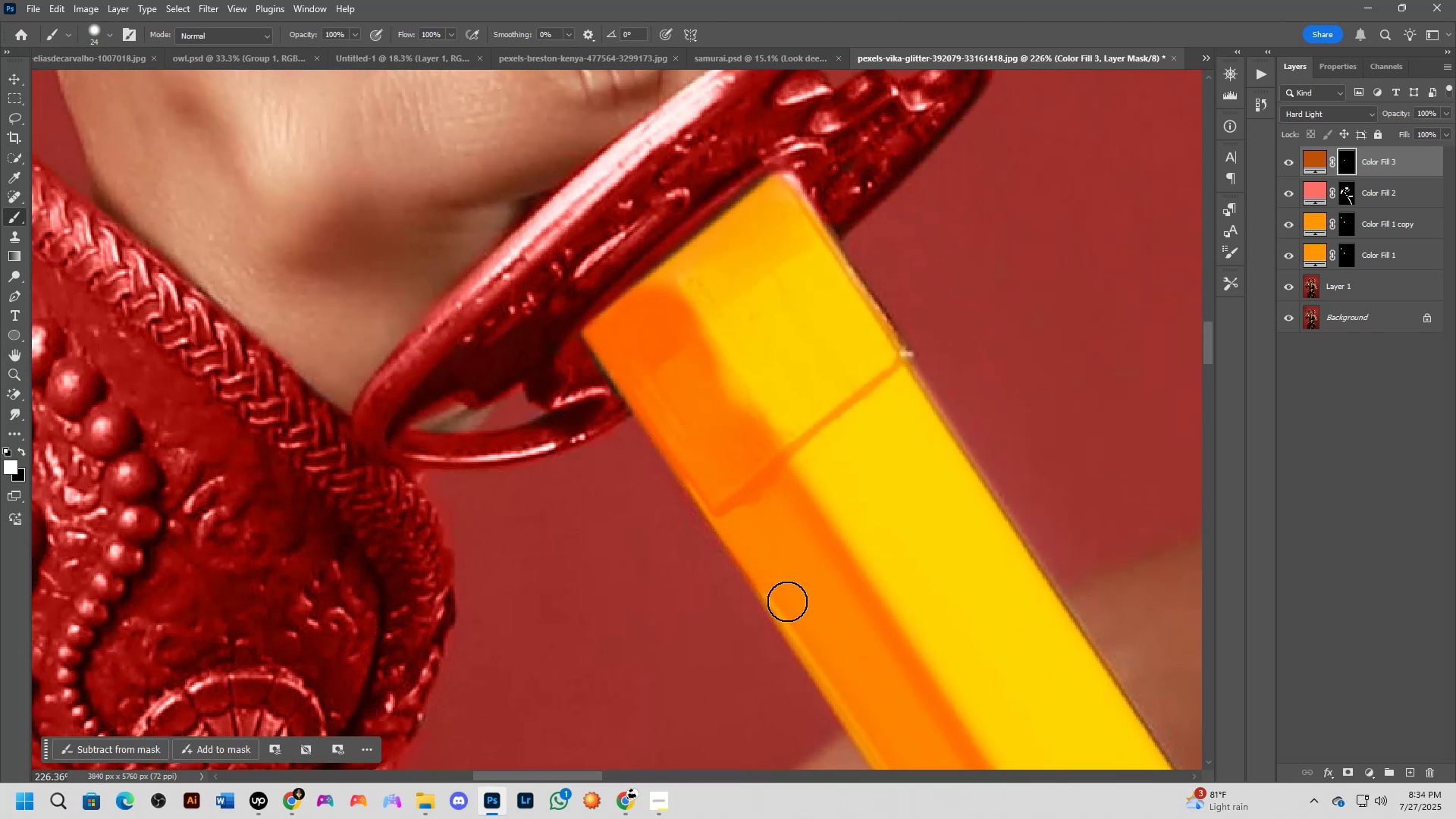 
scroll: coordinate [834, 645], scroll_direction: down, amount: 4.0
 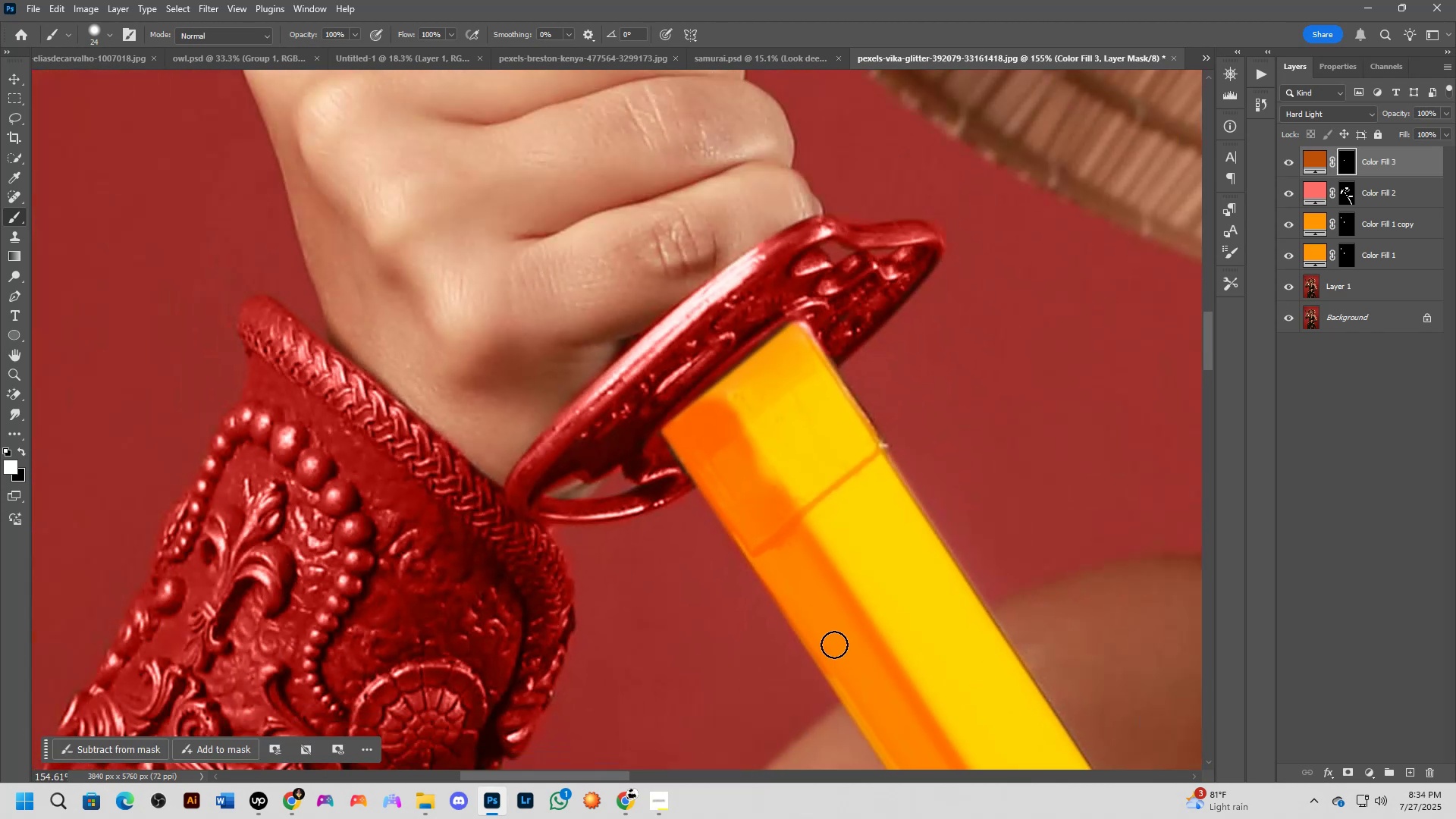 
hold_key(key=Space, duration=0.69)
 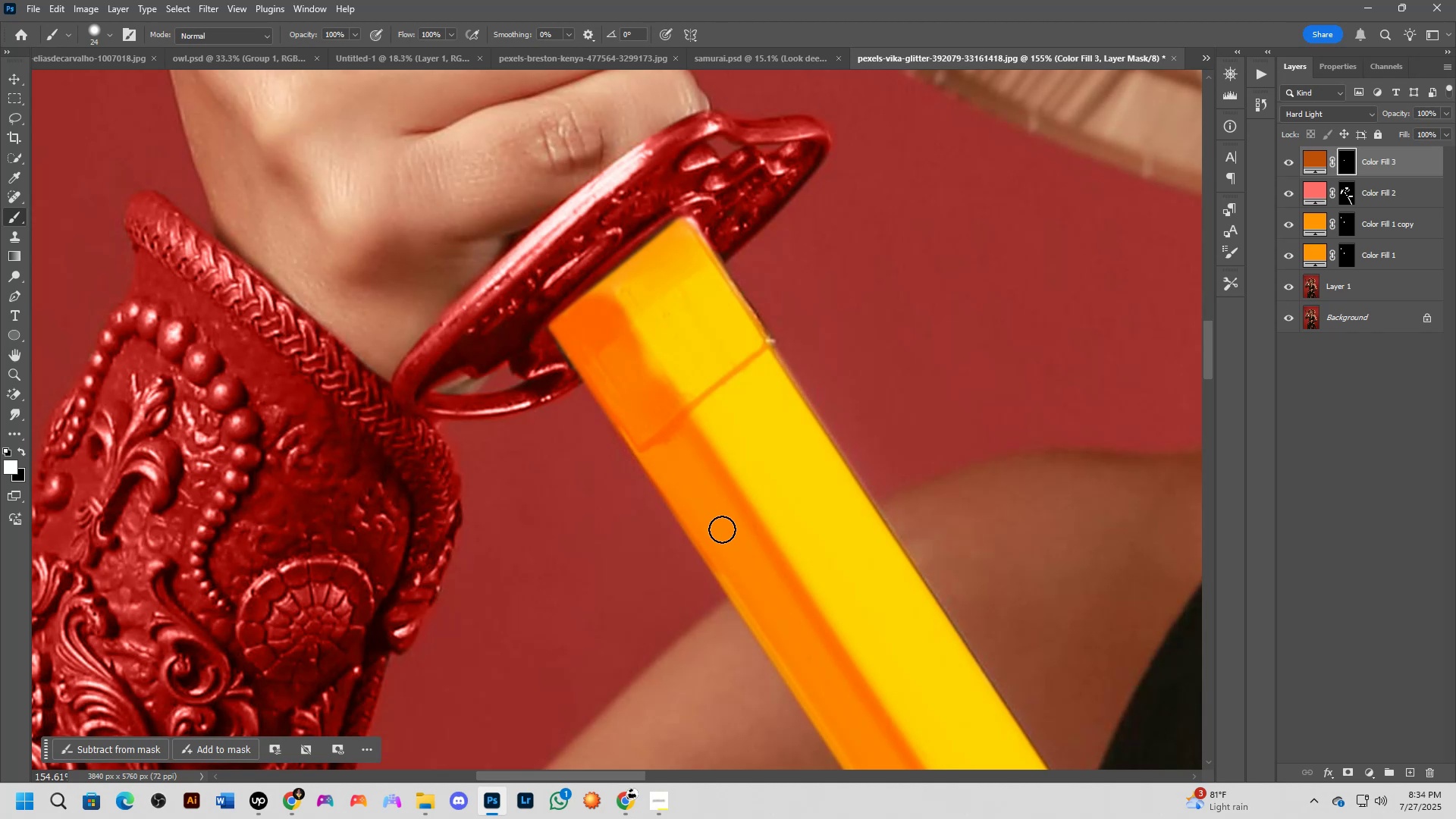 
wait(14.44)
 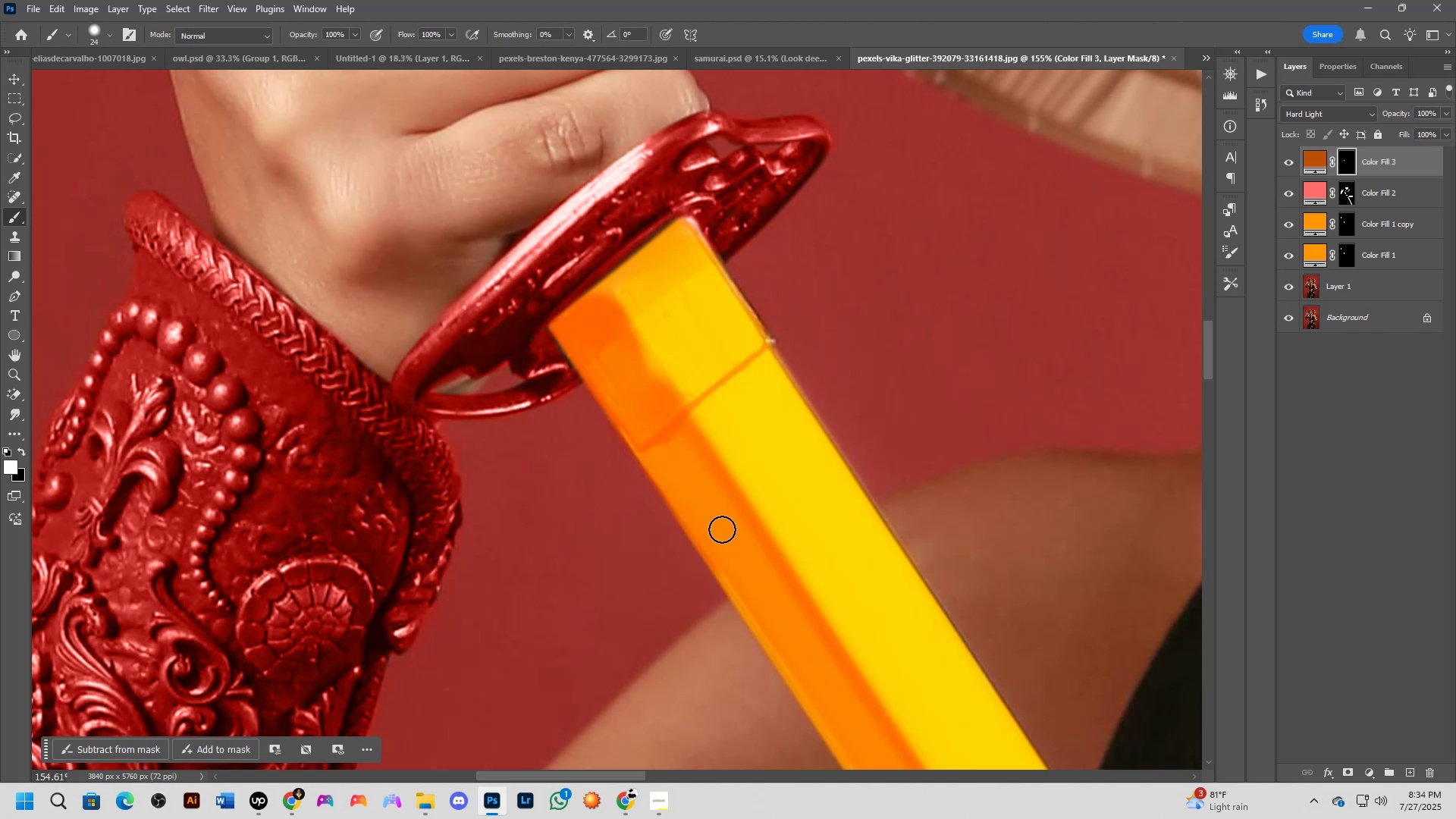 
scroll: coordinate [670, 334], scroll_direction: down, amount: 3.0
 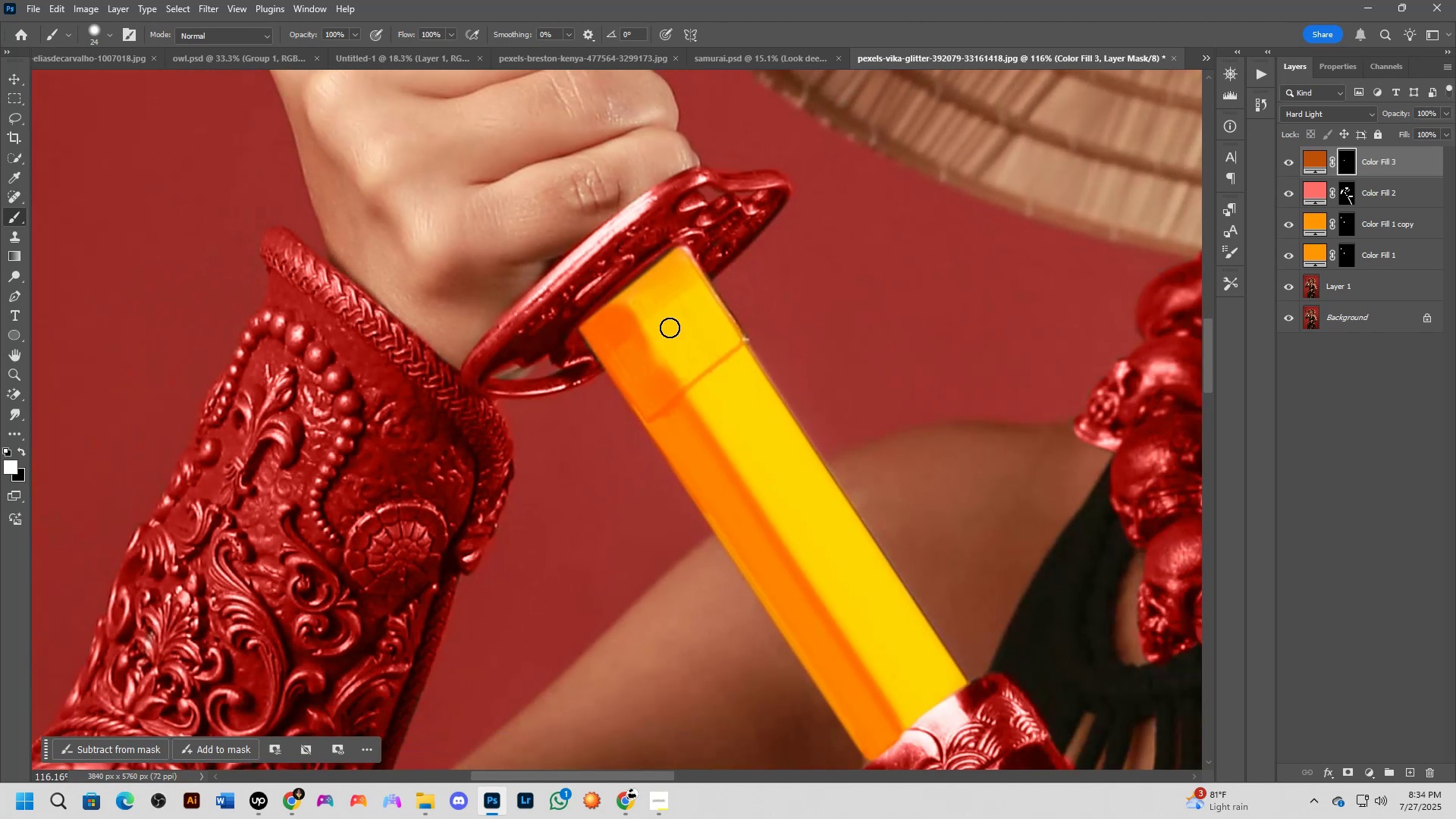 
hold_key(key=Space, duration=0.46)
 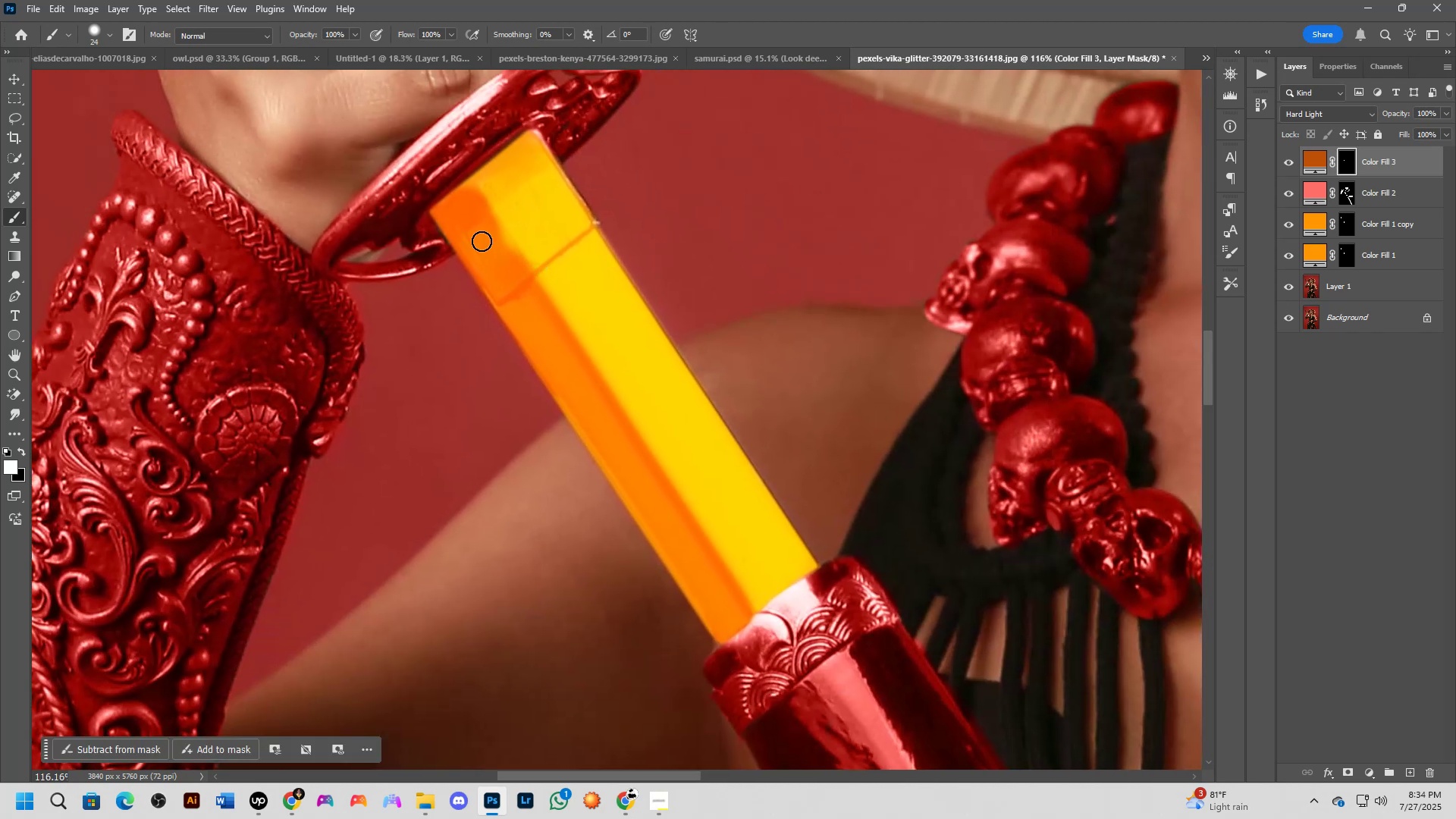 
hold_key(key=Space, duration=0.4)
 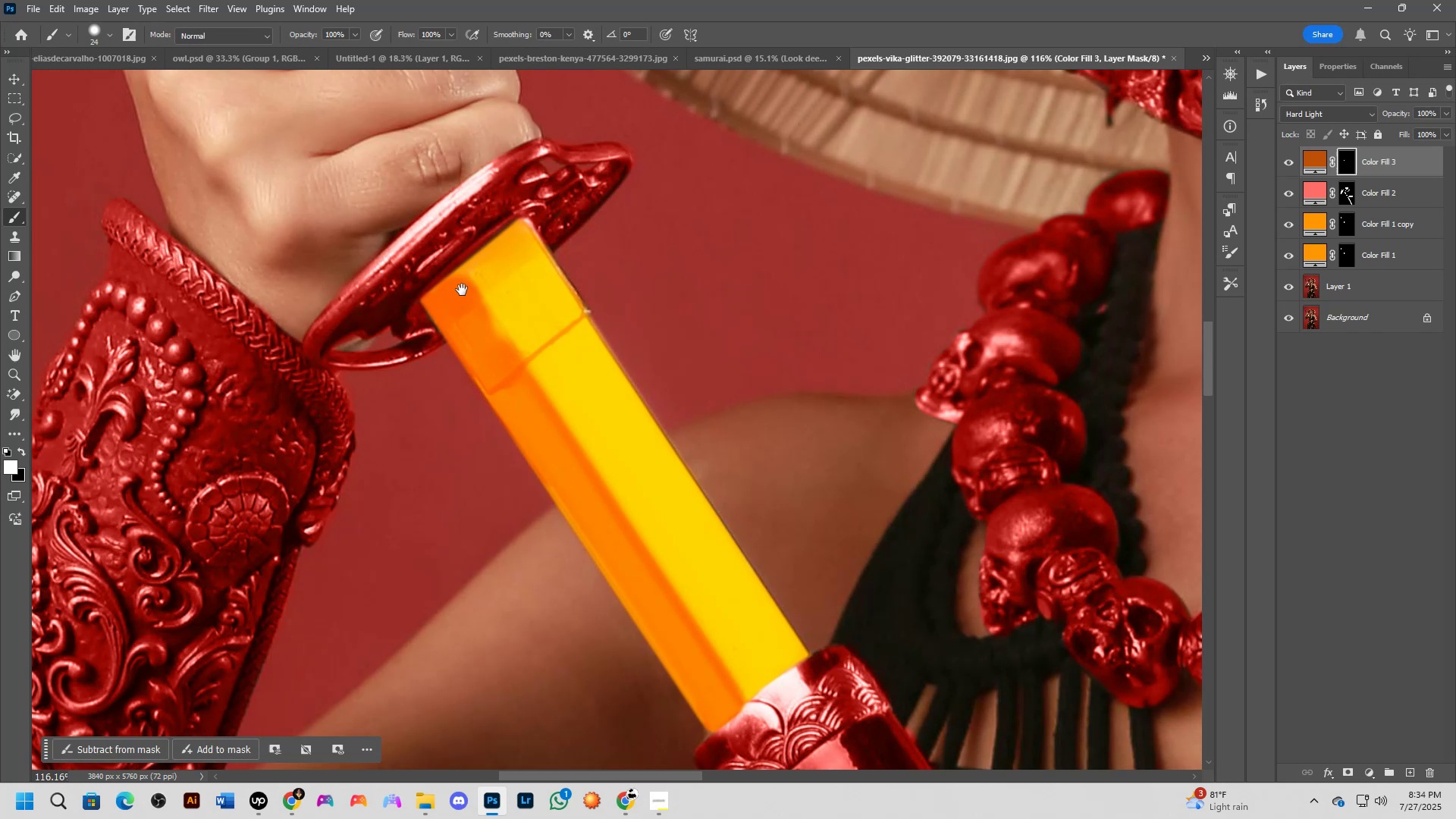 
scroll: coordinate [454, 274], scroll_direction: up, amount: 6.0
 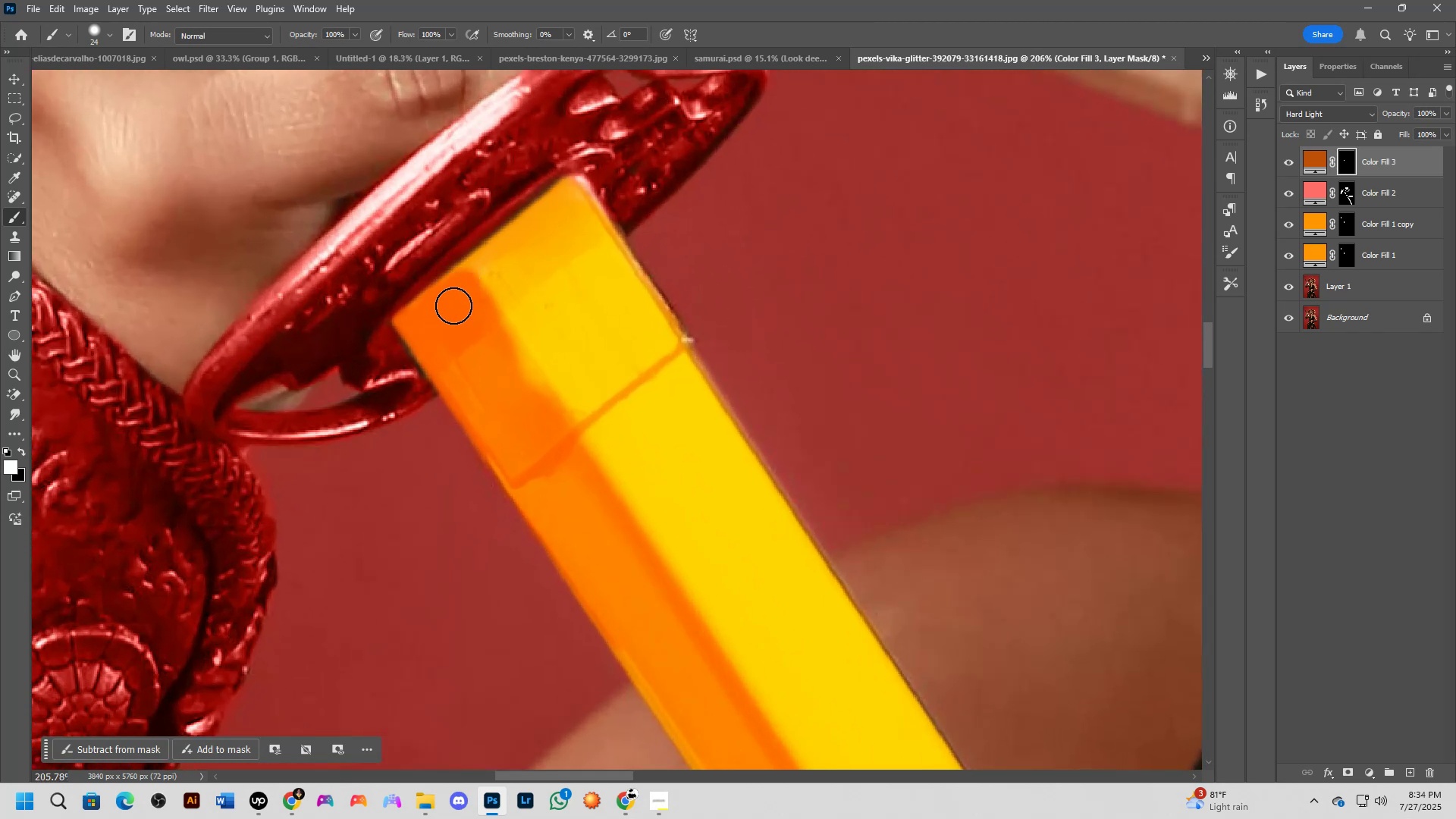 
hold_key(key=AltLeft, duration=0.3)
 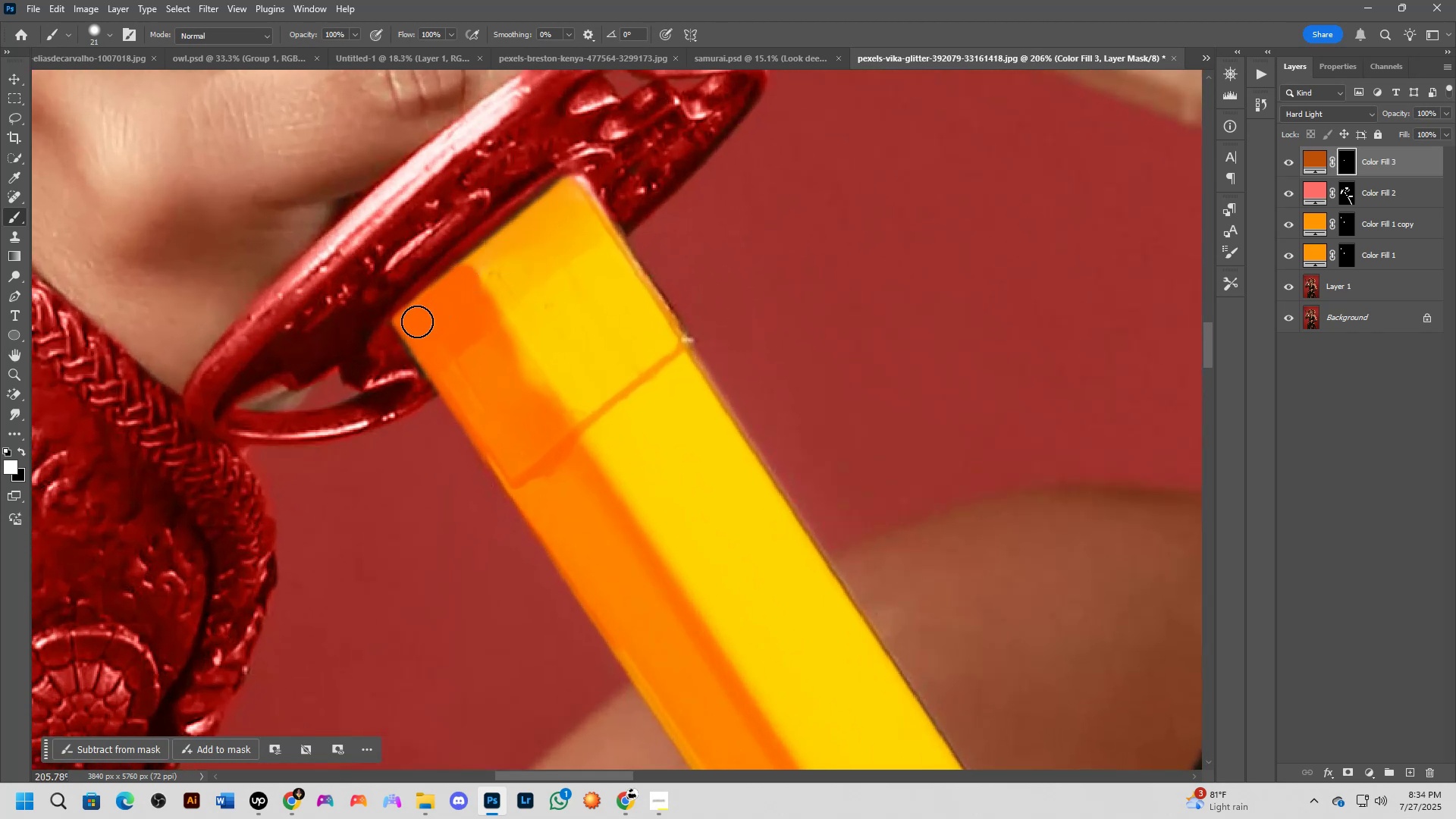 
scroll: coordinate [459, 301], scroll_direction: down, amount: 3.0
 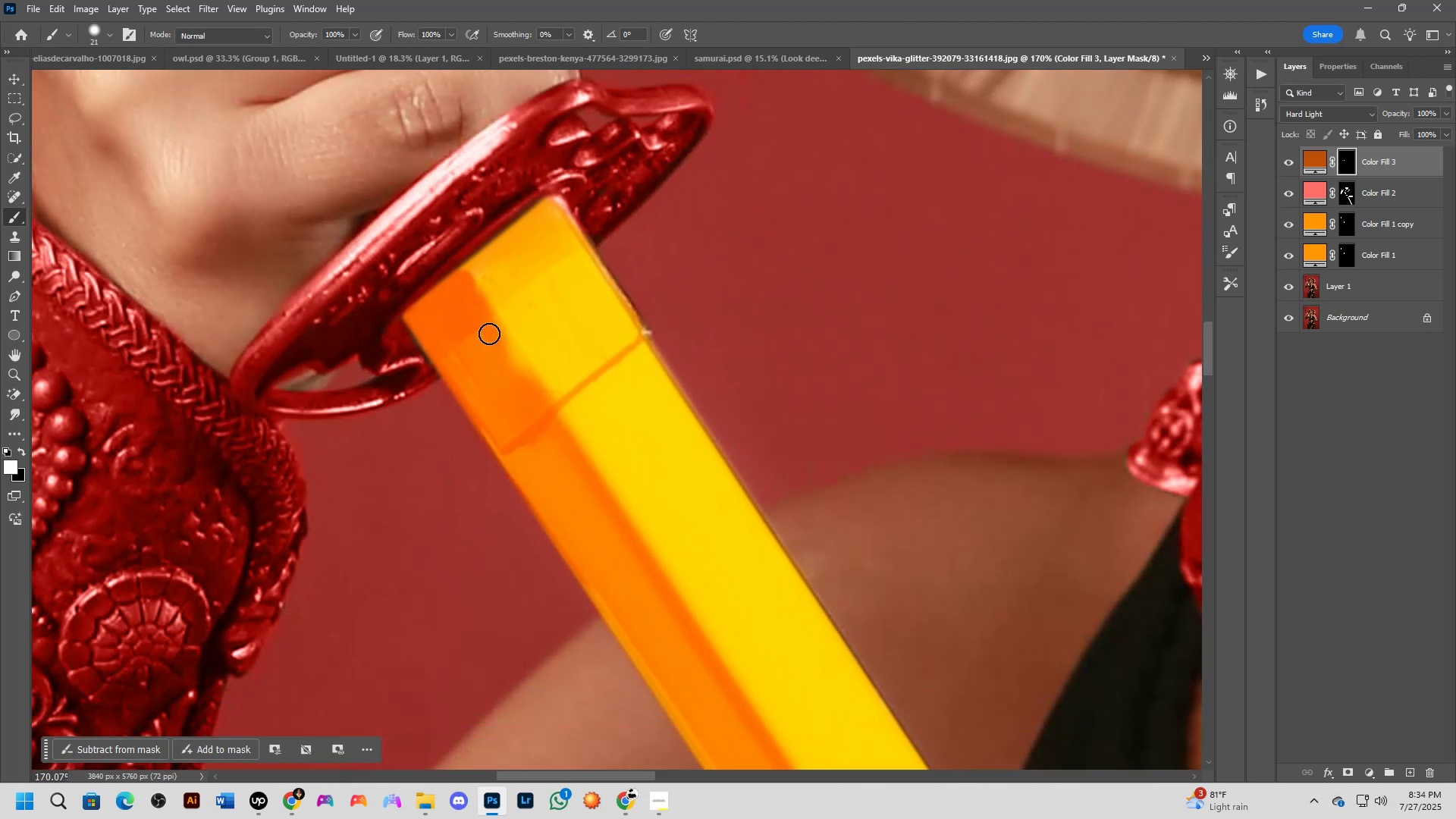 
hold_key(key=Space, duration=0.44)
 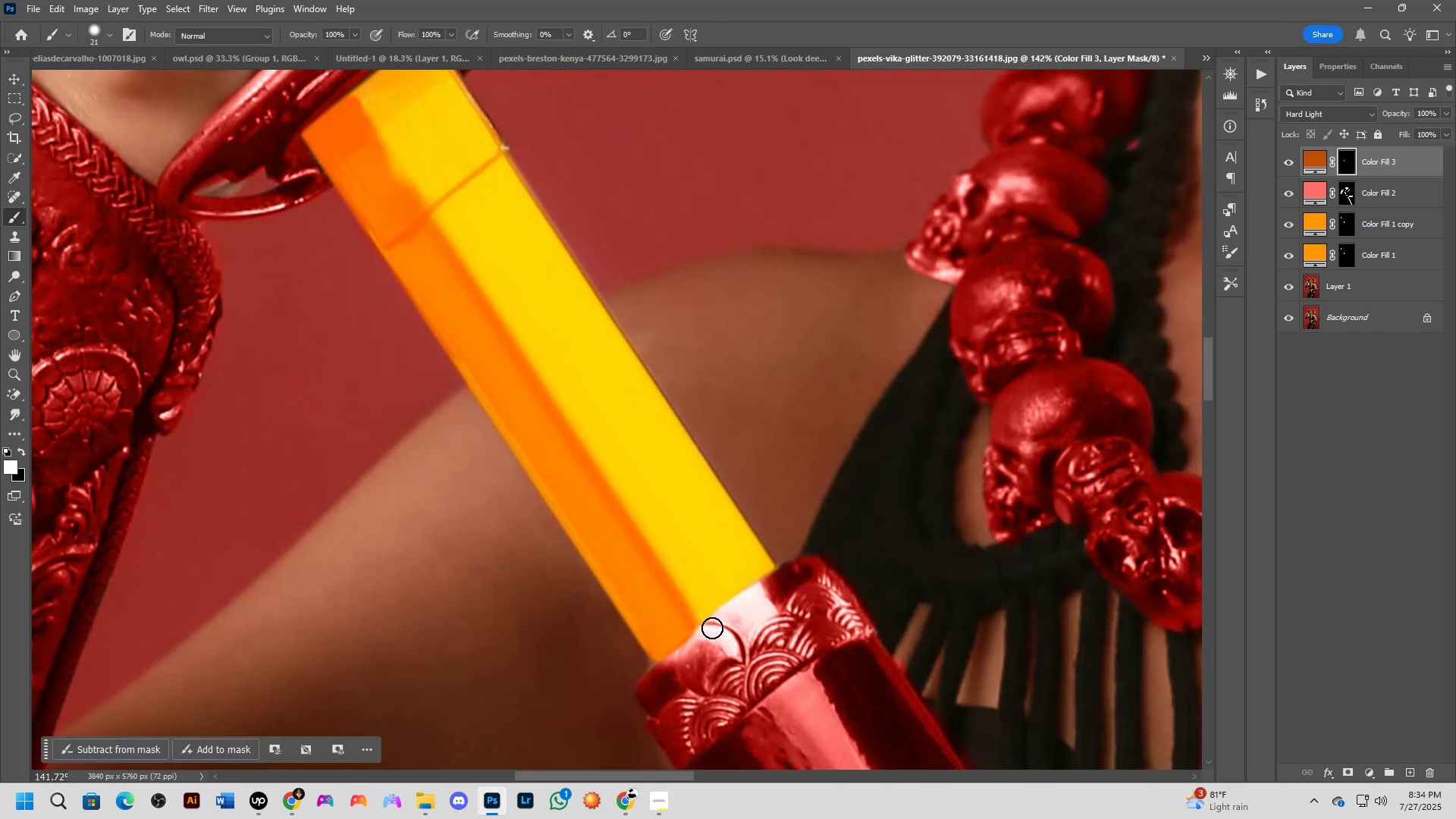 
hold_key(key=ShiftLeft, duration=0.31)
left_click([712, 627])
 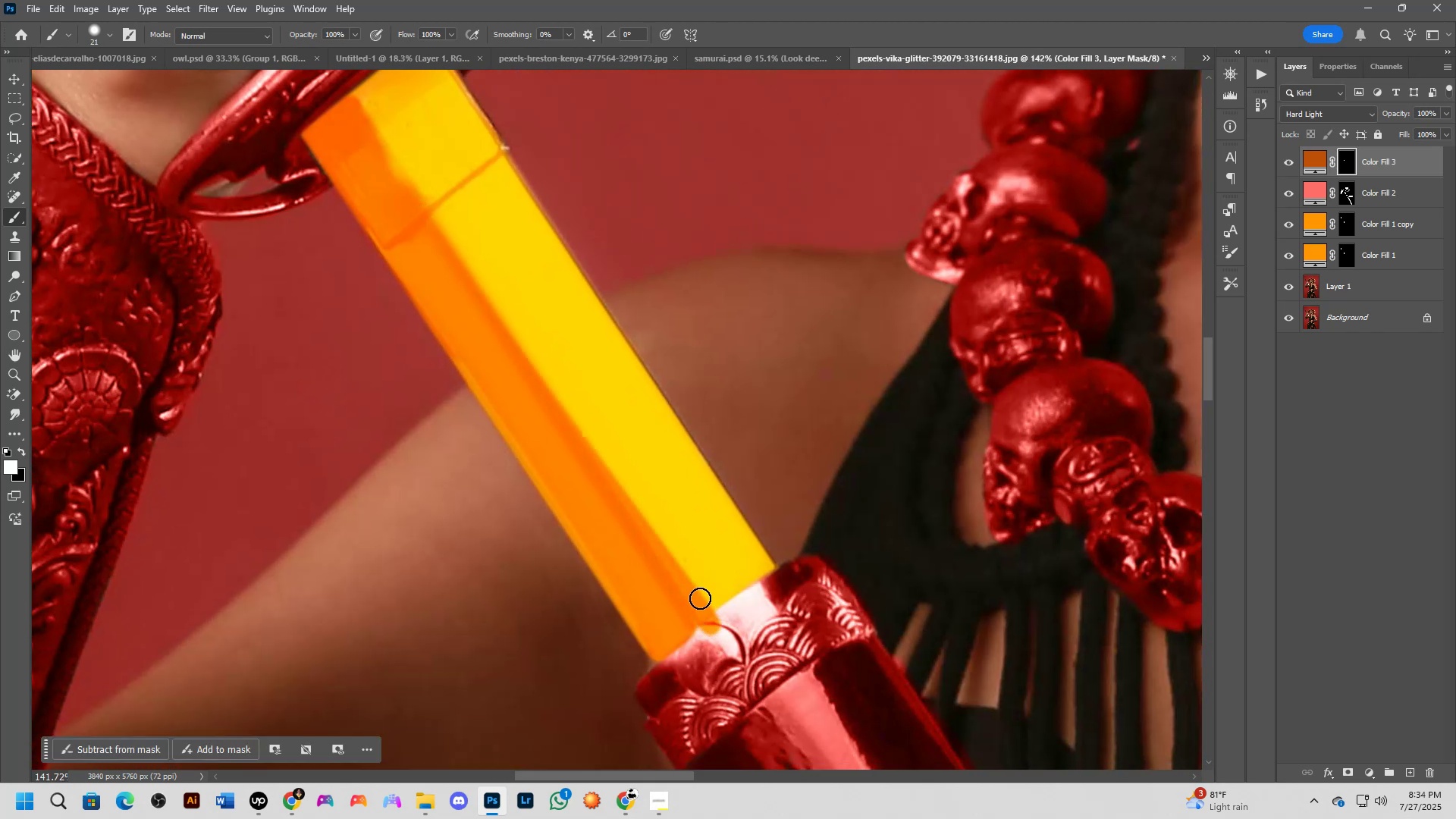 
key(Control+ControlLeft)
 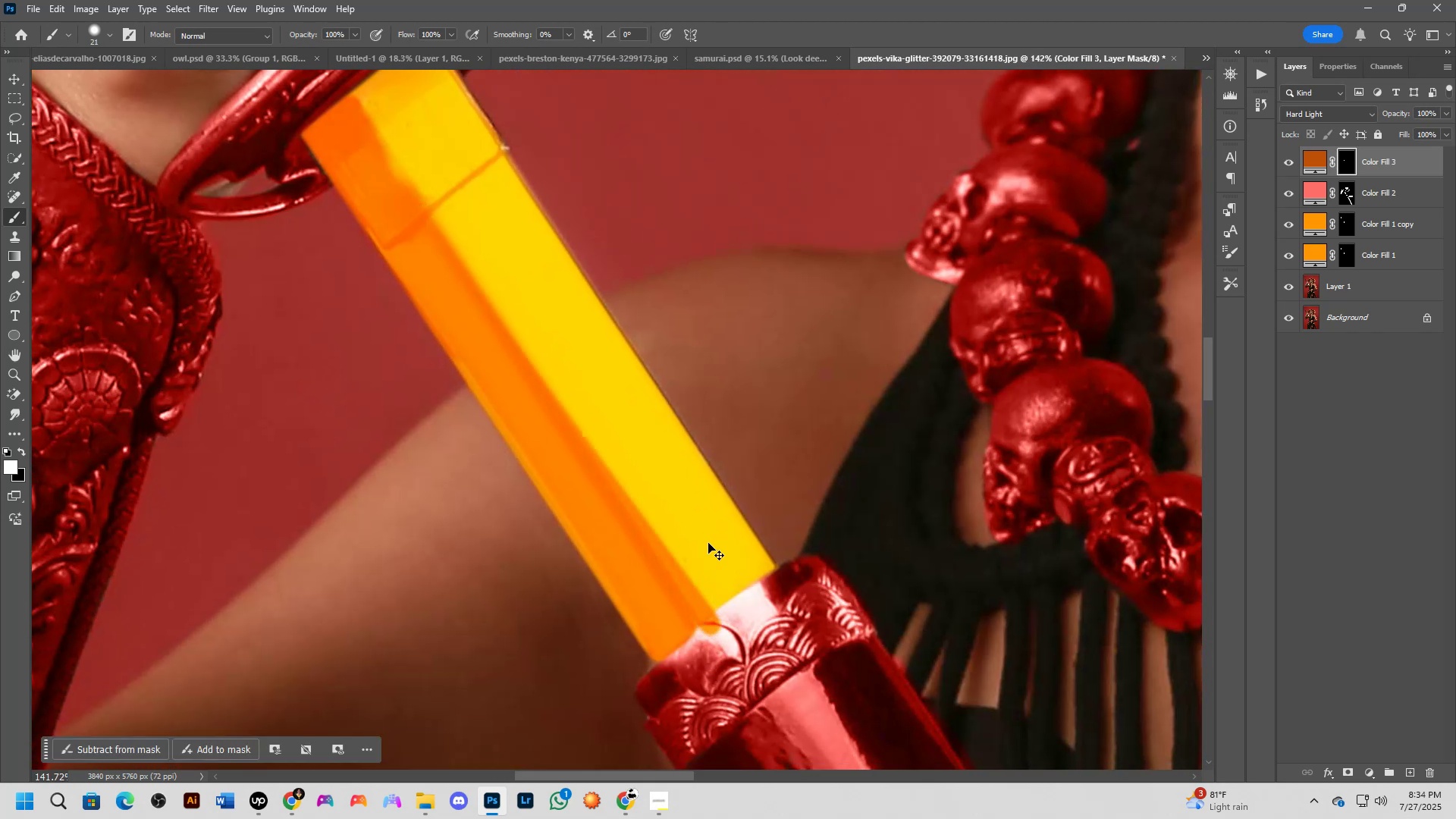 
key(Control+Z)
 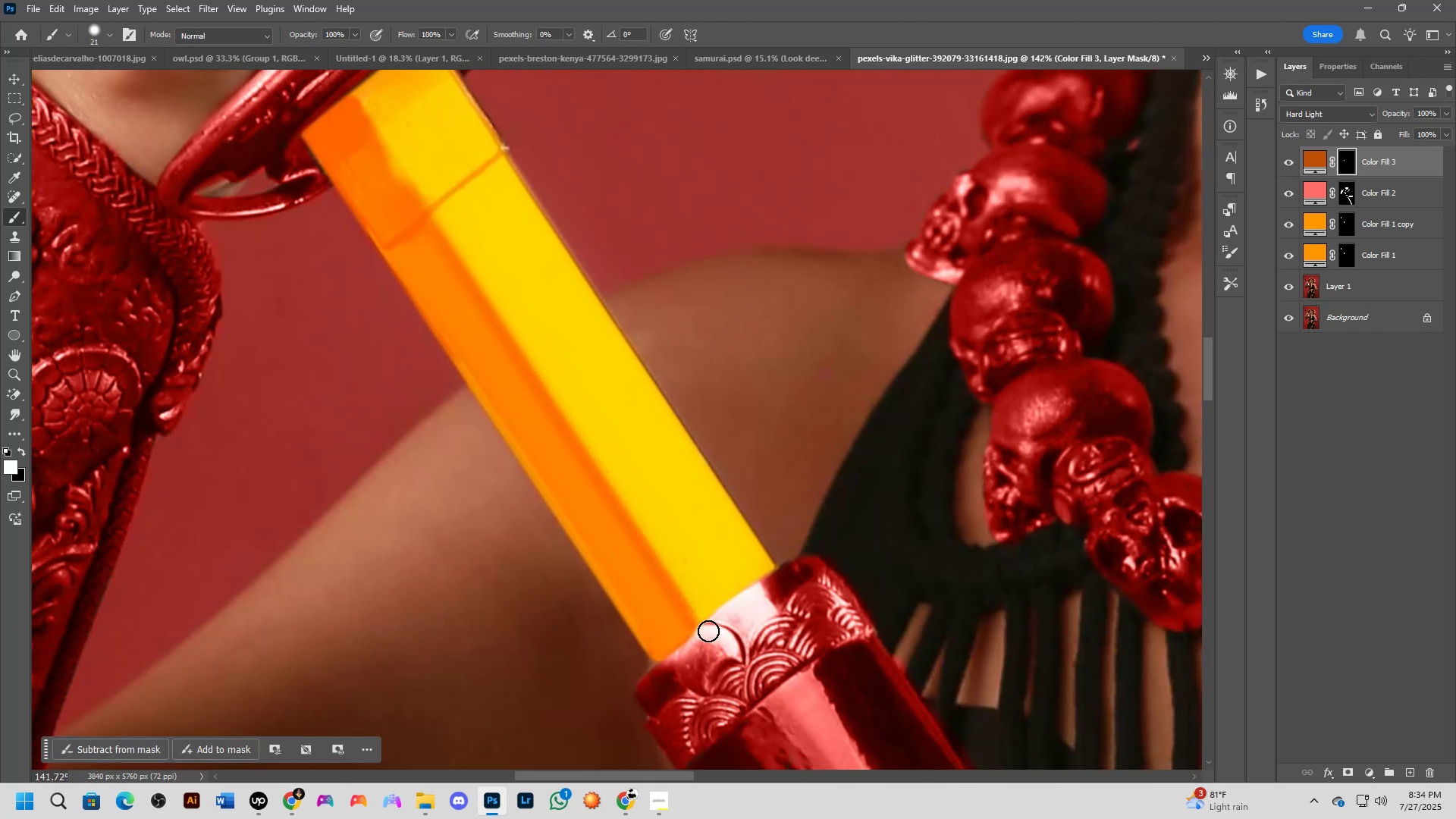 
hold_key(key=Space, duration=0.42)
 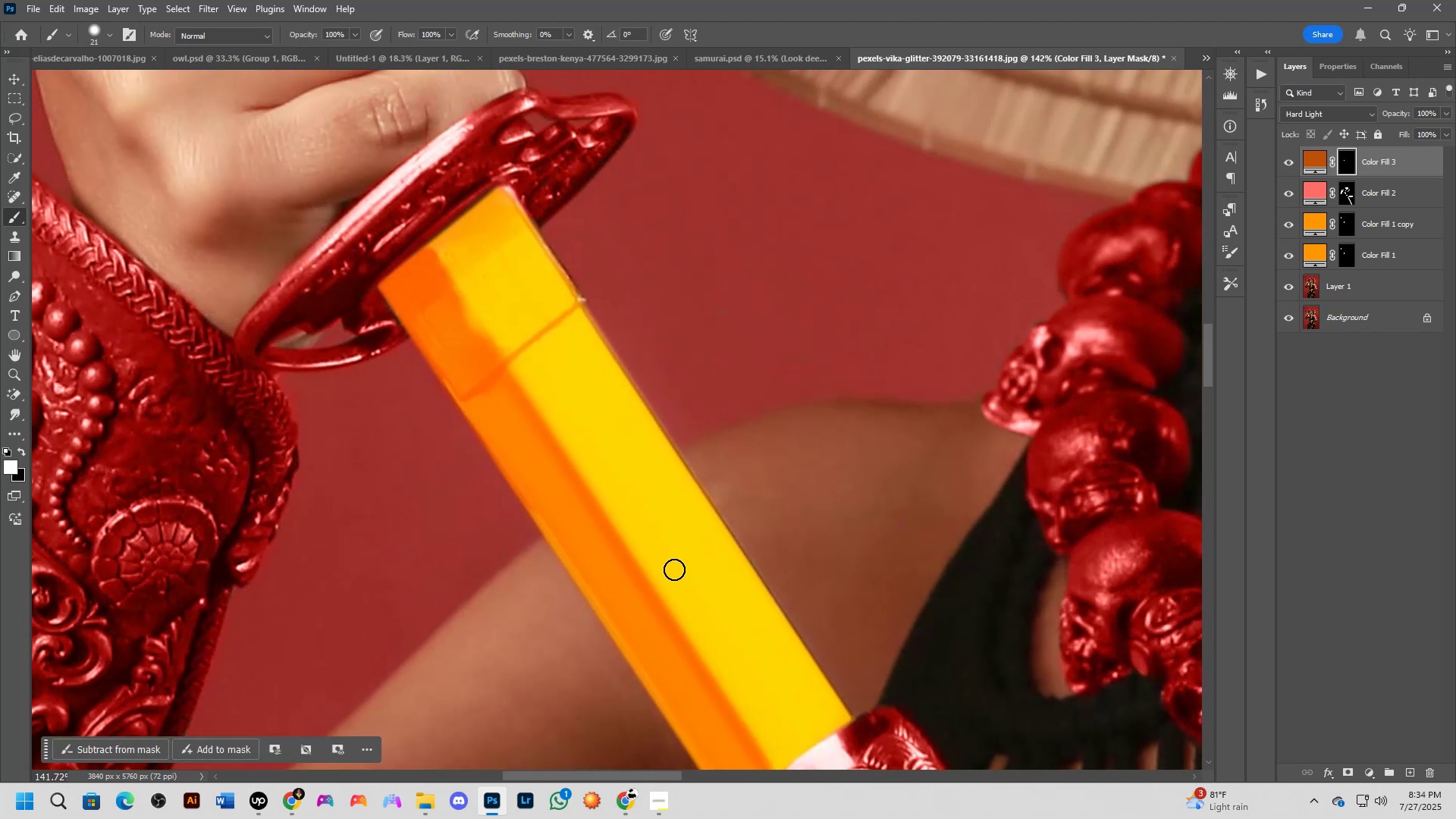 
key(Control+ControlLeft)
 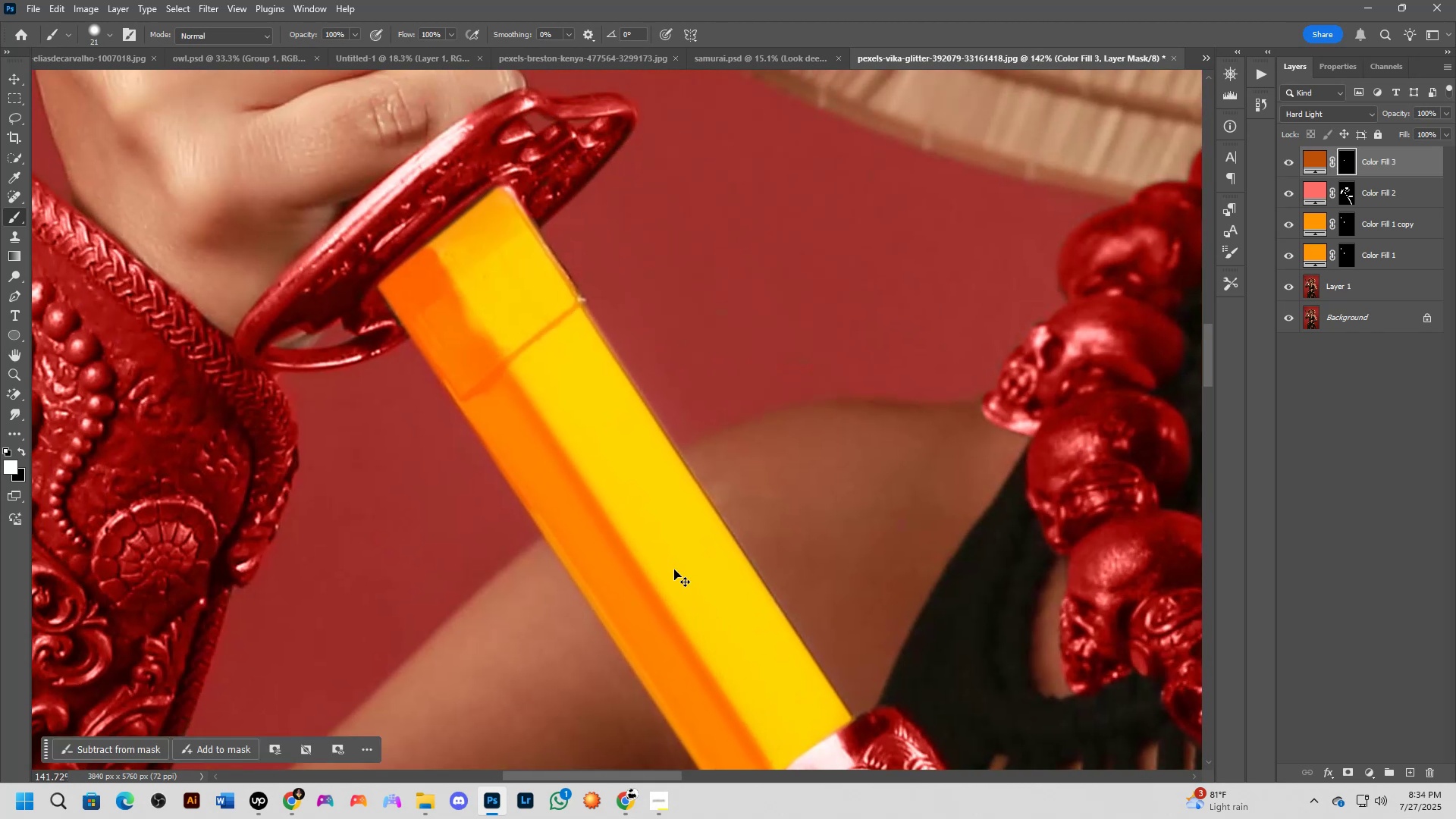 
key(Control+Z)
 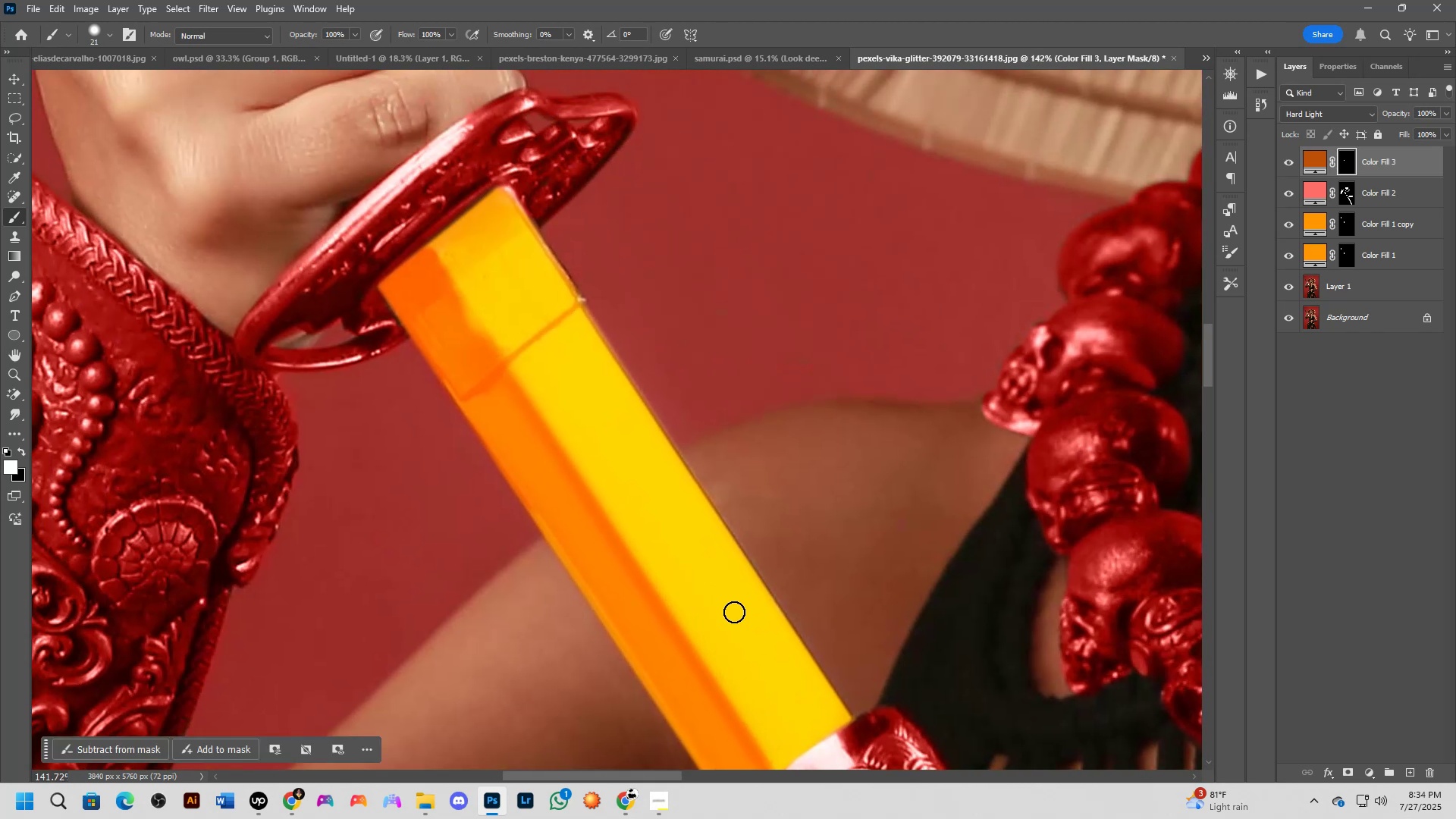 
hold_key(key=Space, duration=0.45)
 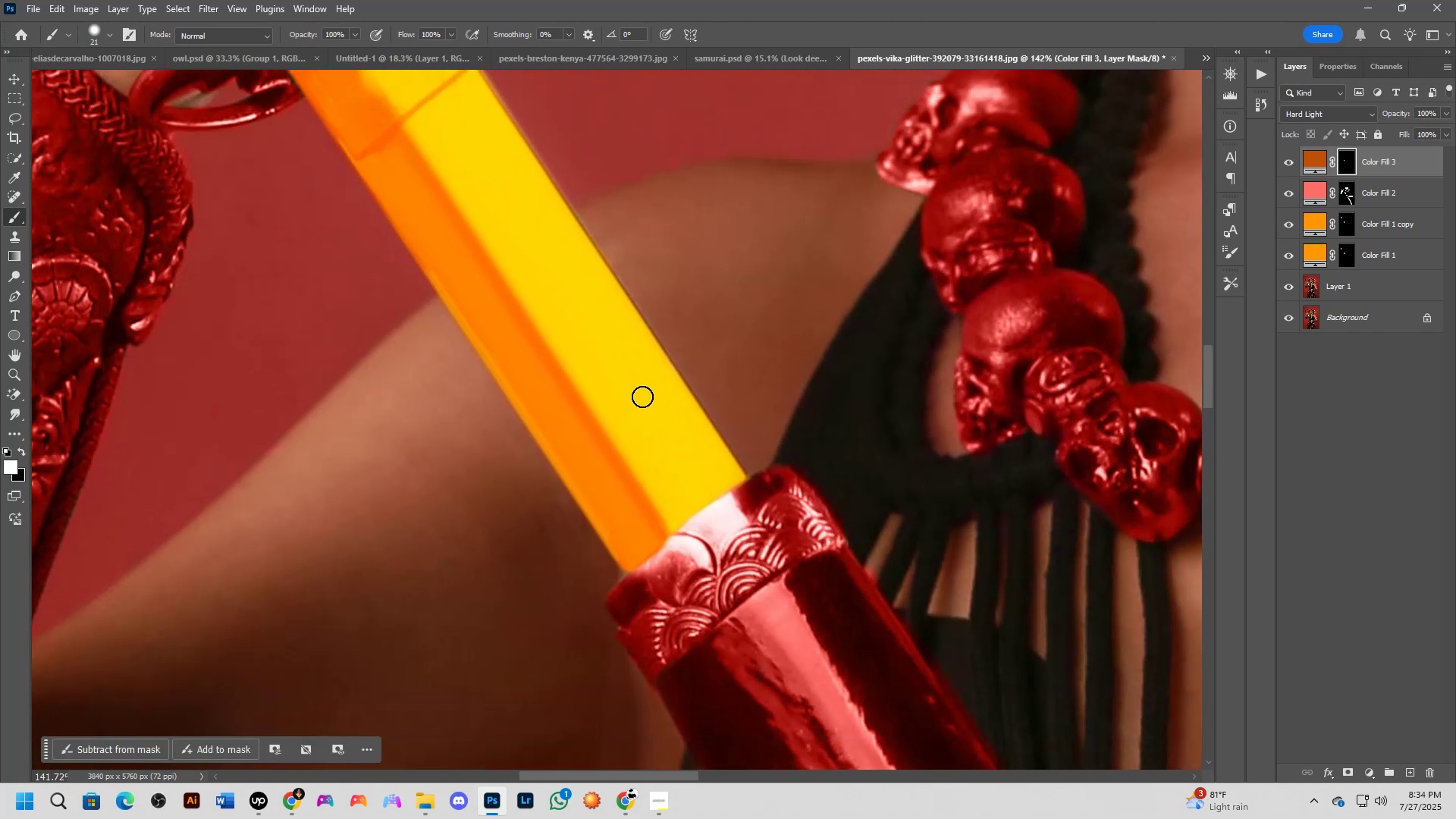 
key(X)
 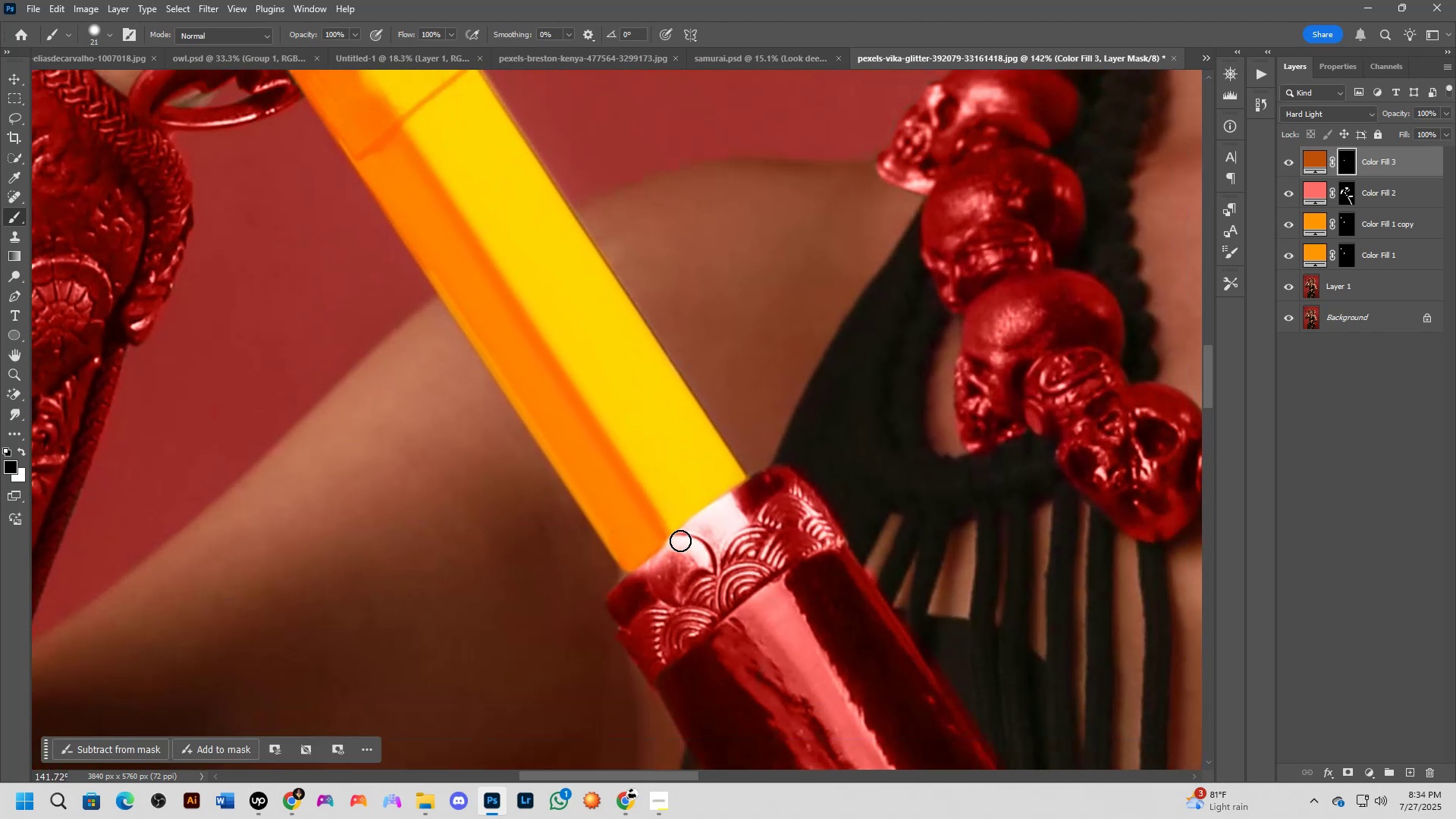 
left_click([679, 536])
 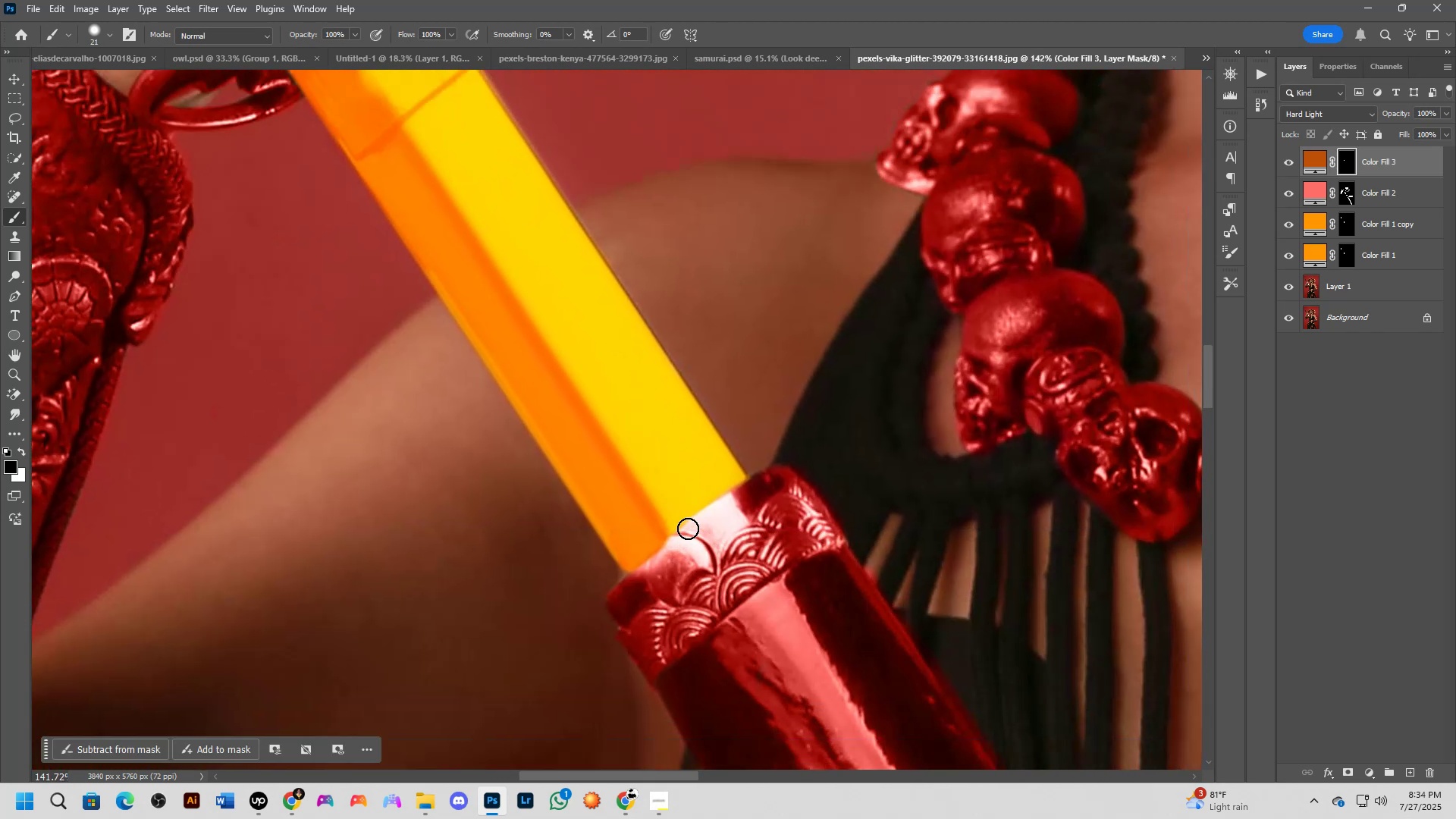 
hold_key(key=Space, duration=0.47)
 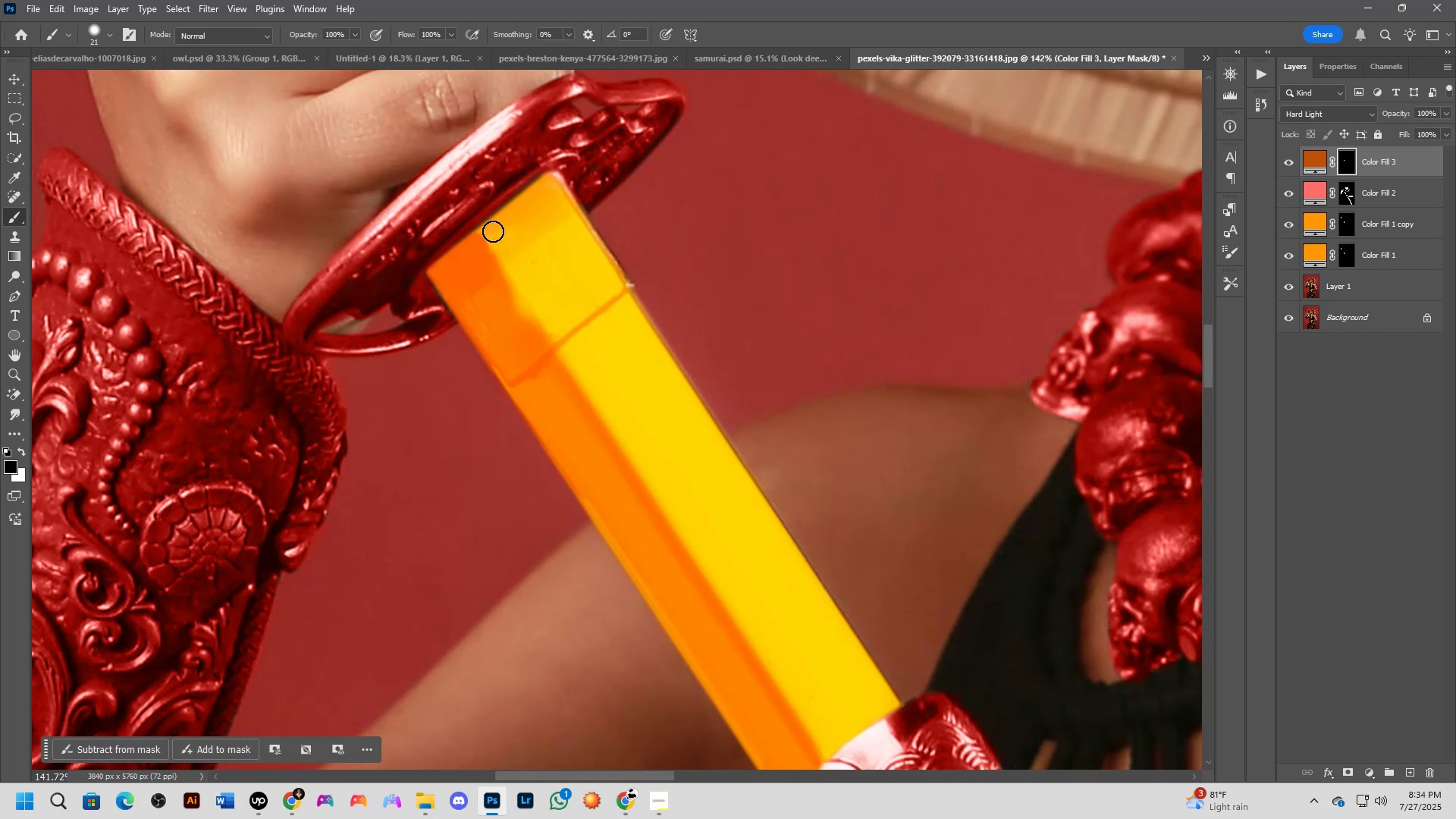 
hold_key(key=ShiftLeft, duration=0.51)
left_click([473, 214])
 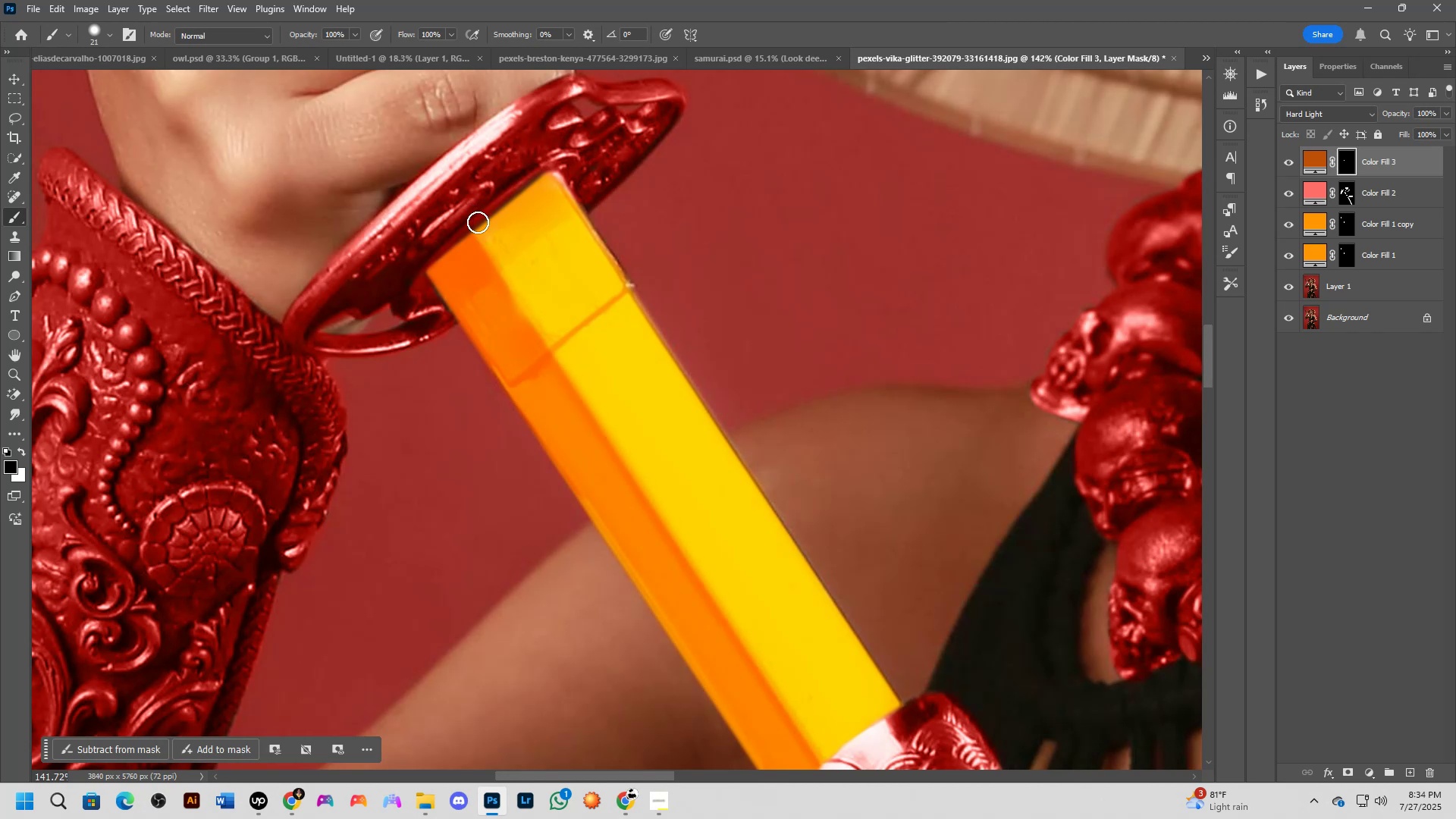 
scroll: coordinate [509, 251], scroll_direction: down, amount: 5.0
 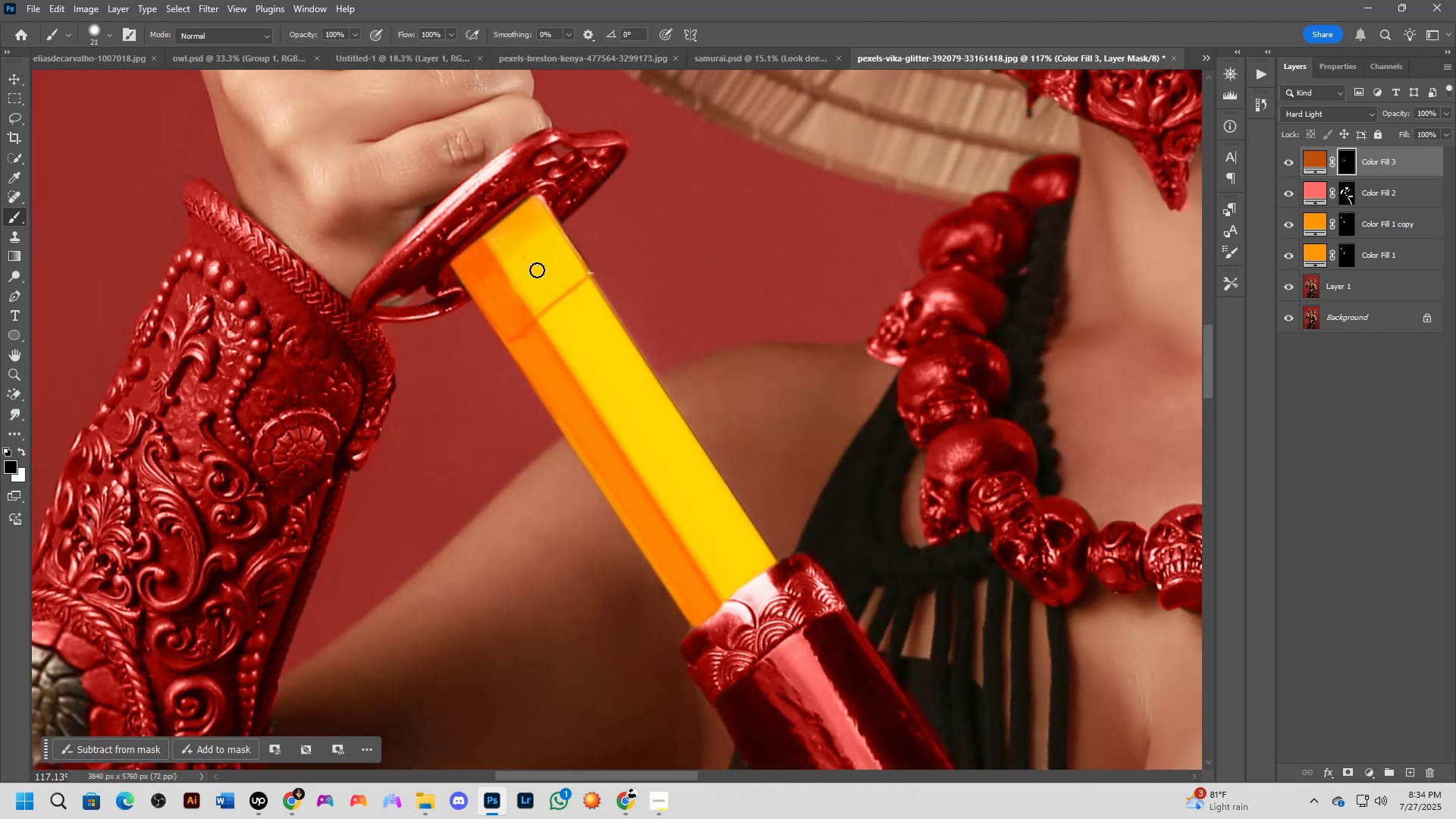 
hold_key(key=Space, duration=0.38)
 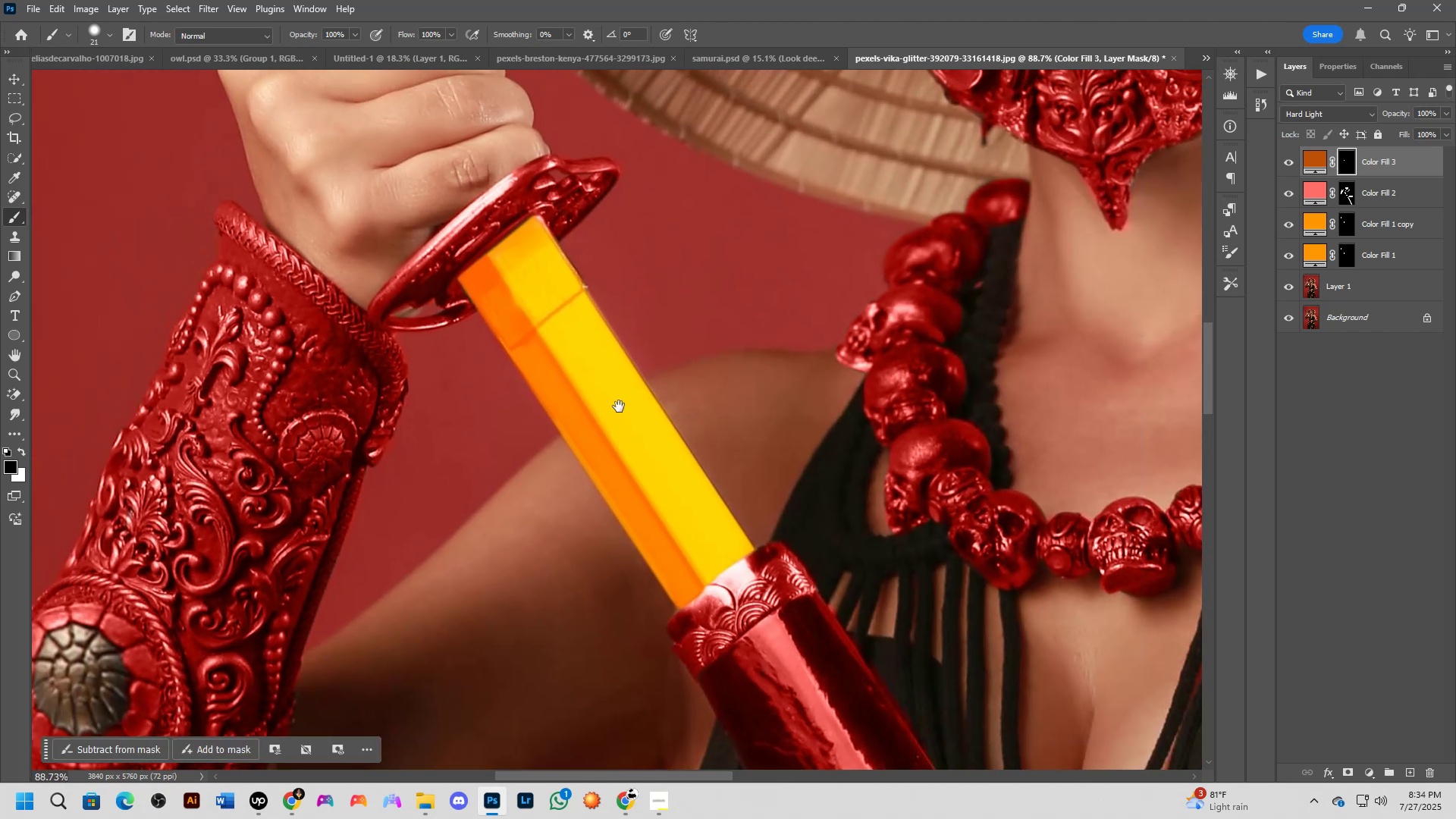 
key(Shift+ShiftLeft)
 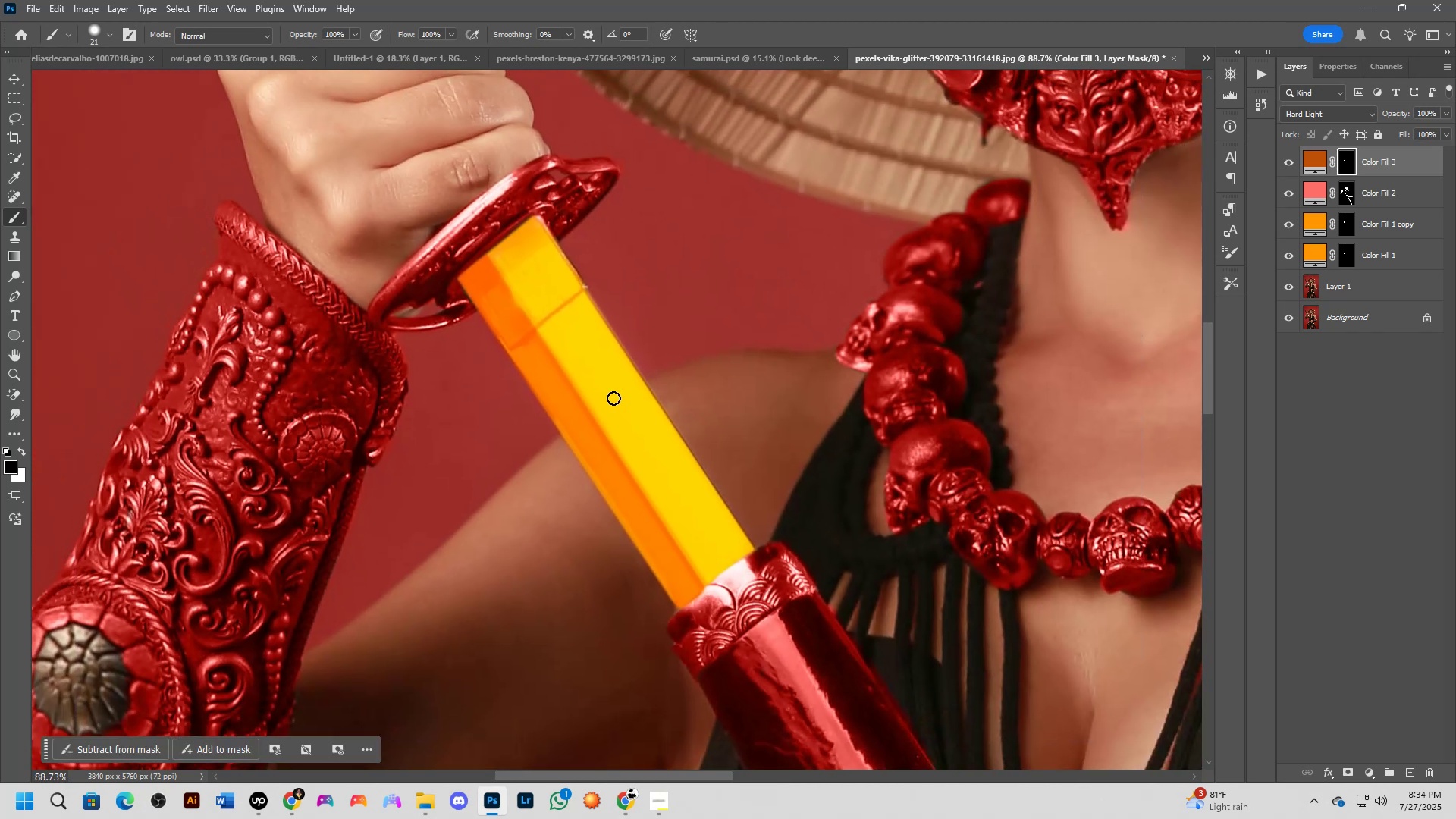 
scroll: coordinate [680, 563], scroll_direction: up, amount: 7.0
 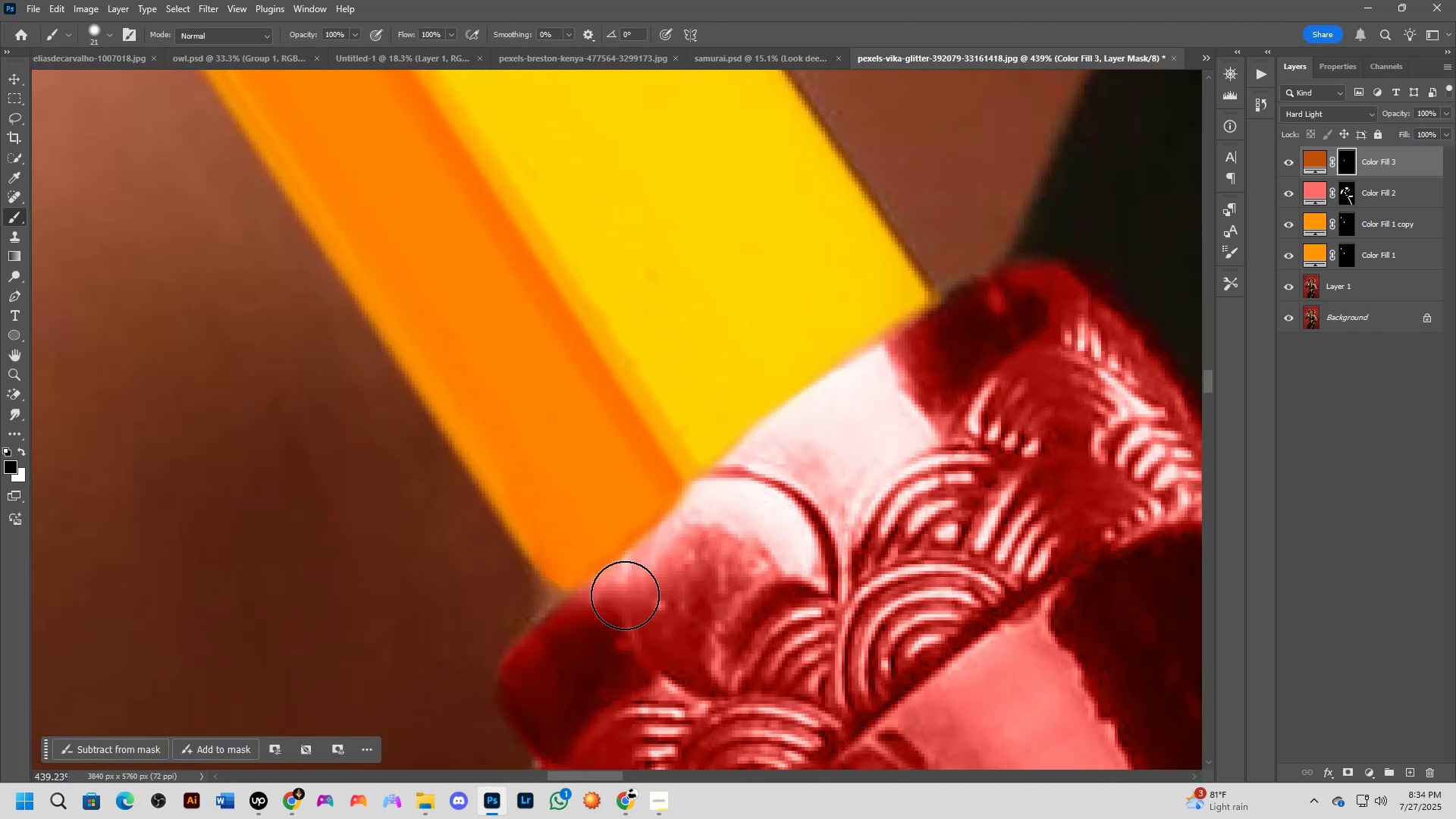 
key(Shift+ShiftLeft)
 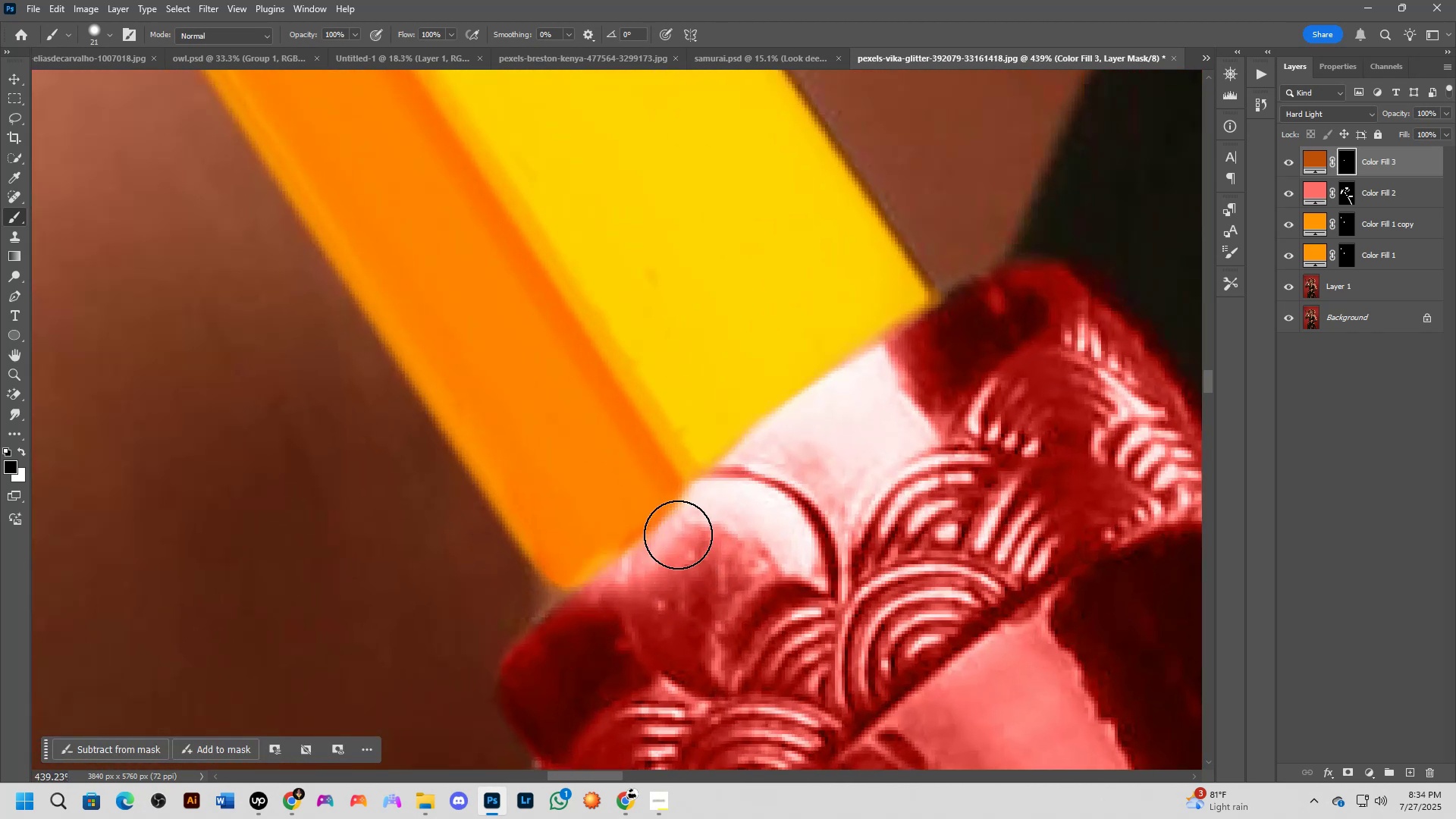 
key(Control+ControlLeft)
 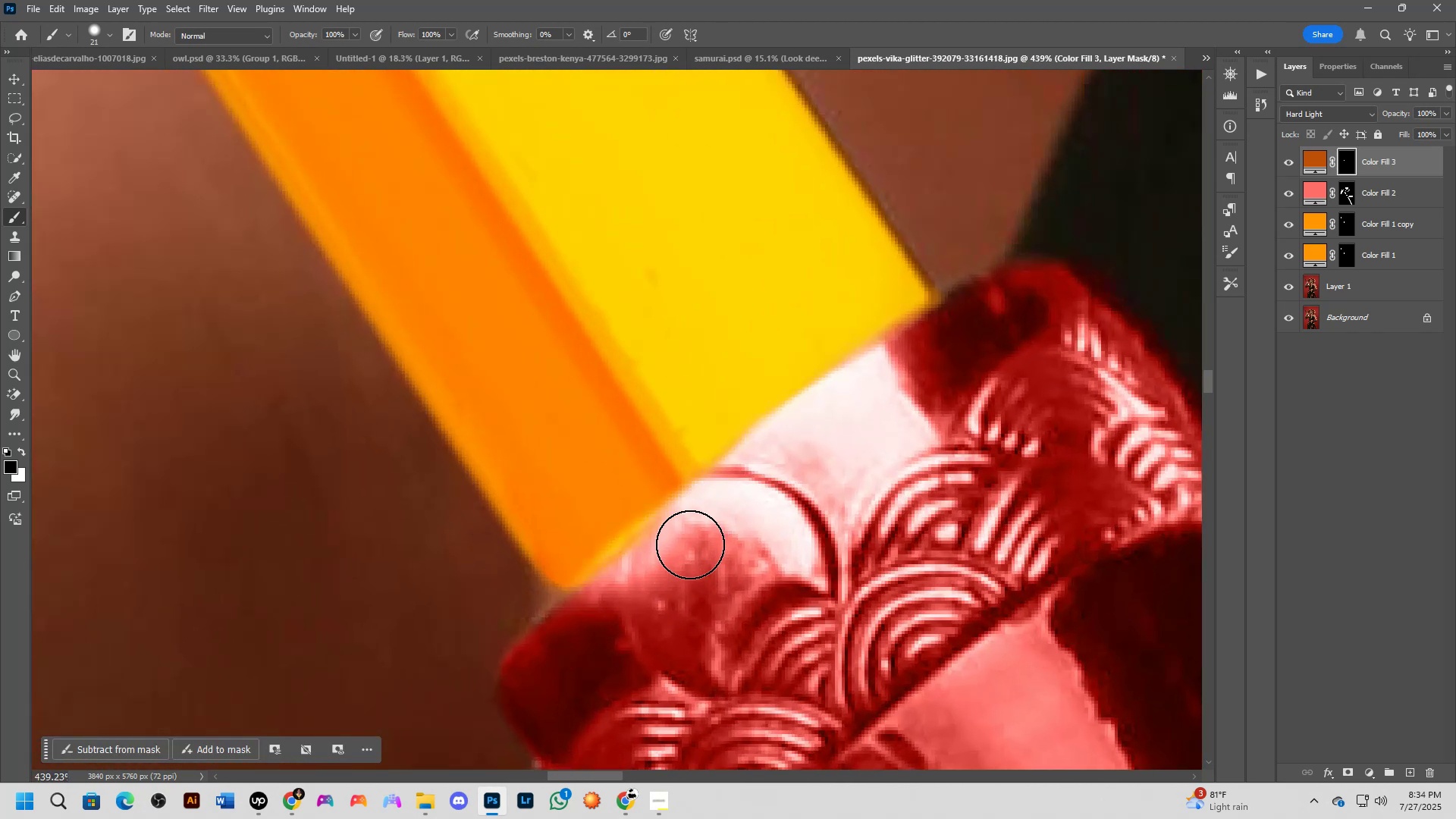 
key(Control+Z)
 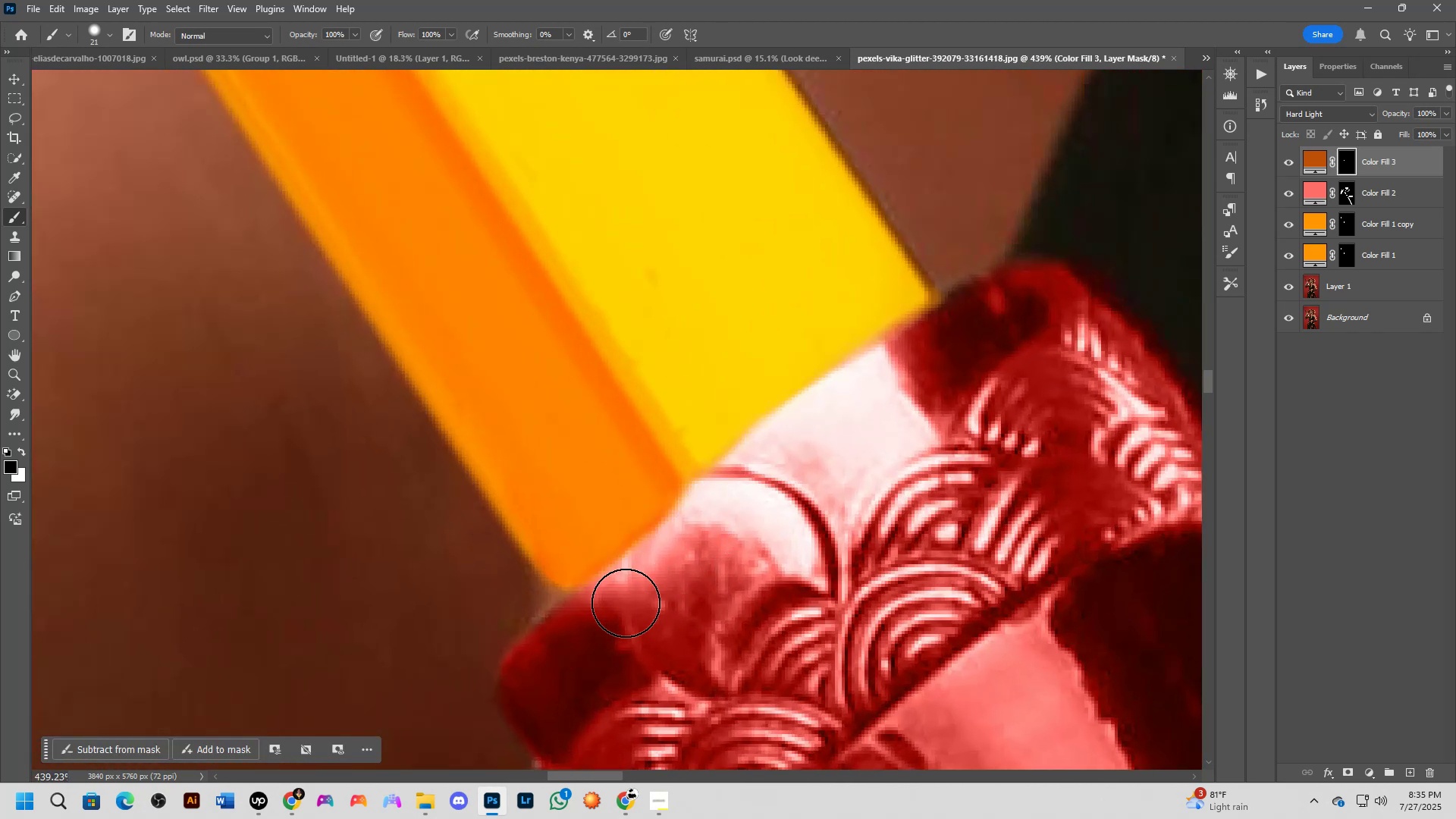 
key(Shift+ShiftLeft)
 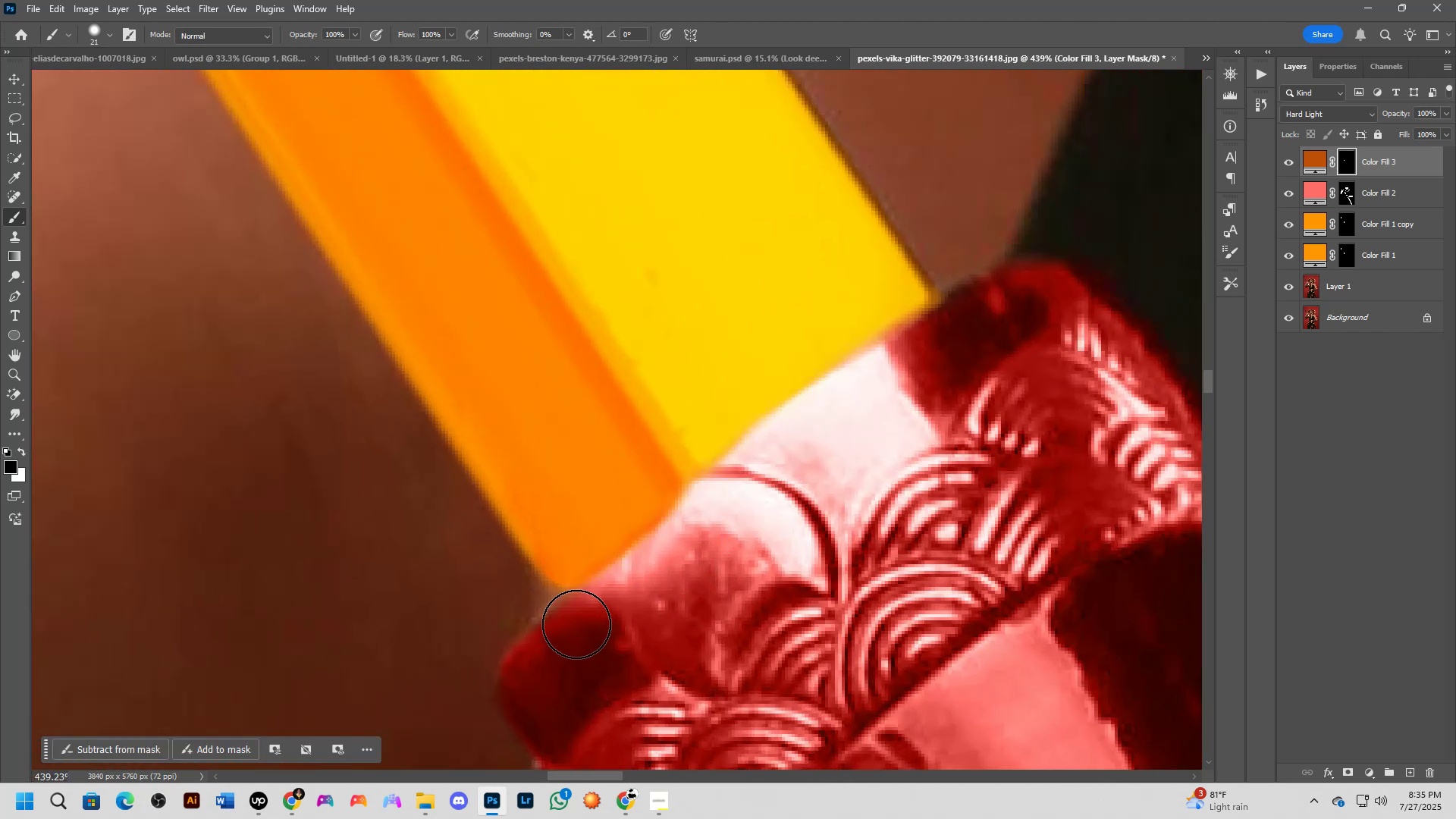 
scroll: coordinate [608, 549], scroll_direction: down, amount: 9.0
 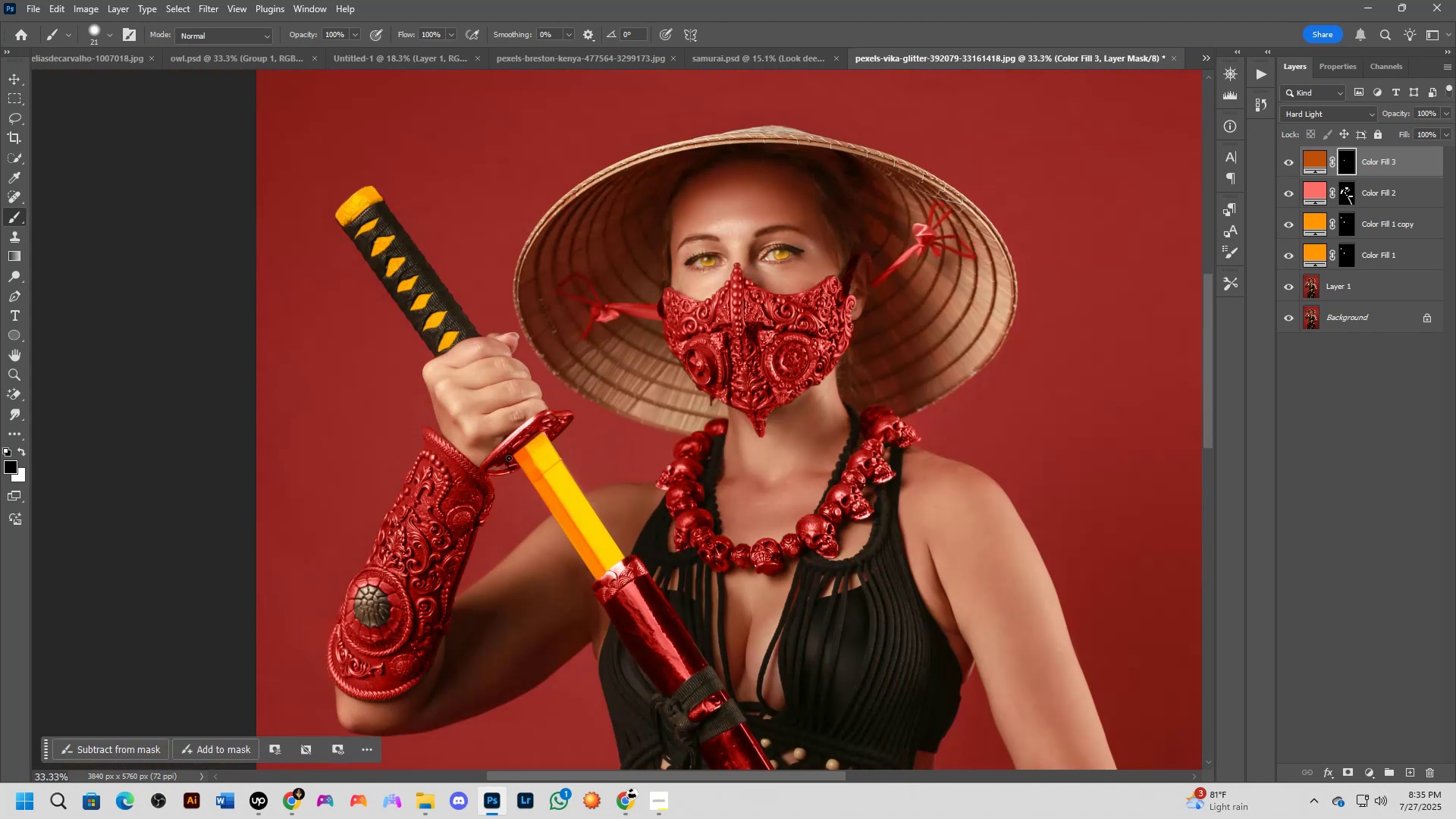 
key(Shift+ShiftLeft)
 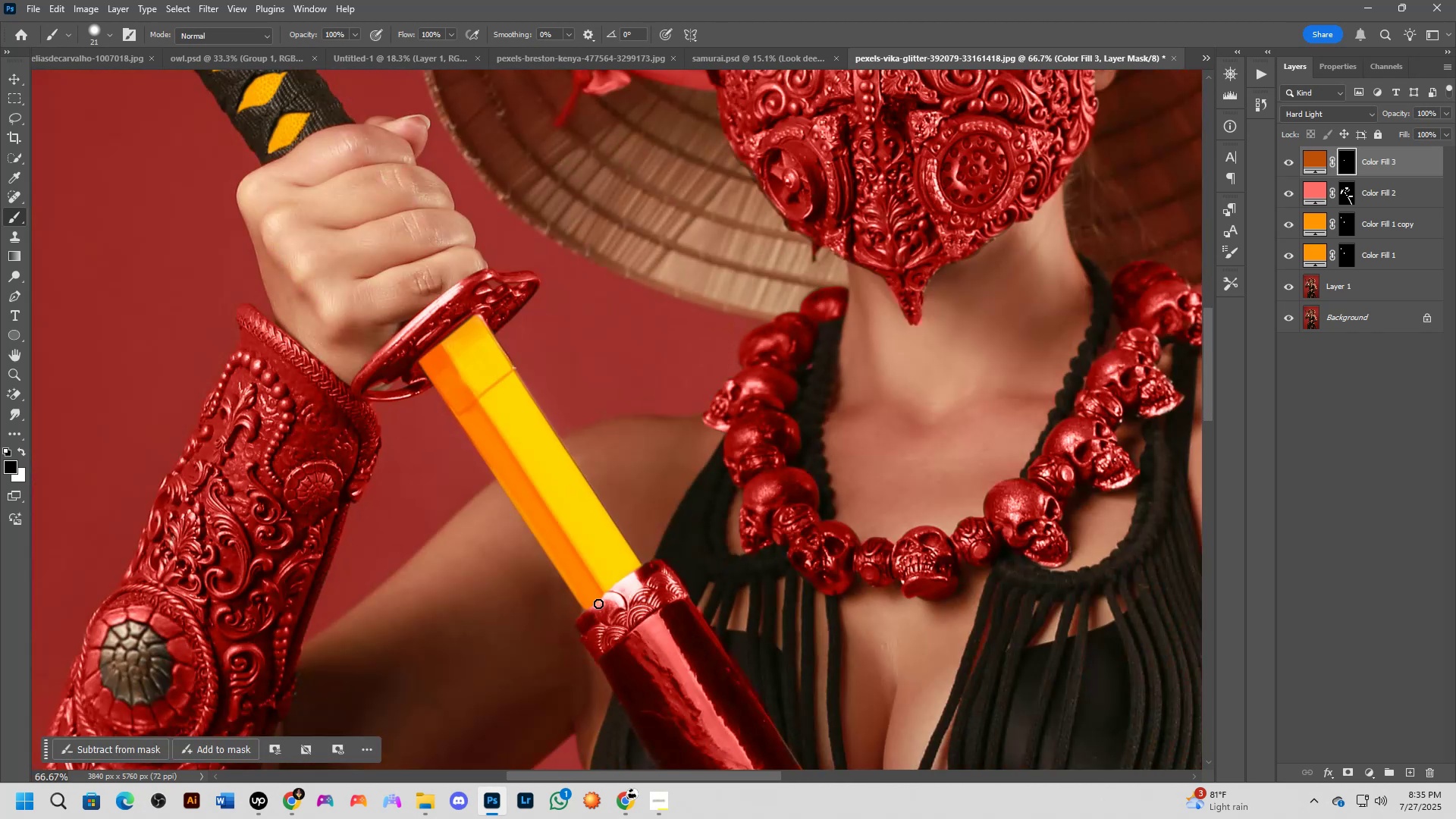 
key(Shift+ShiftLeft)
 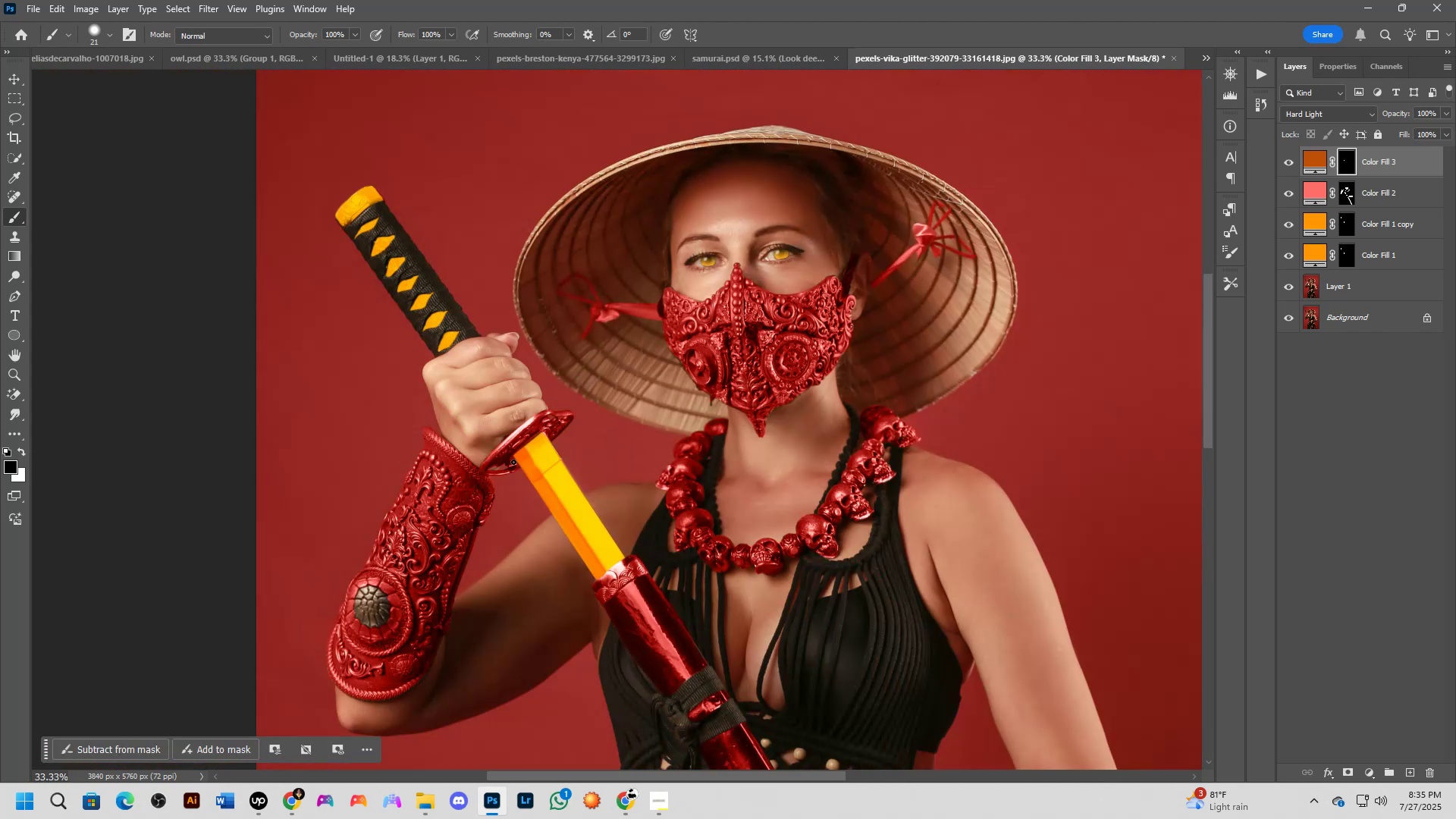 
key(Shift+ShiftLeft)
 